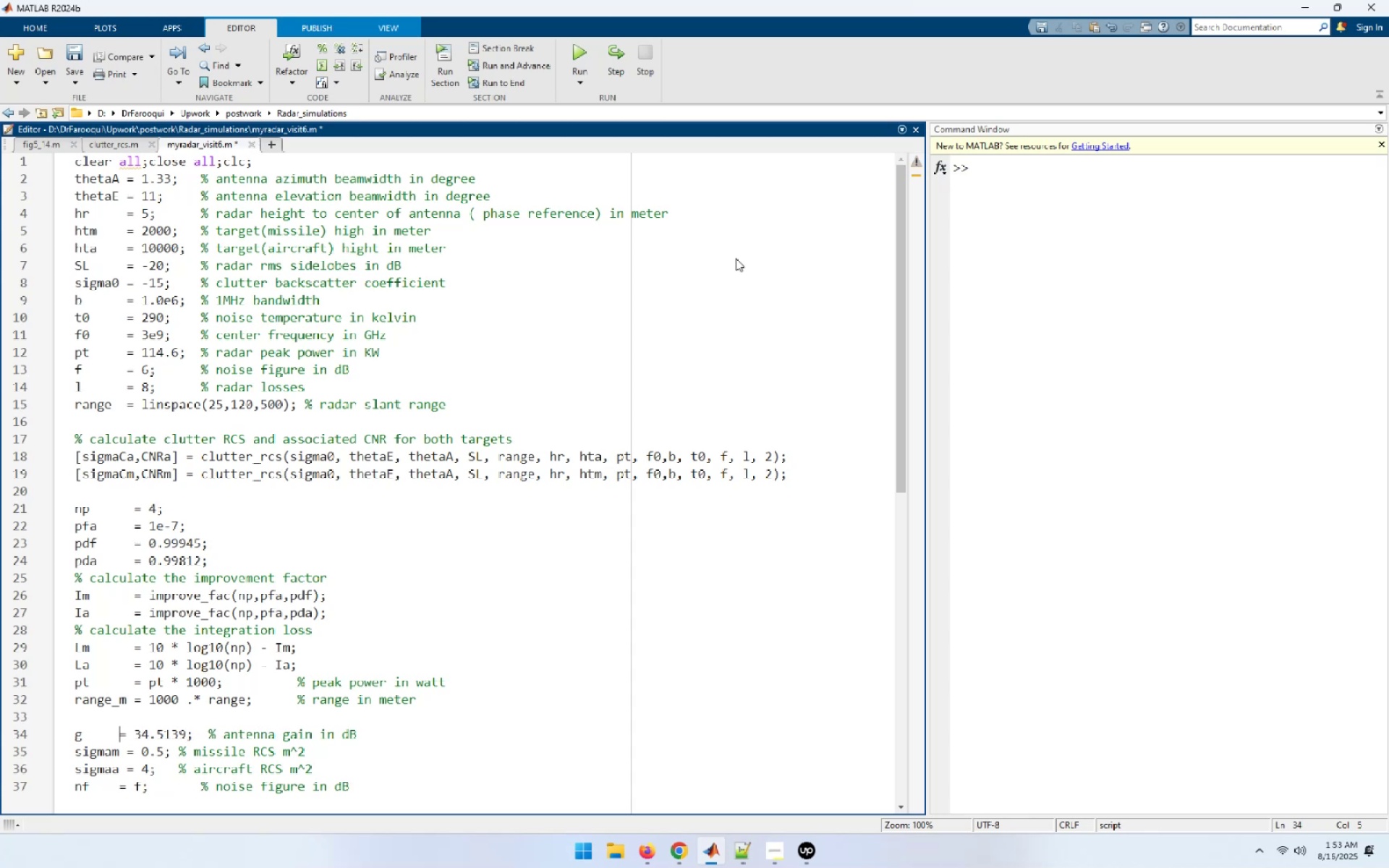 
key(Space)
 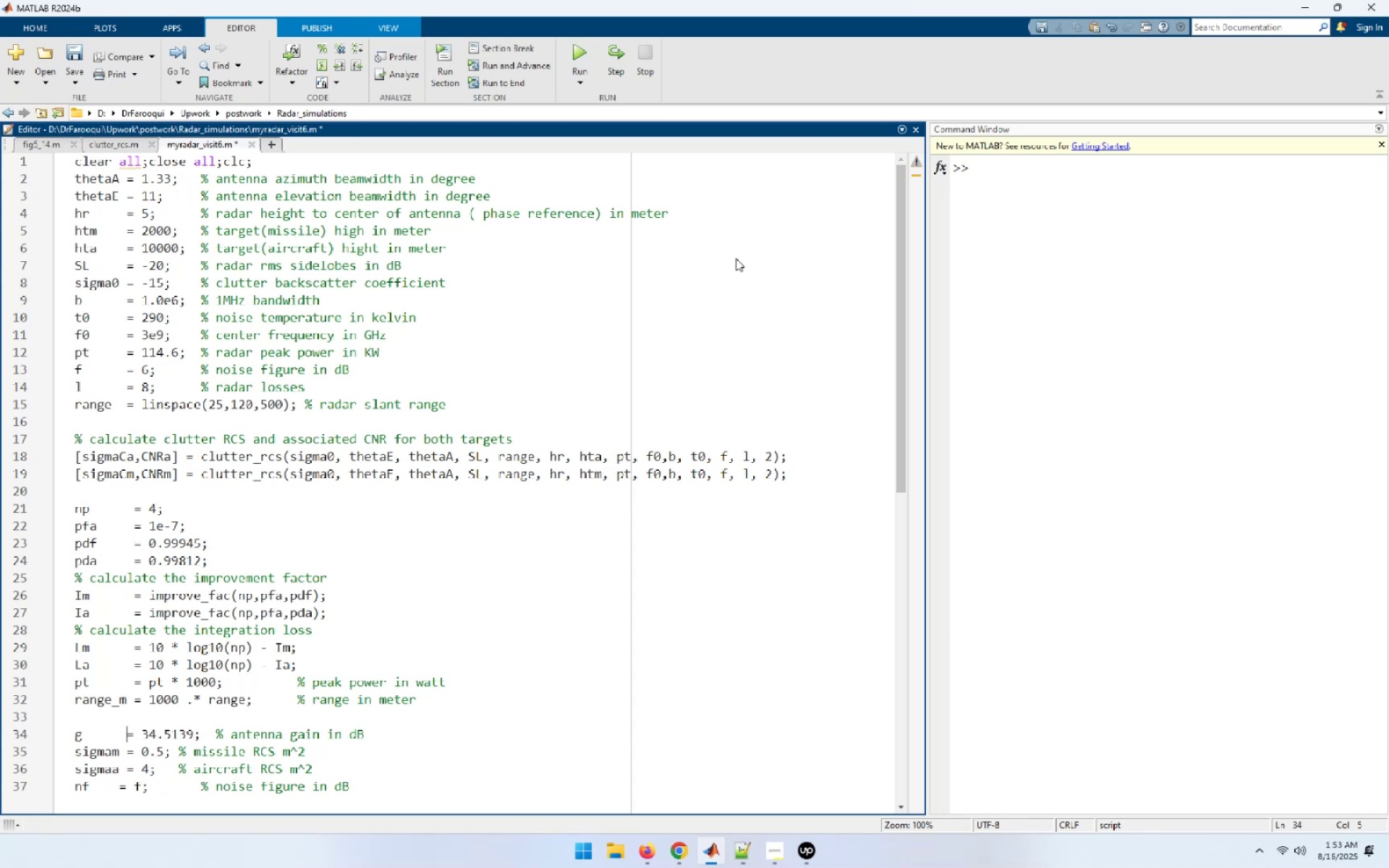 
key(Space)
 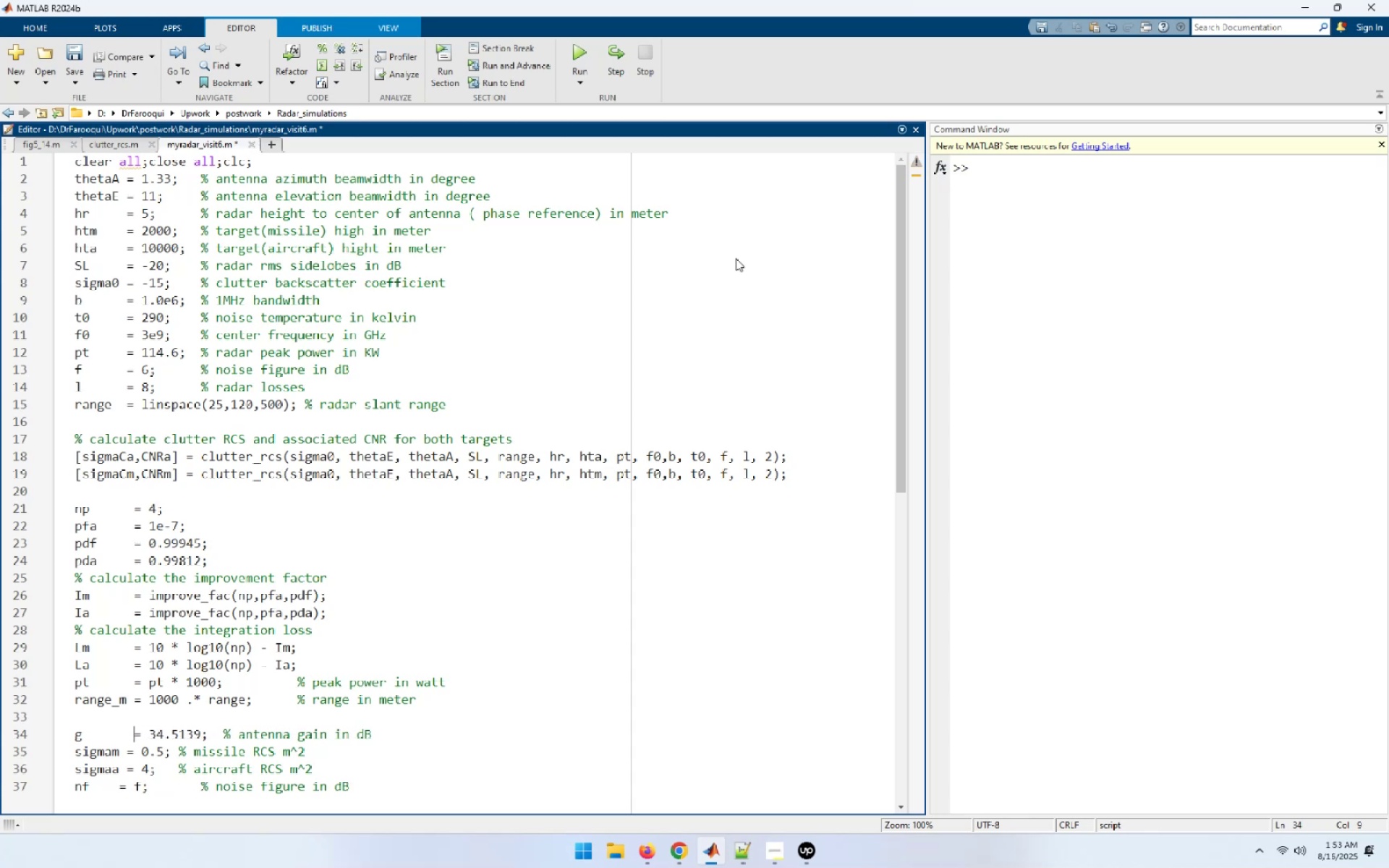 
key(ArrowDown)
 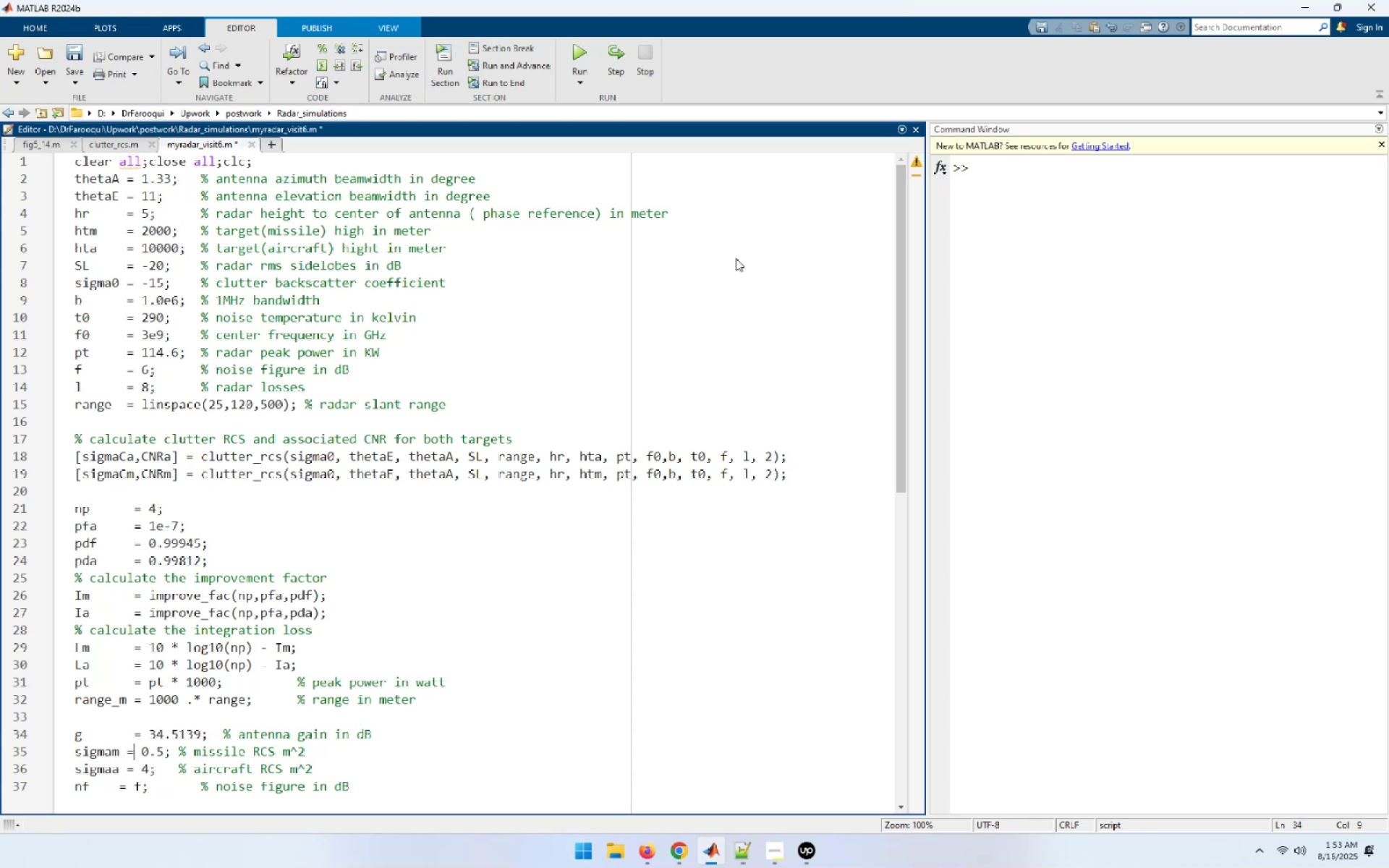 
key(ArrowLeft)
 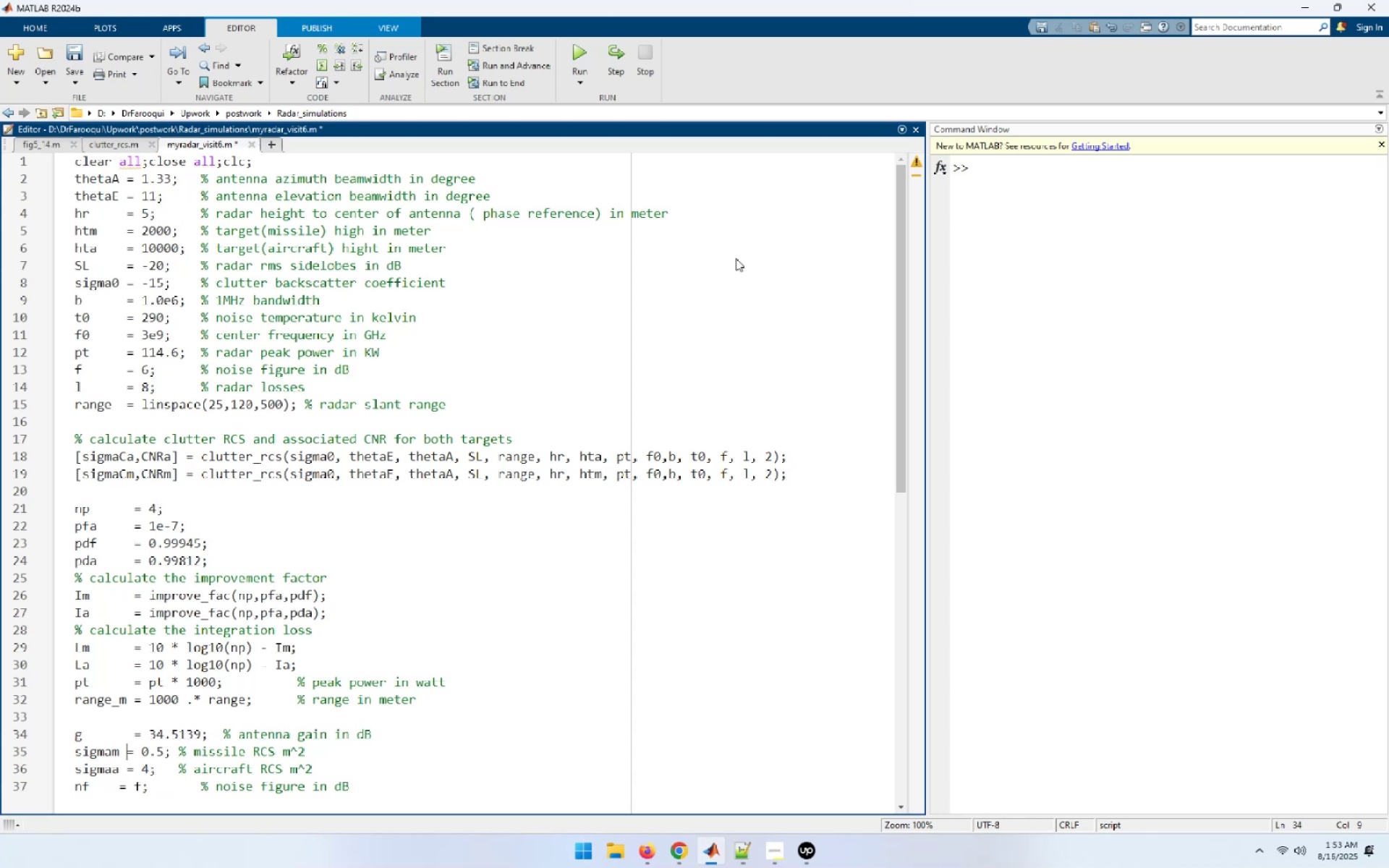 
key(Space)
 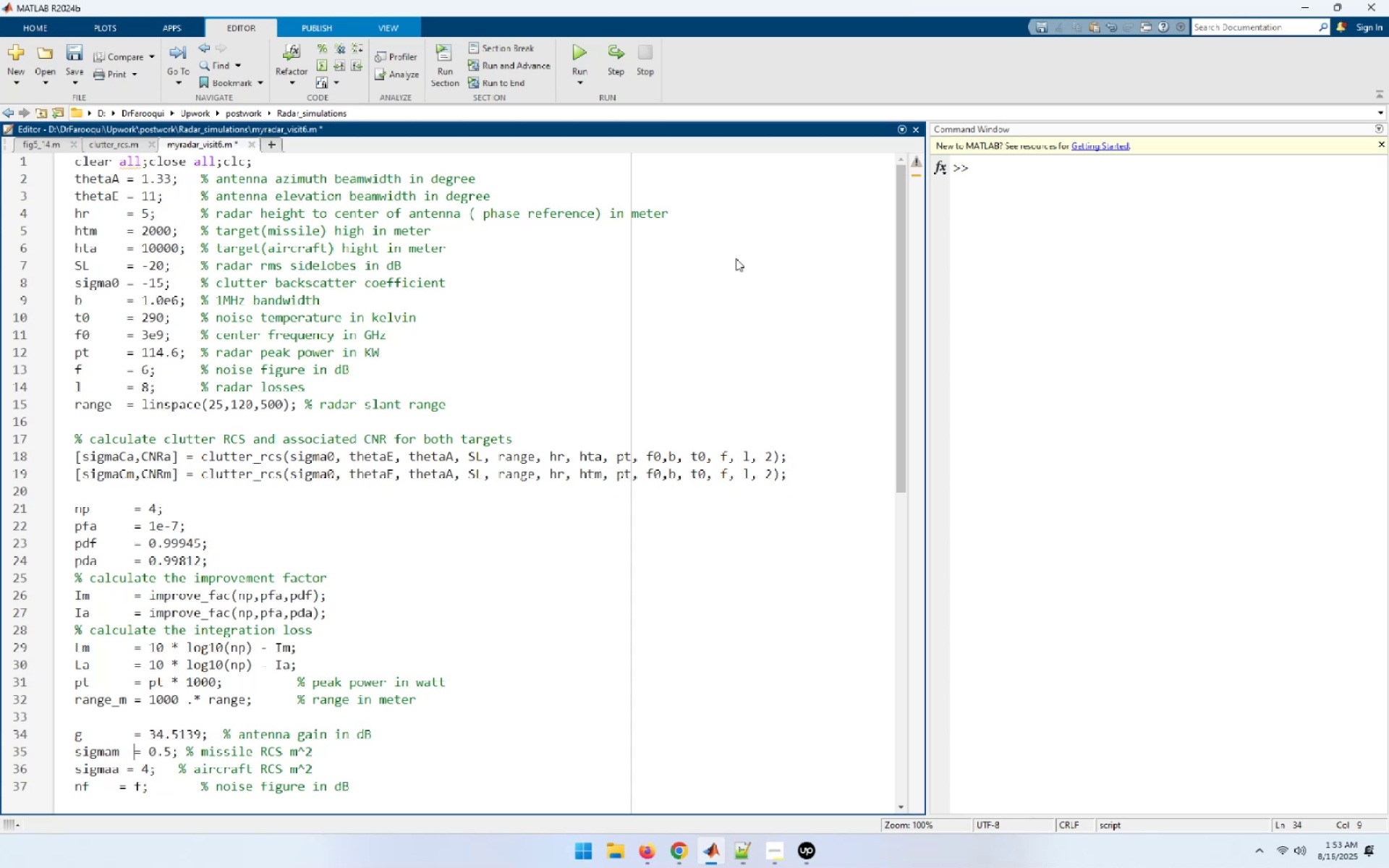 
key(ArrowDown)
 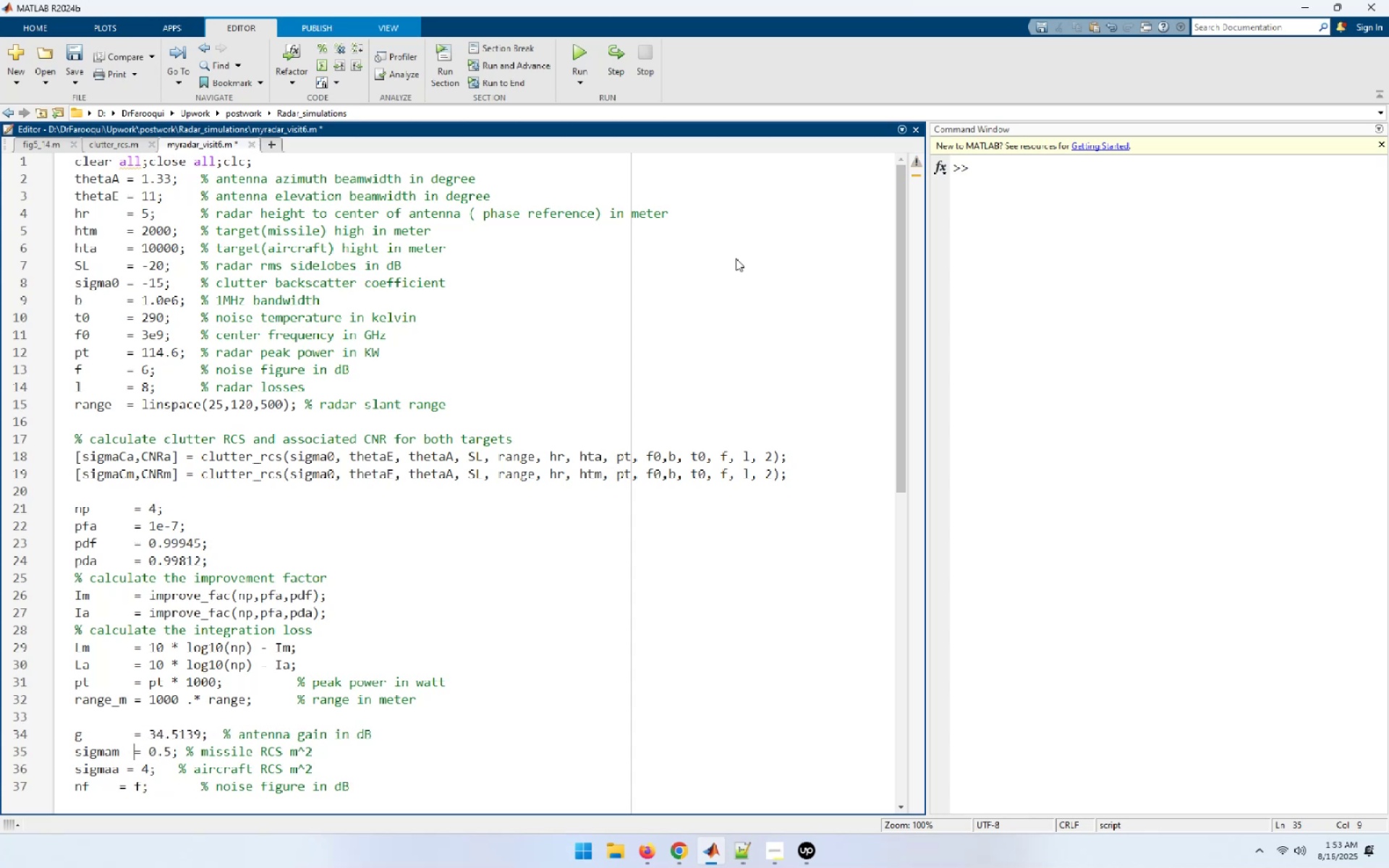 
key(ArrowLeft)
 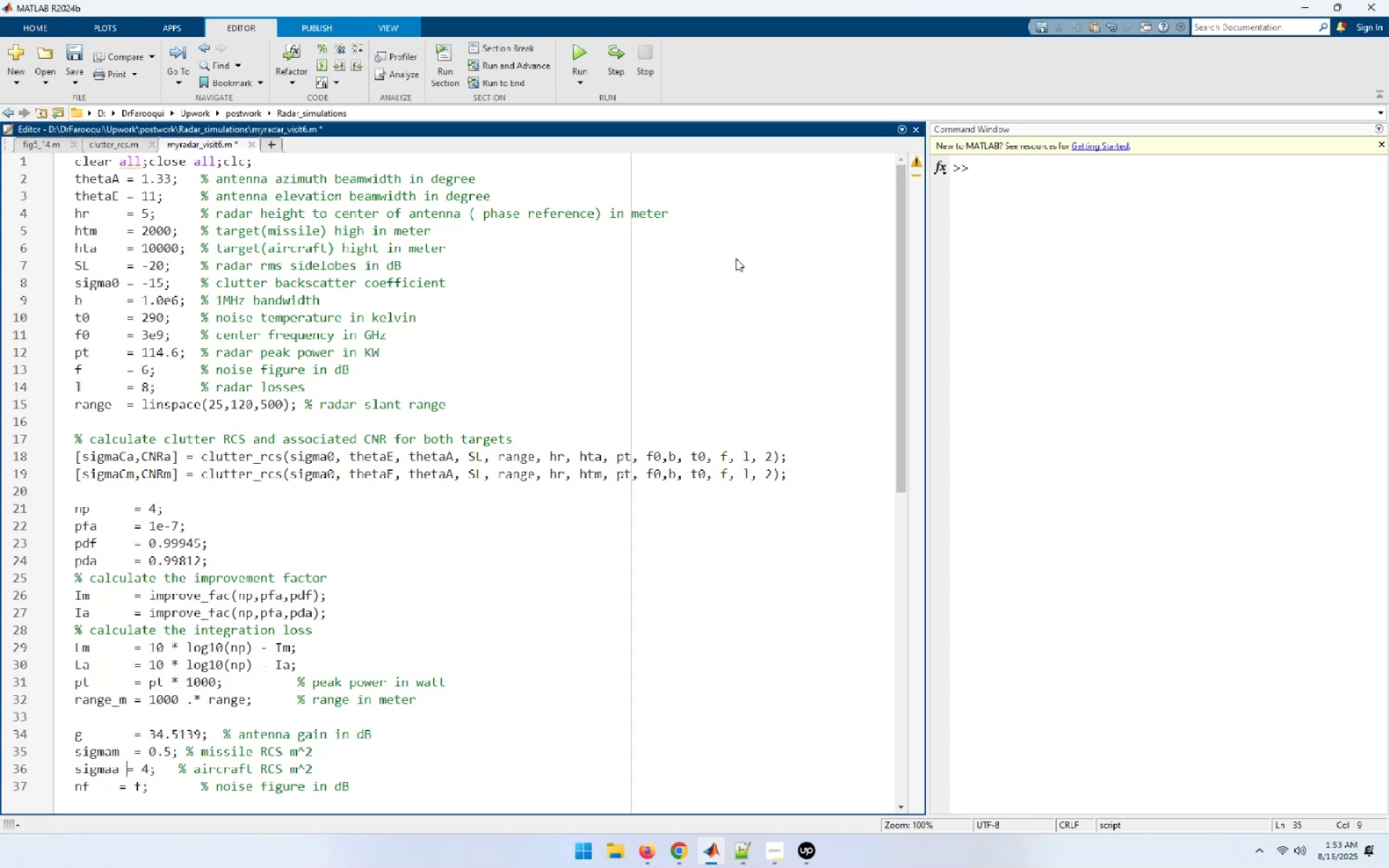 
key(Space)
 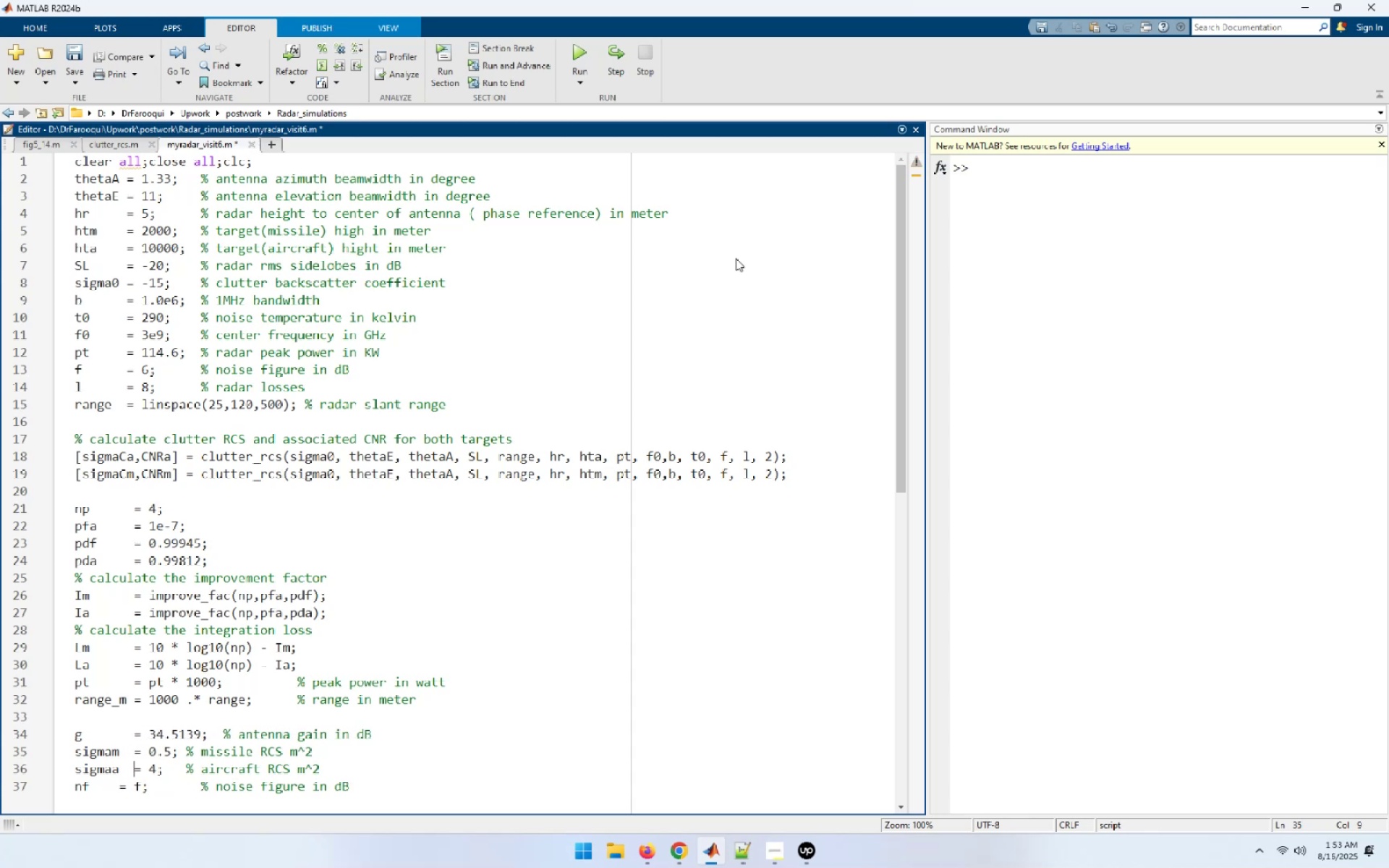 
key(ArrowDown)
 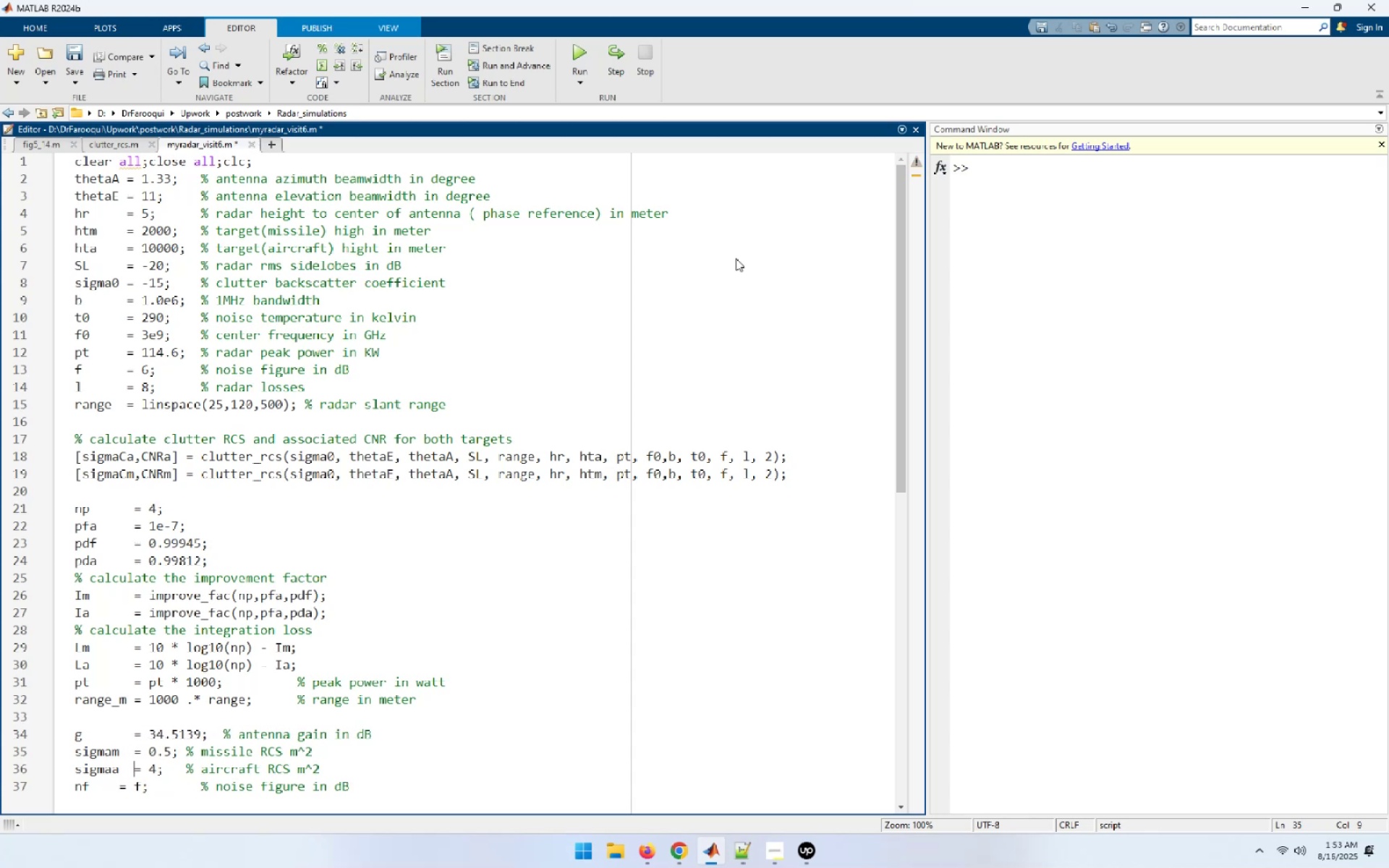 
key(ArrowLeft)
 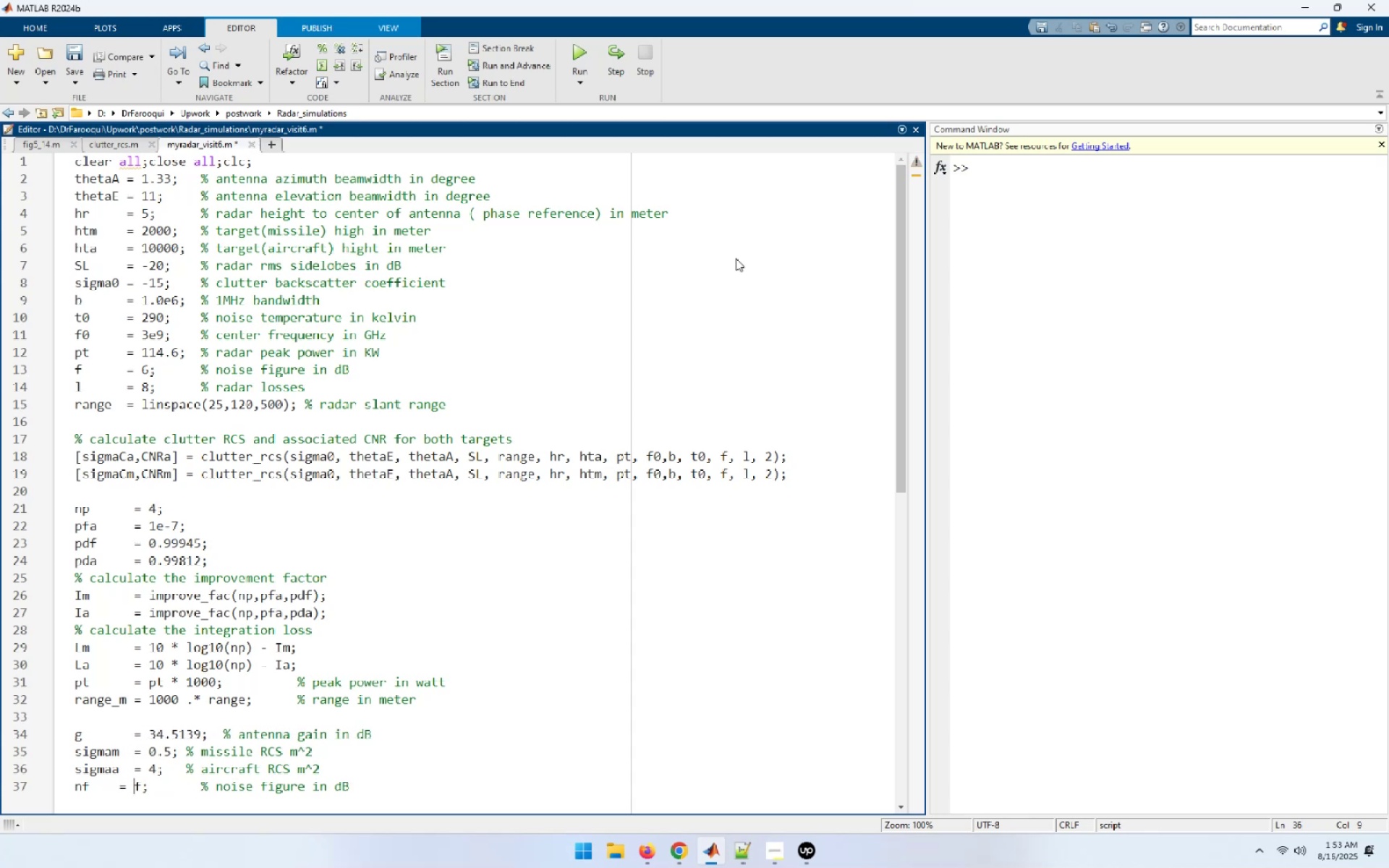 
key(Space)
 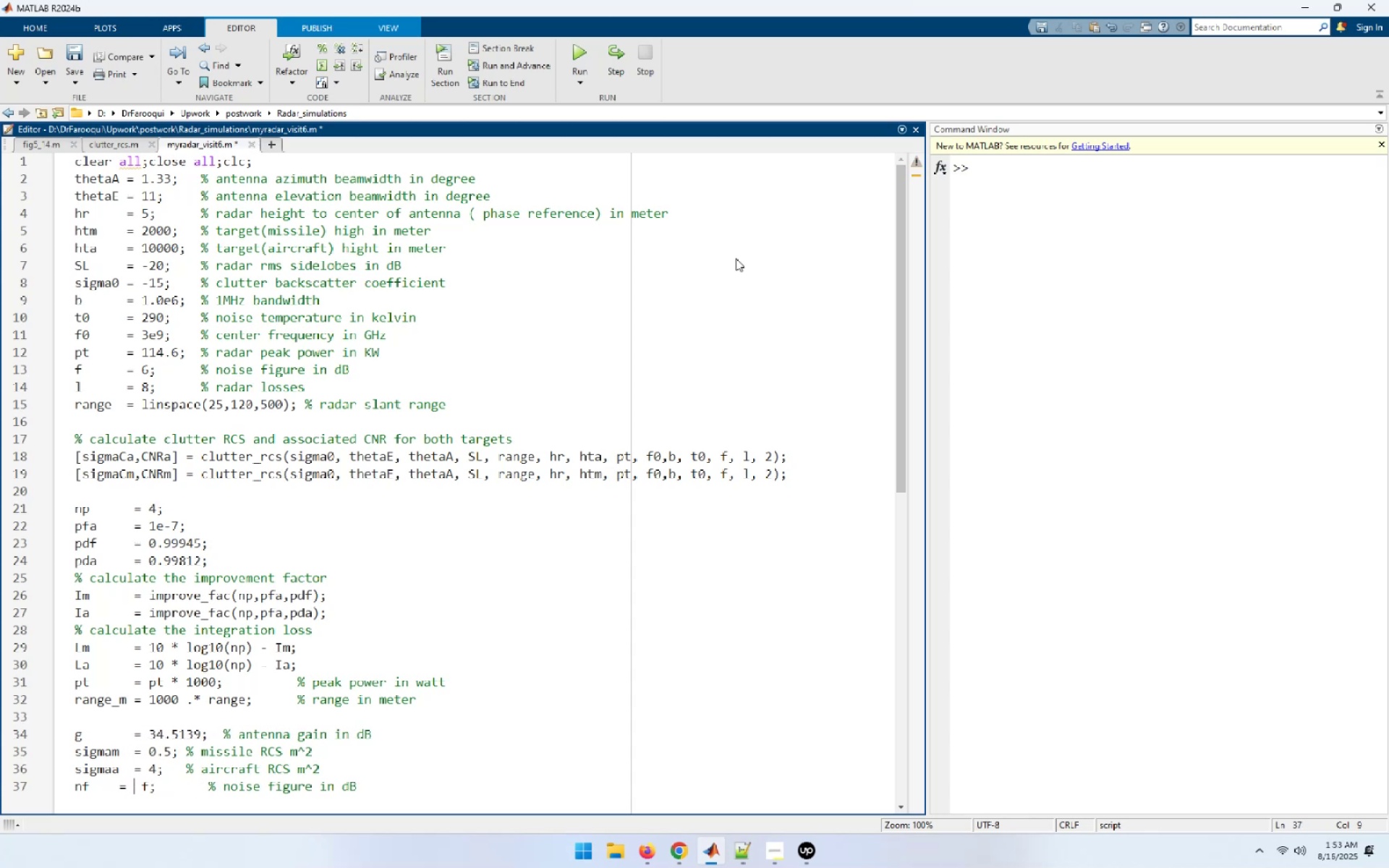 
key(ArrowLeft)
 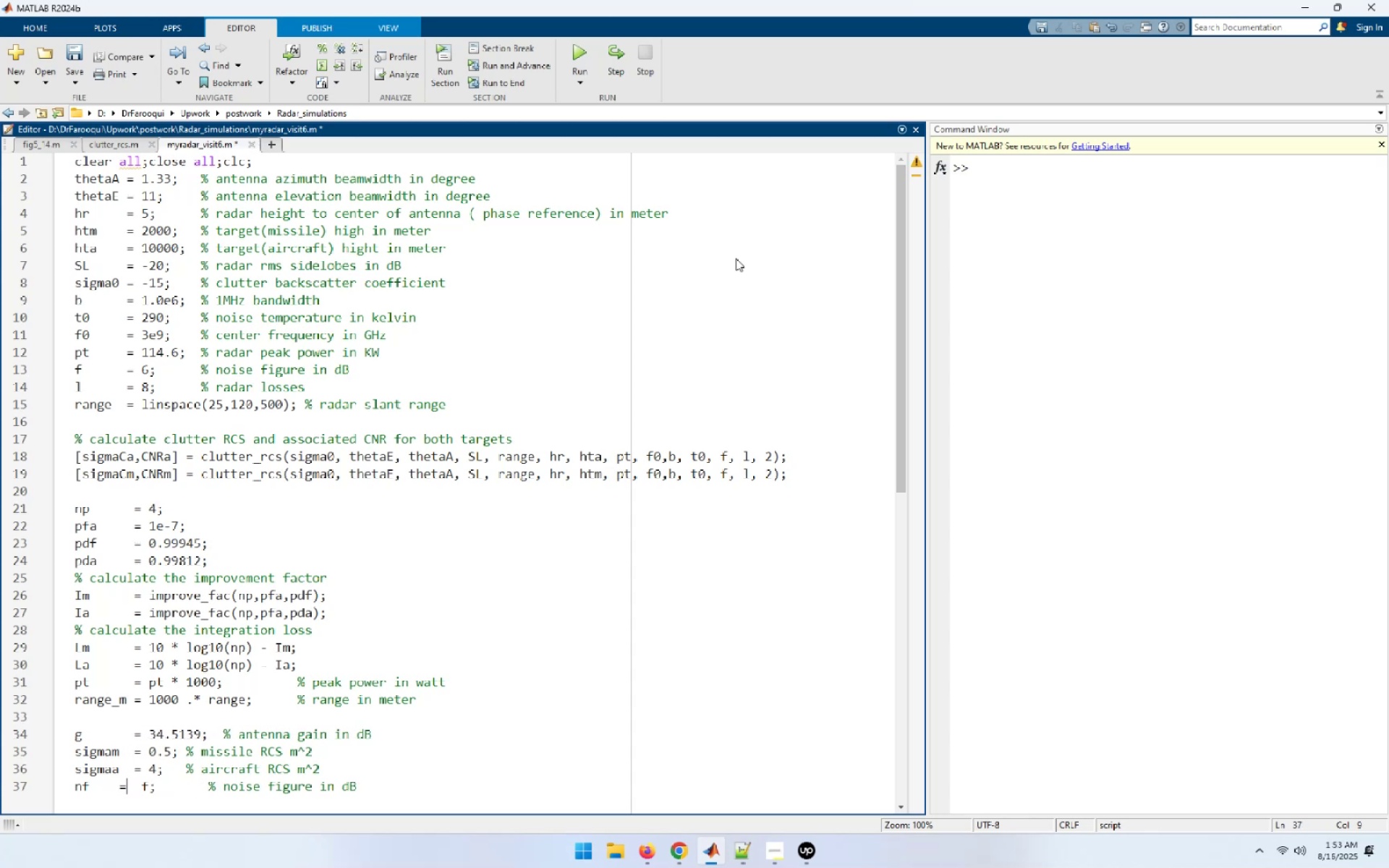 
key(ArrowLeft)
 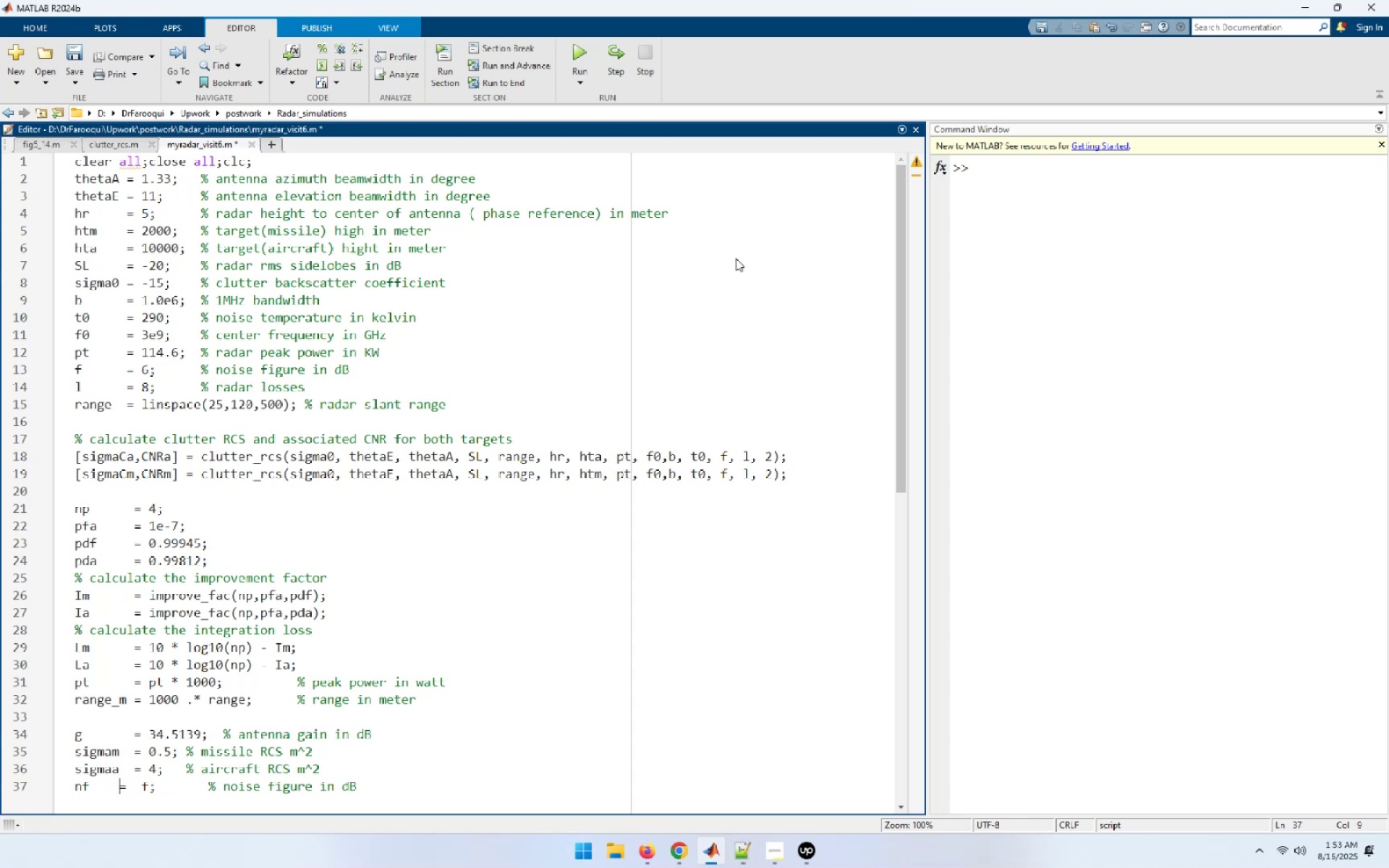 
key(Space)
 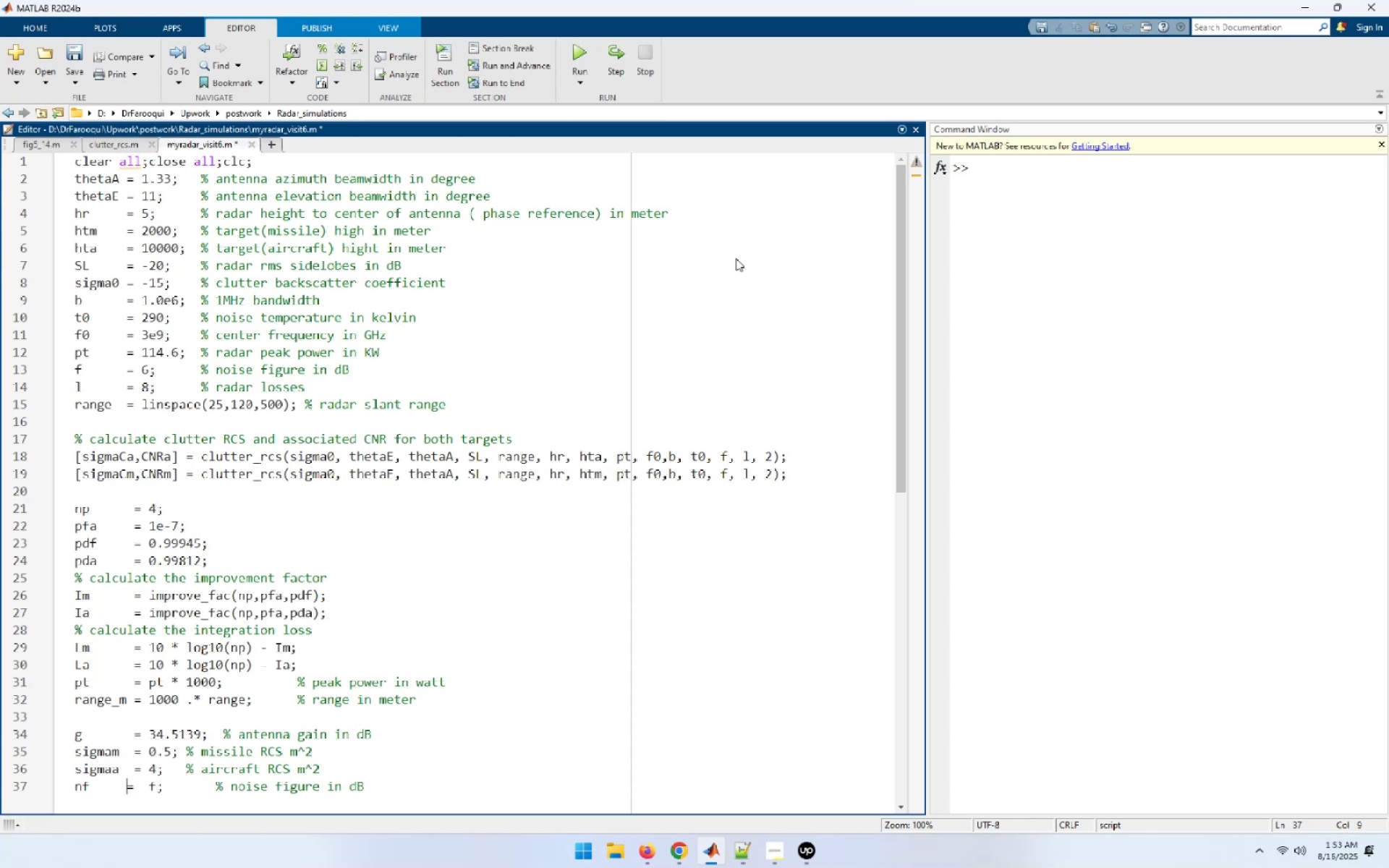 
key(Space)
 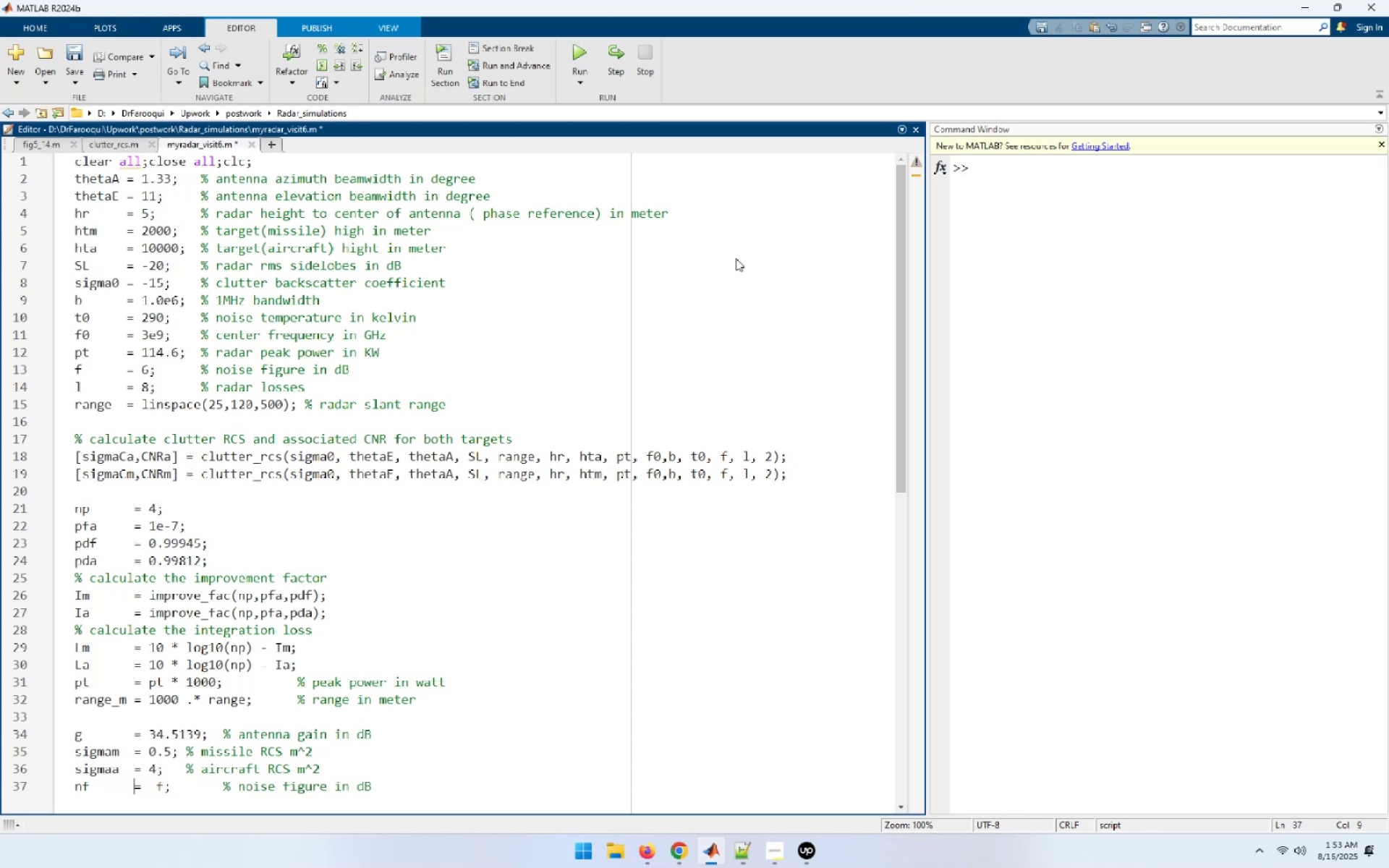 
key(ArrowRight)
 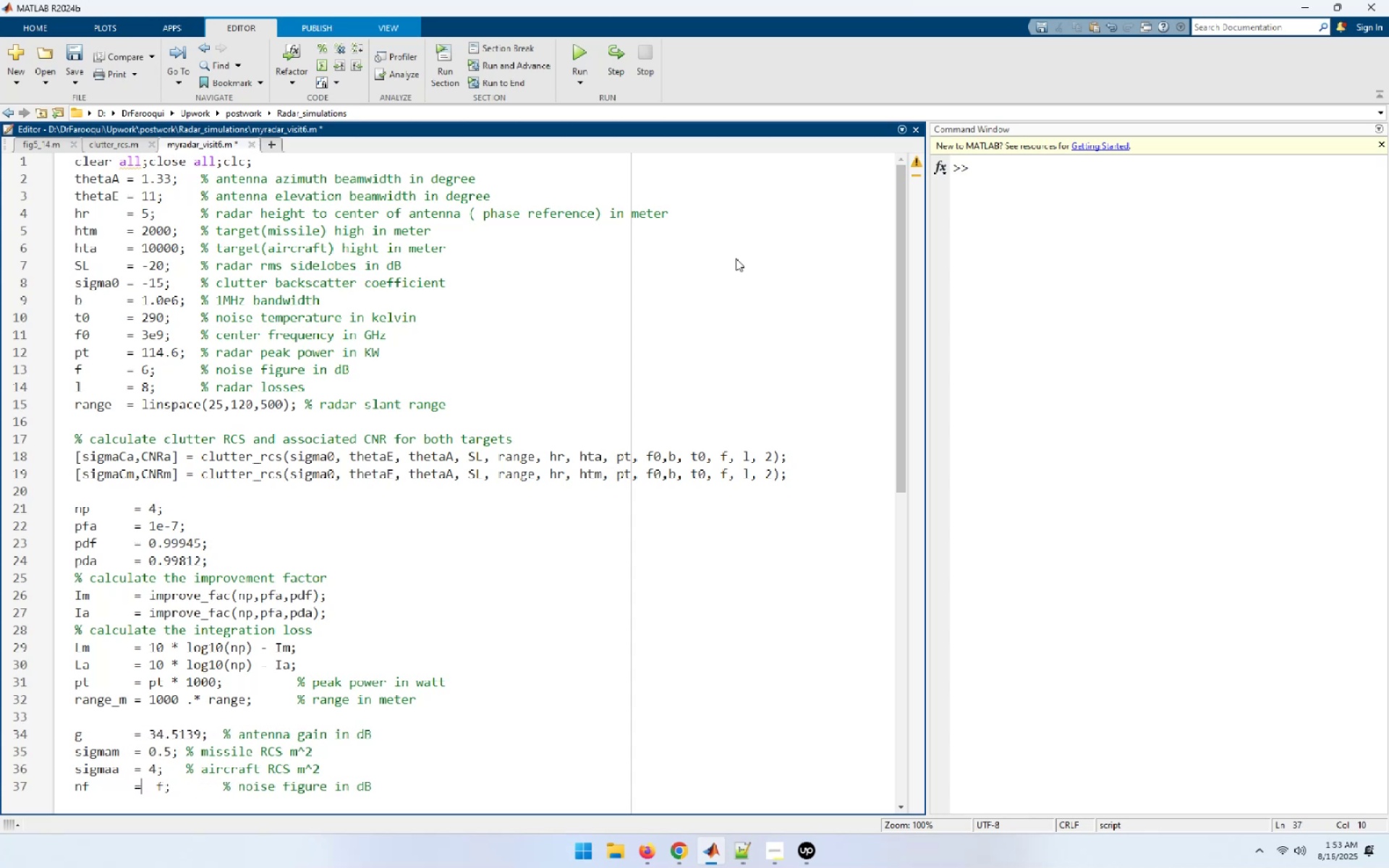 
key(Delete)
 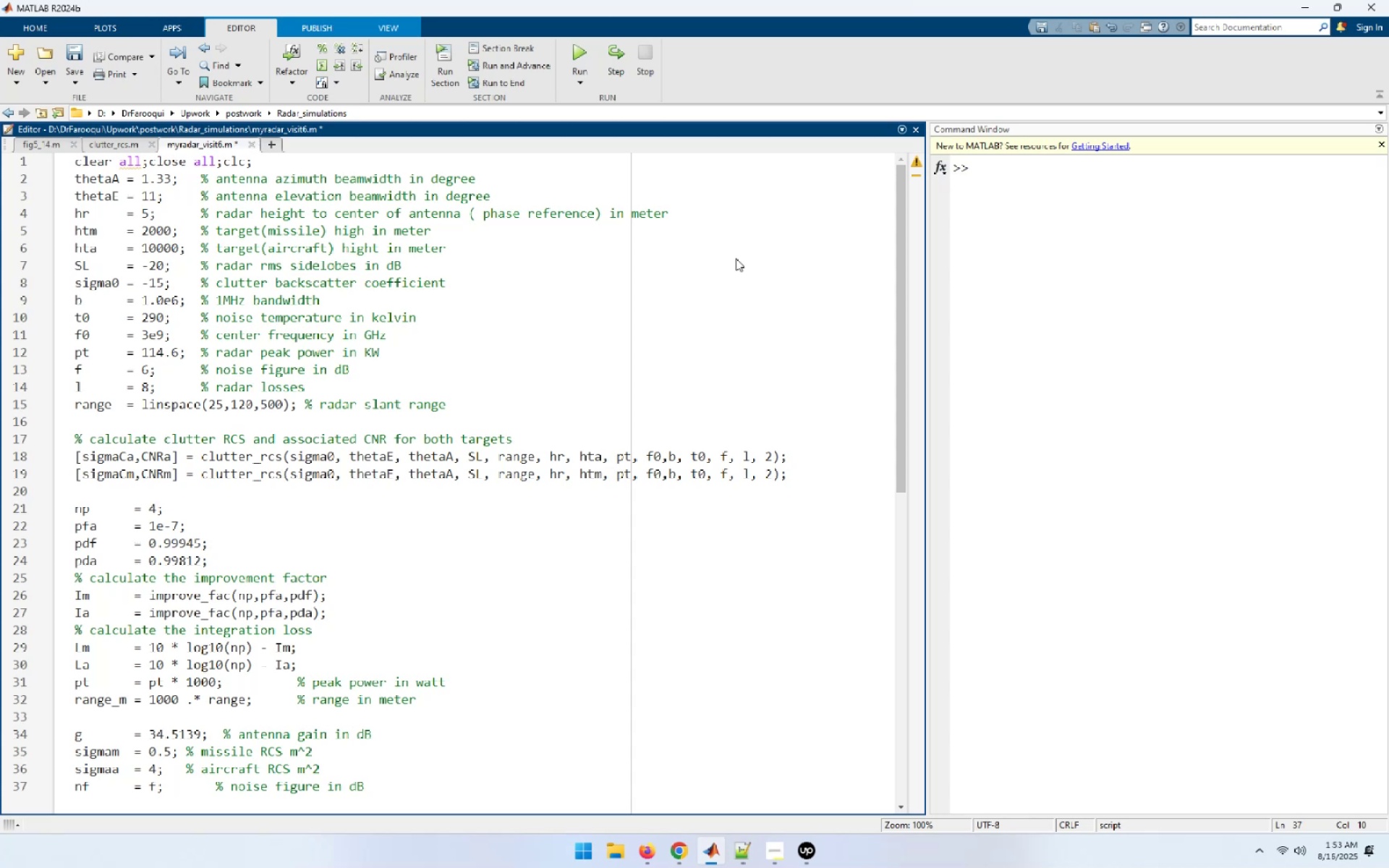 
hold_key(key=ArrowRight, duration=0.83)
 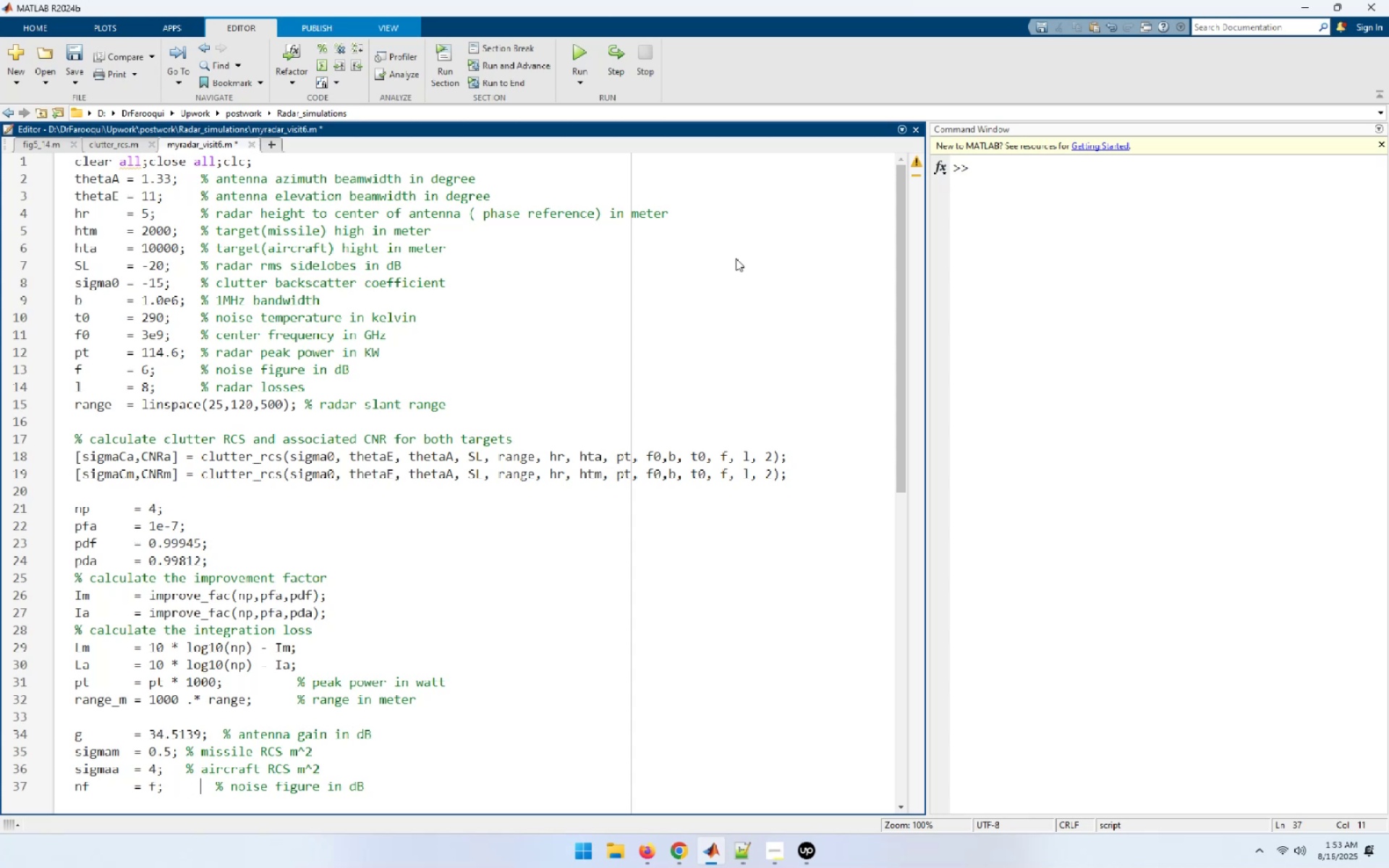 
key(ArrowUp)
 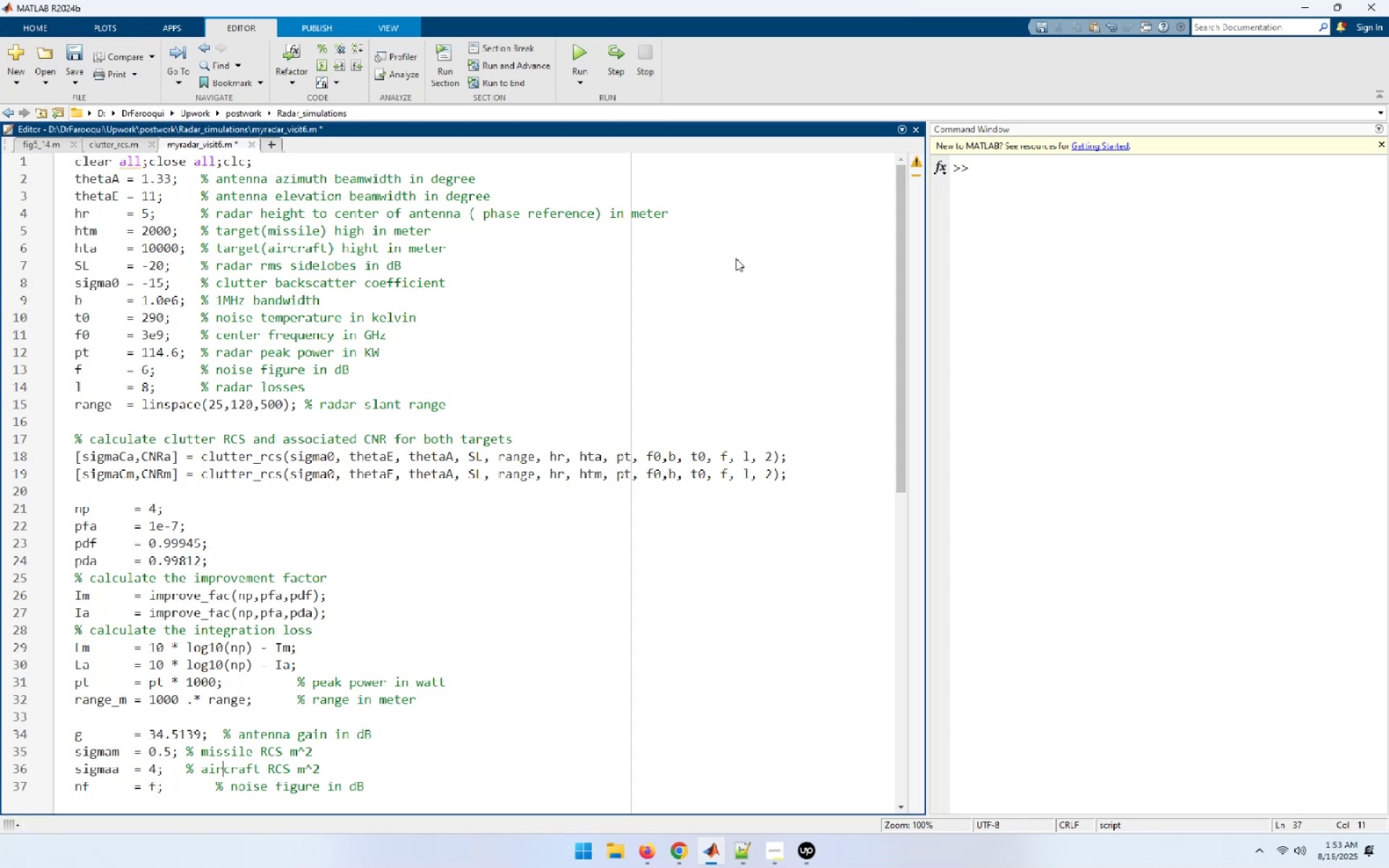 
key(ArrowUp)
 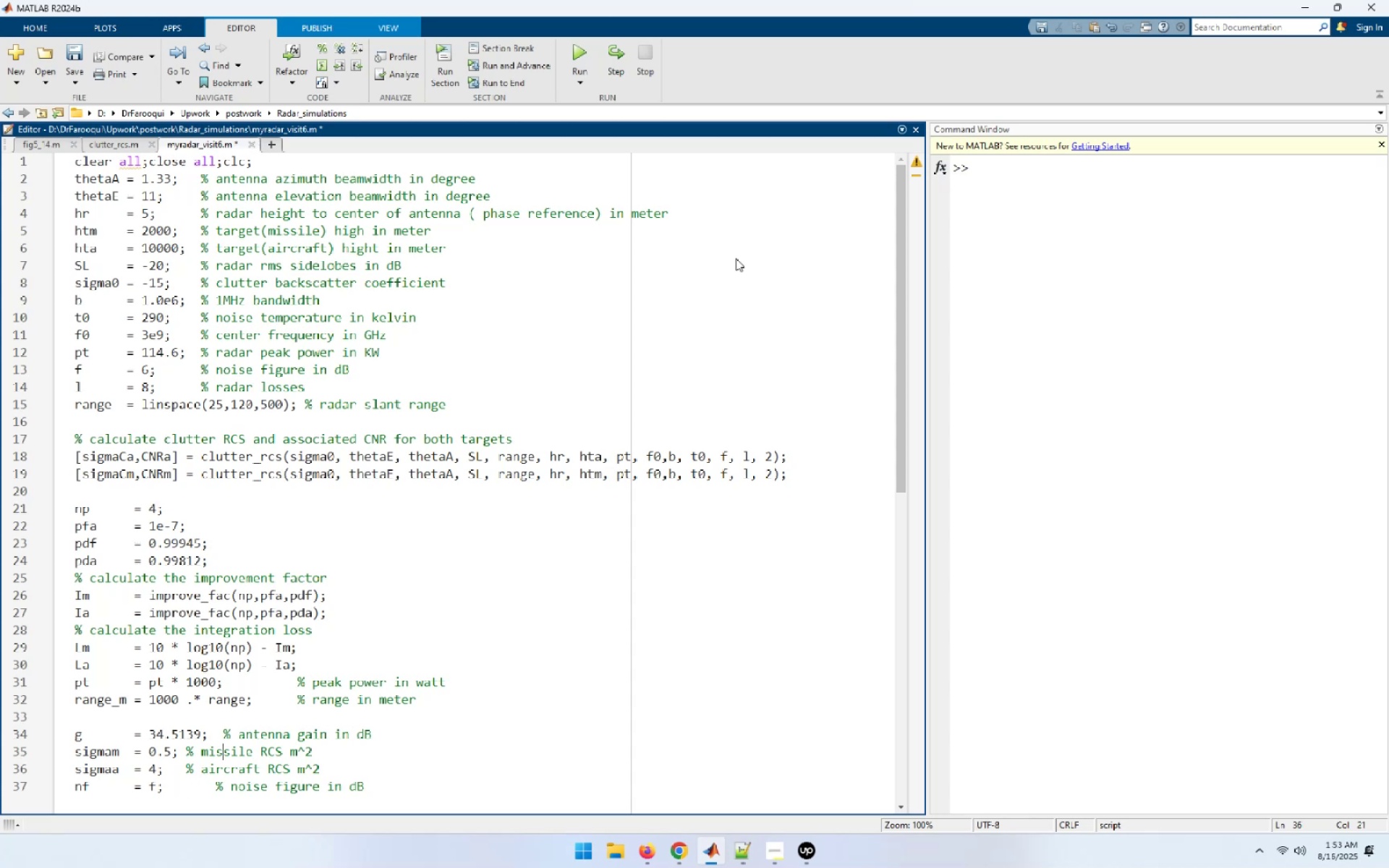 
key(ArrowUp)
 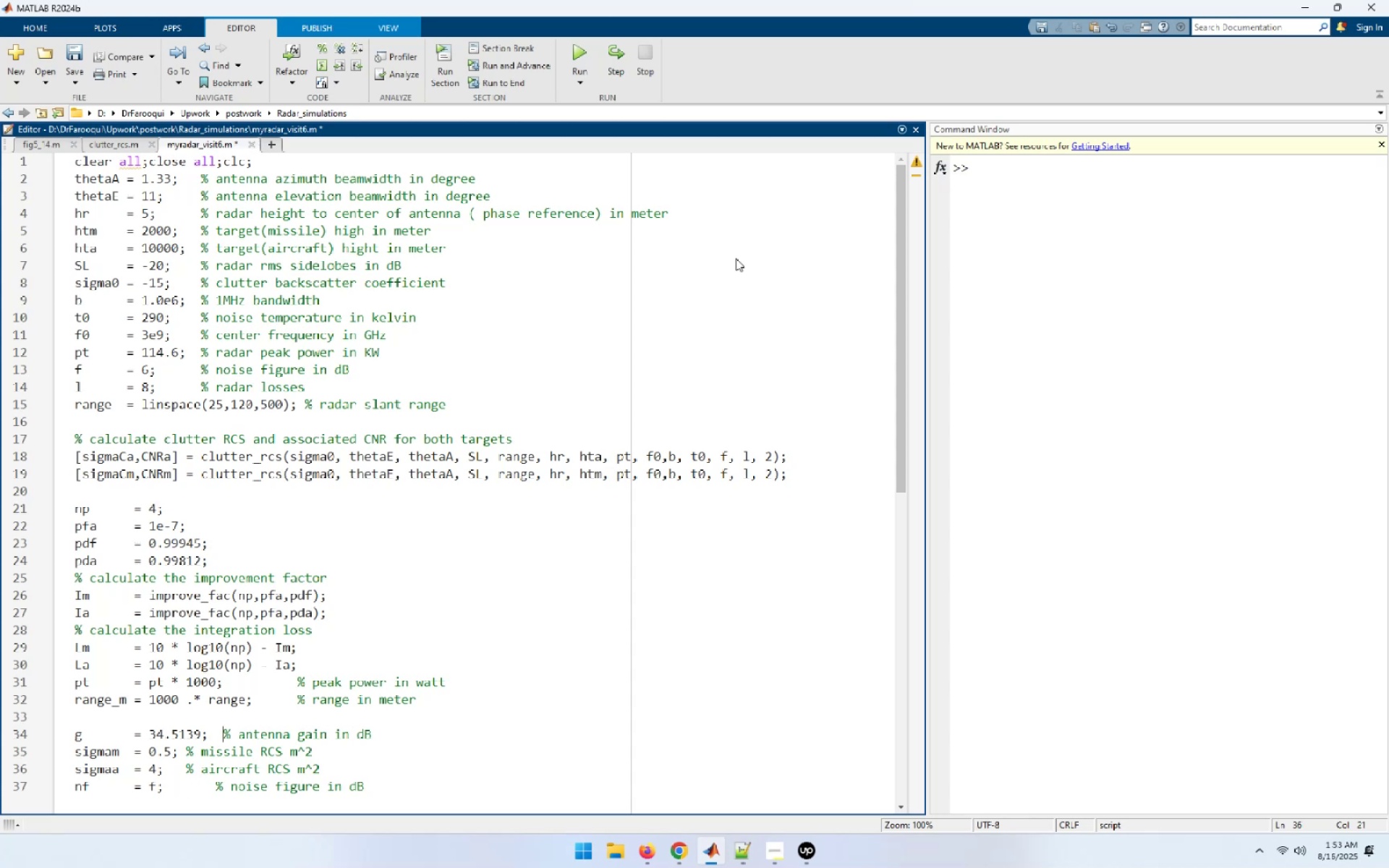 
hold_key(key=Space, duration=0.75)
 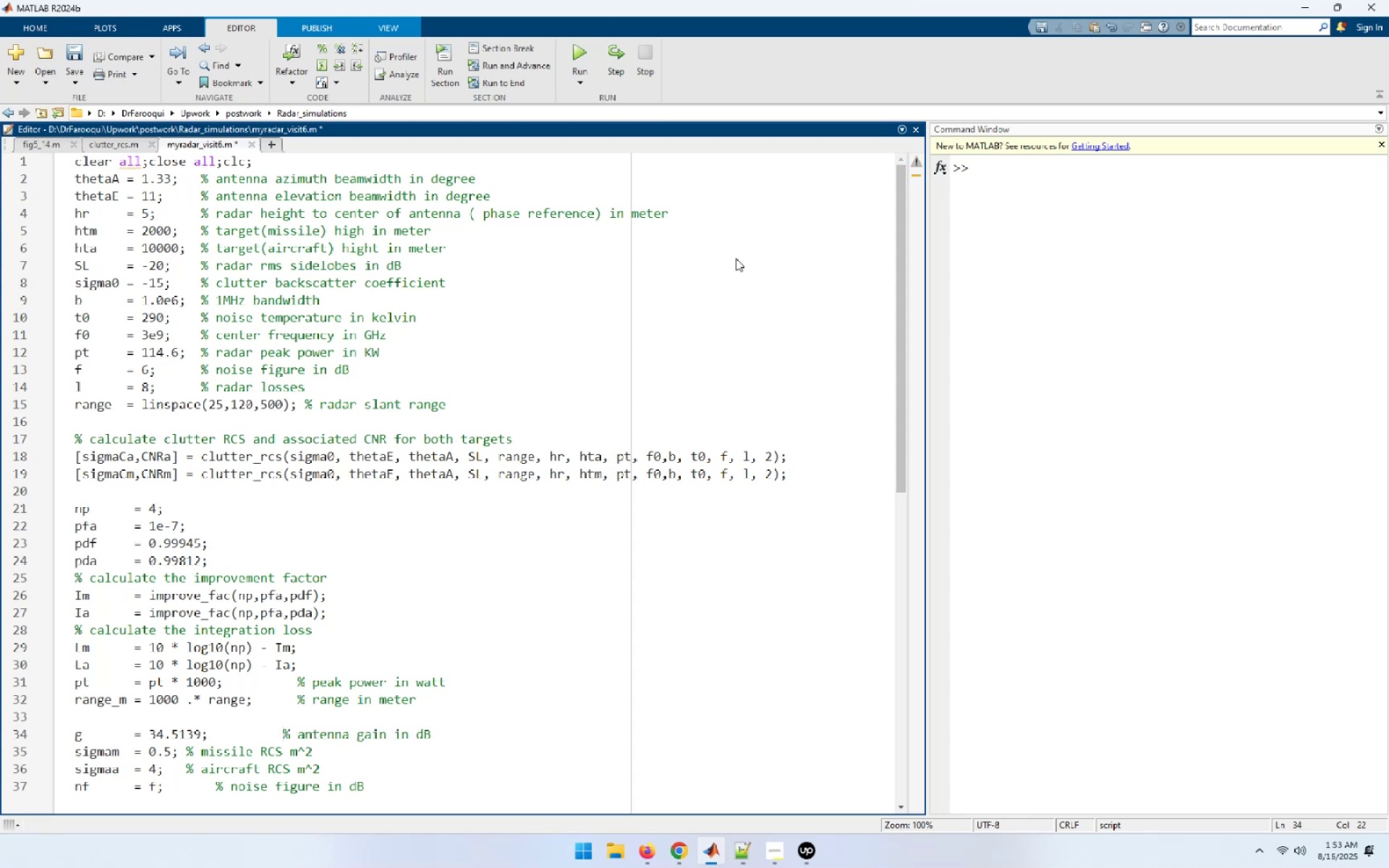 
key(Space)
 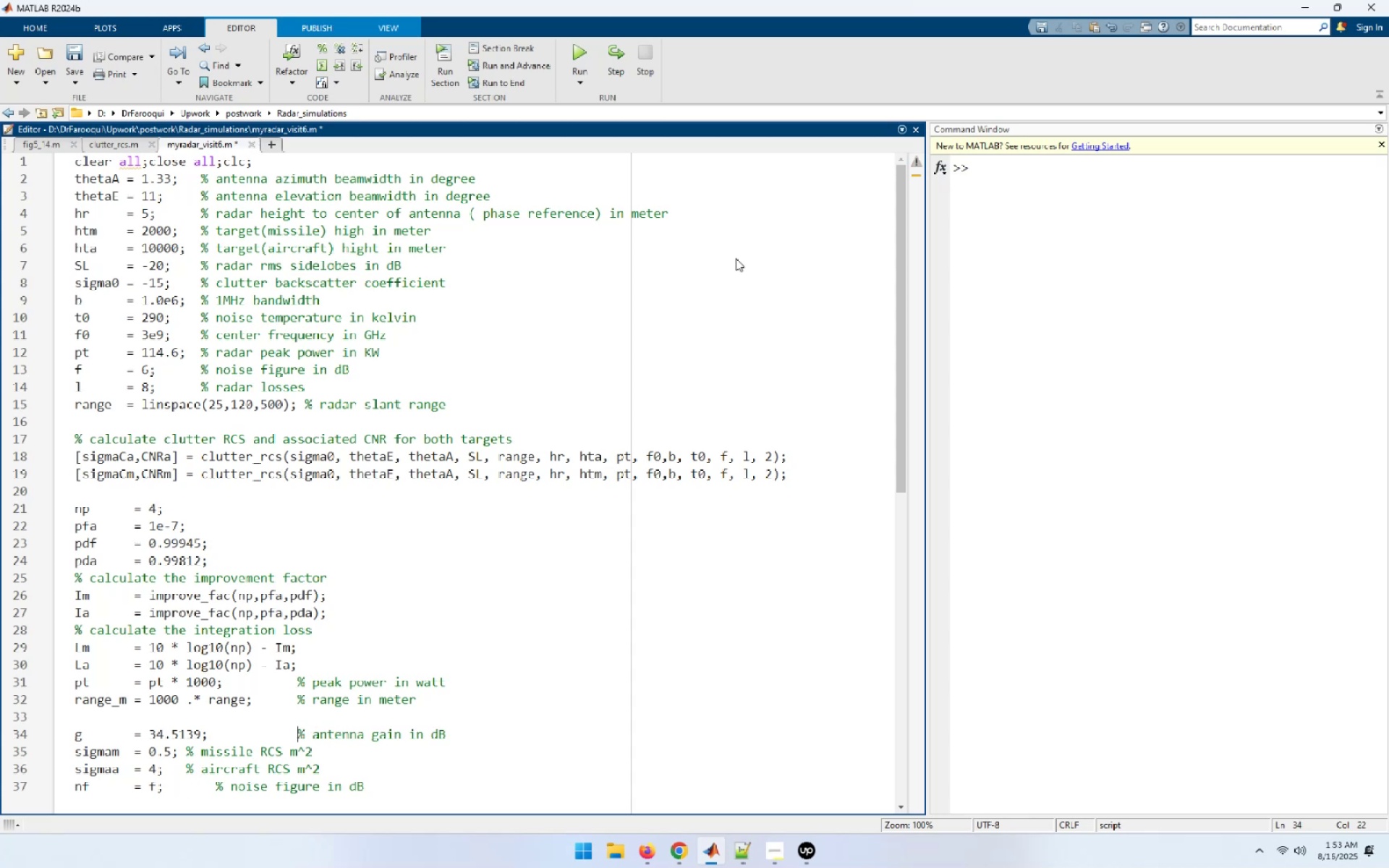 
key(ArrowDown)
 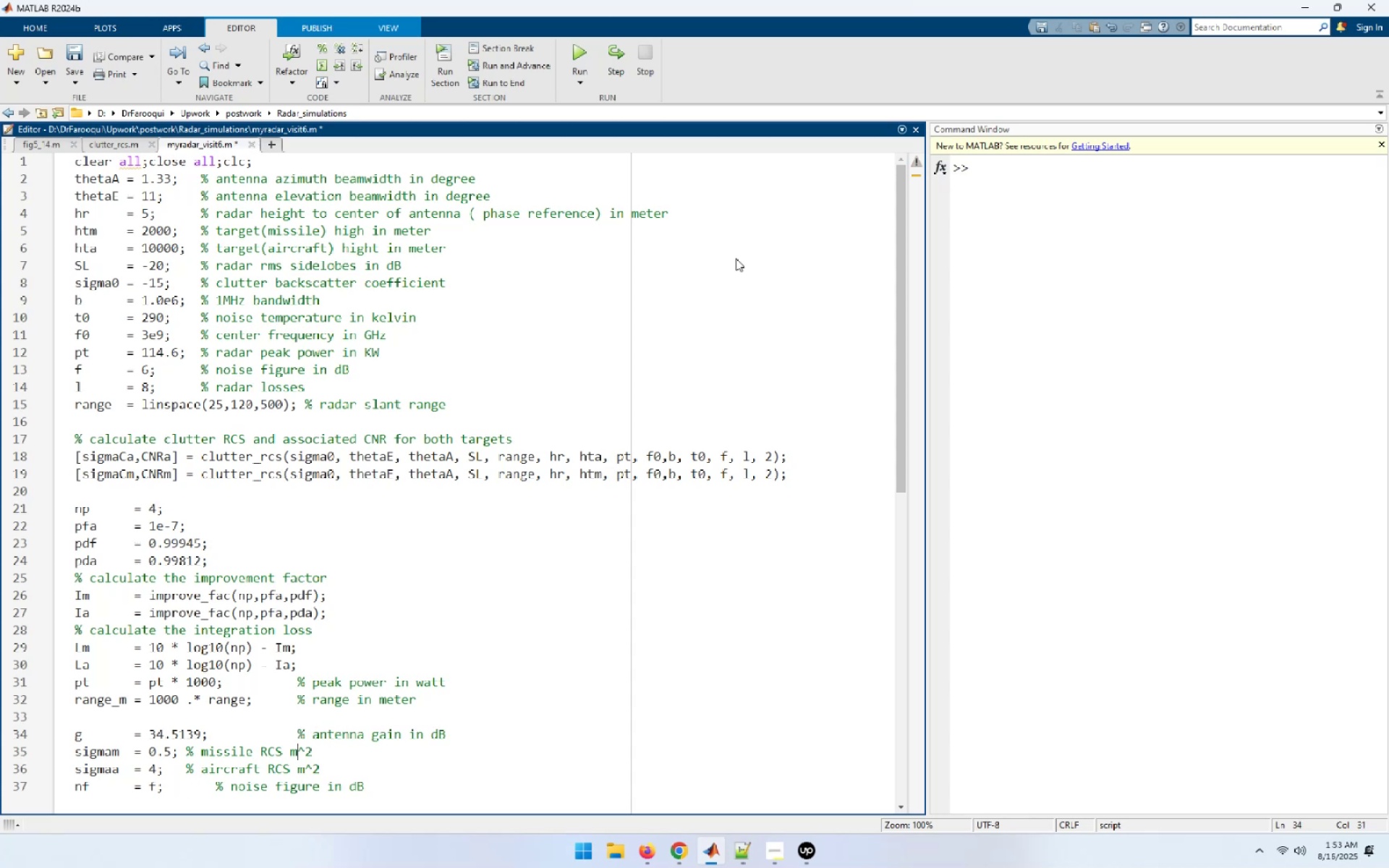 
hold_key(key=ArrowLeft, duration=0.86)
 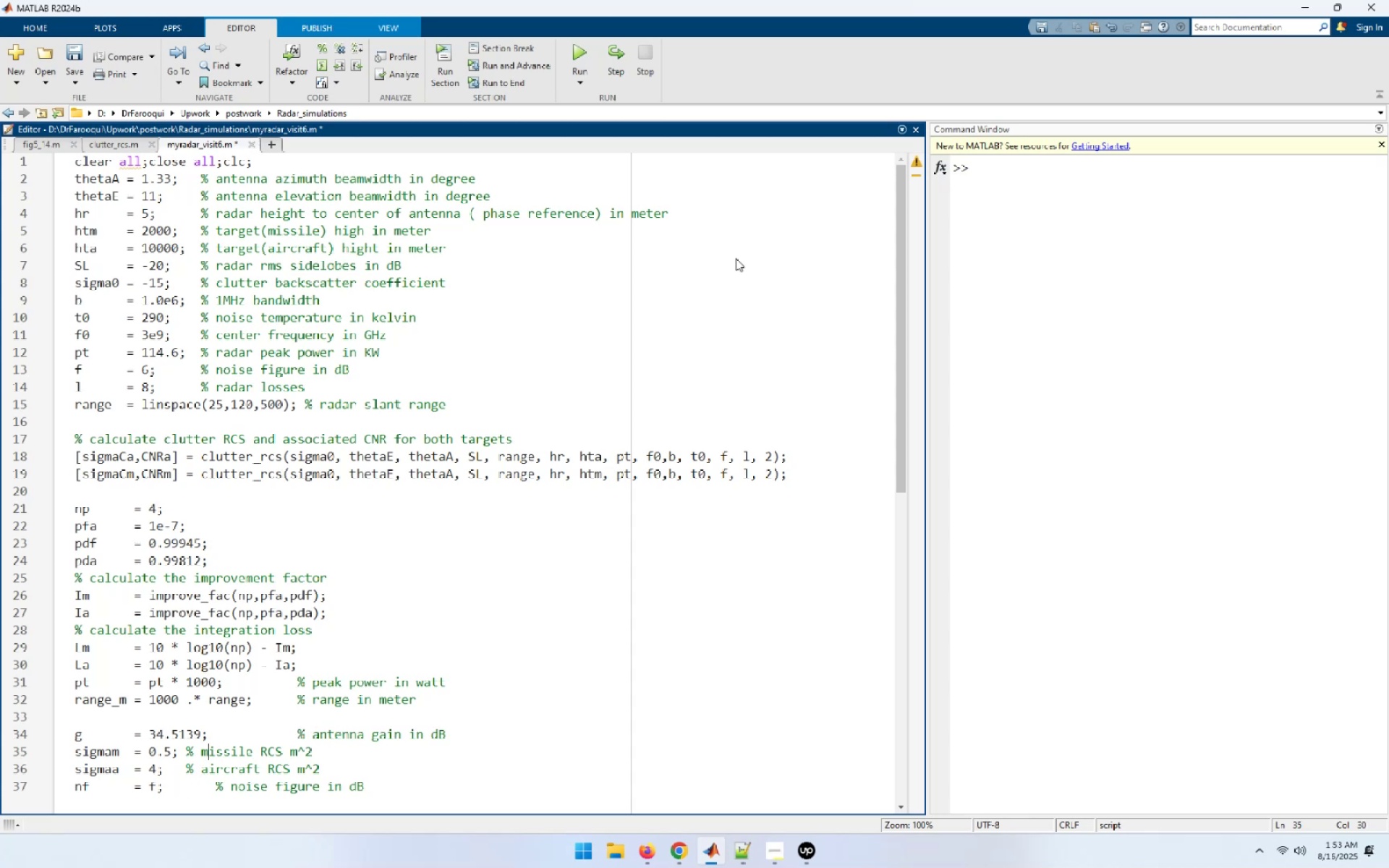 
key(ArrowLeft)
 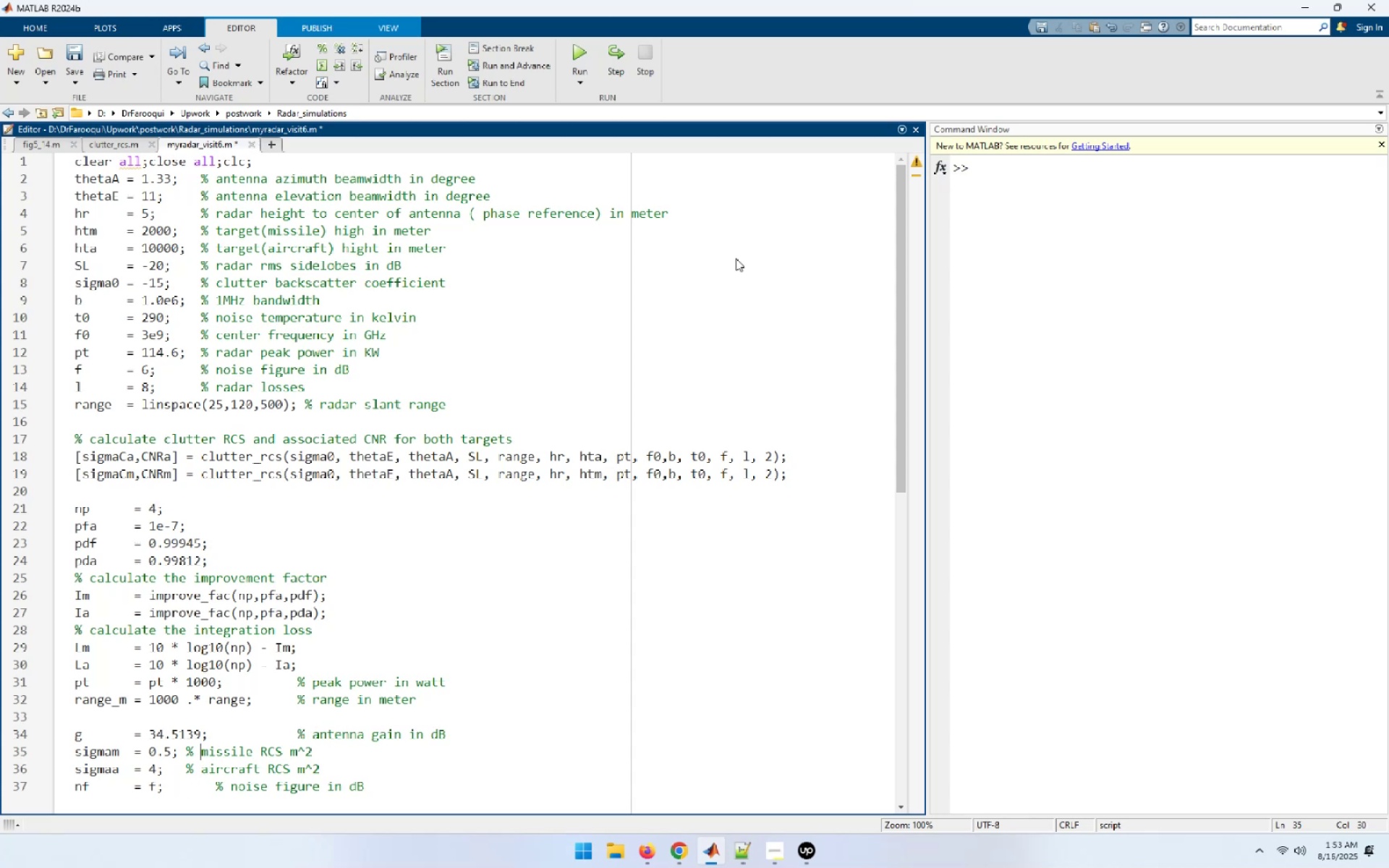 
key(ArrowLeft)
 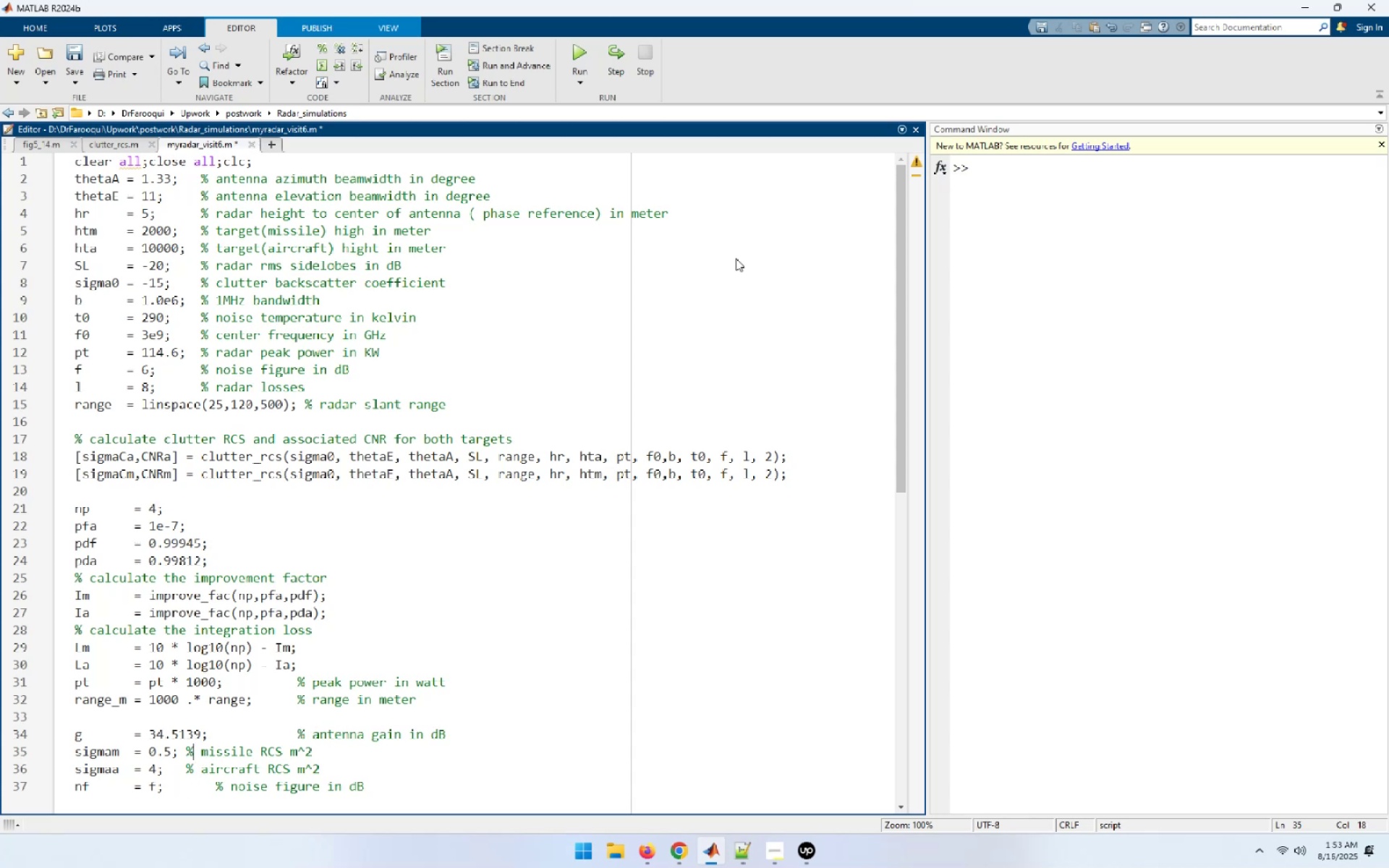 
key(ArrowLeft)
 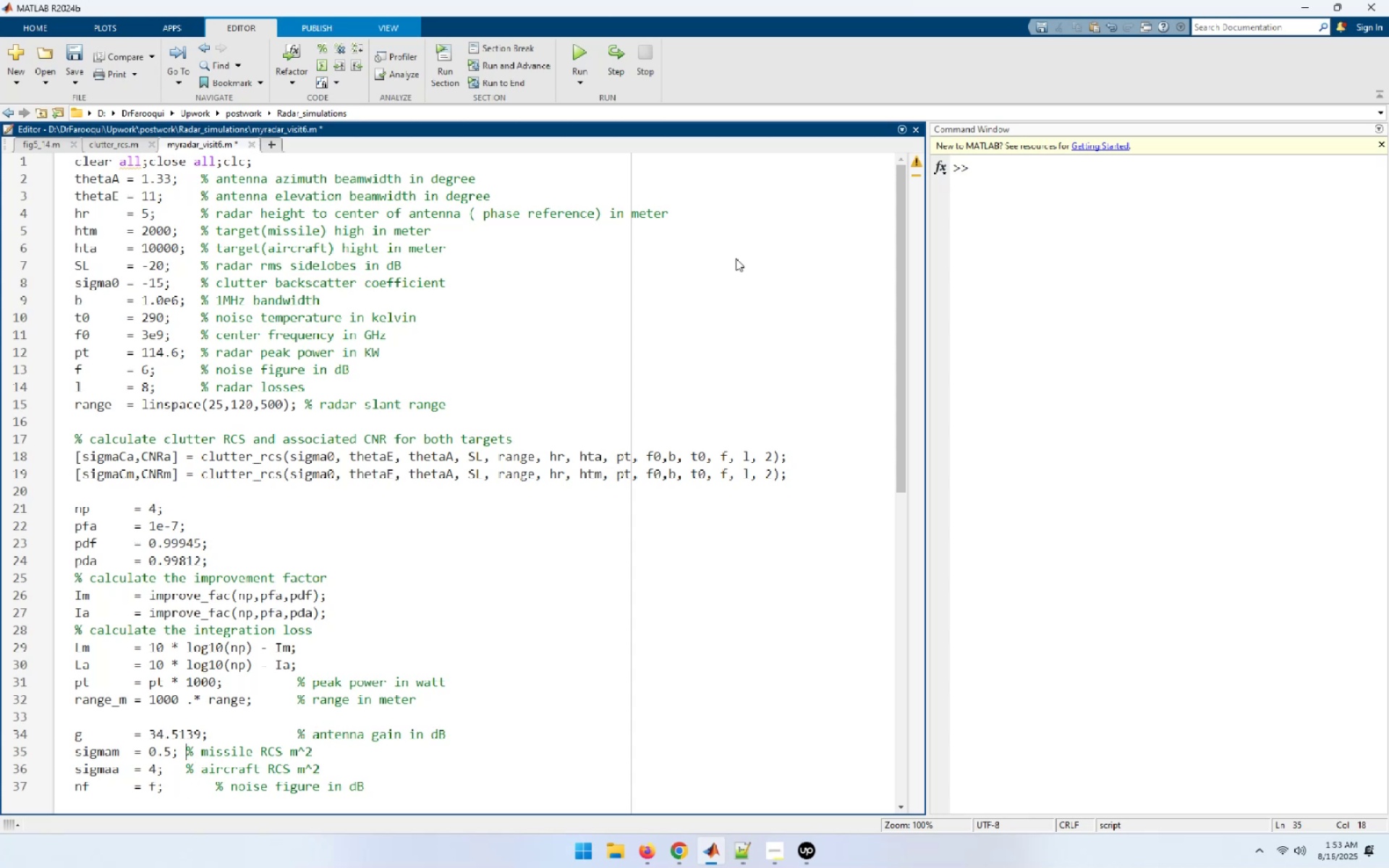 
hold_key(key=Space, duration=0.83)
 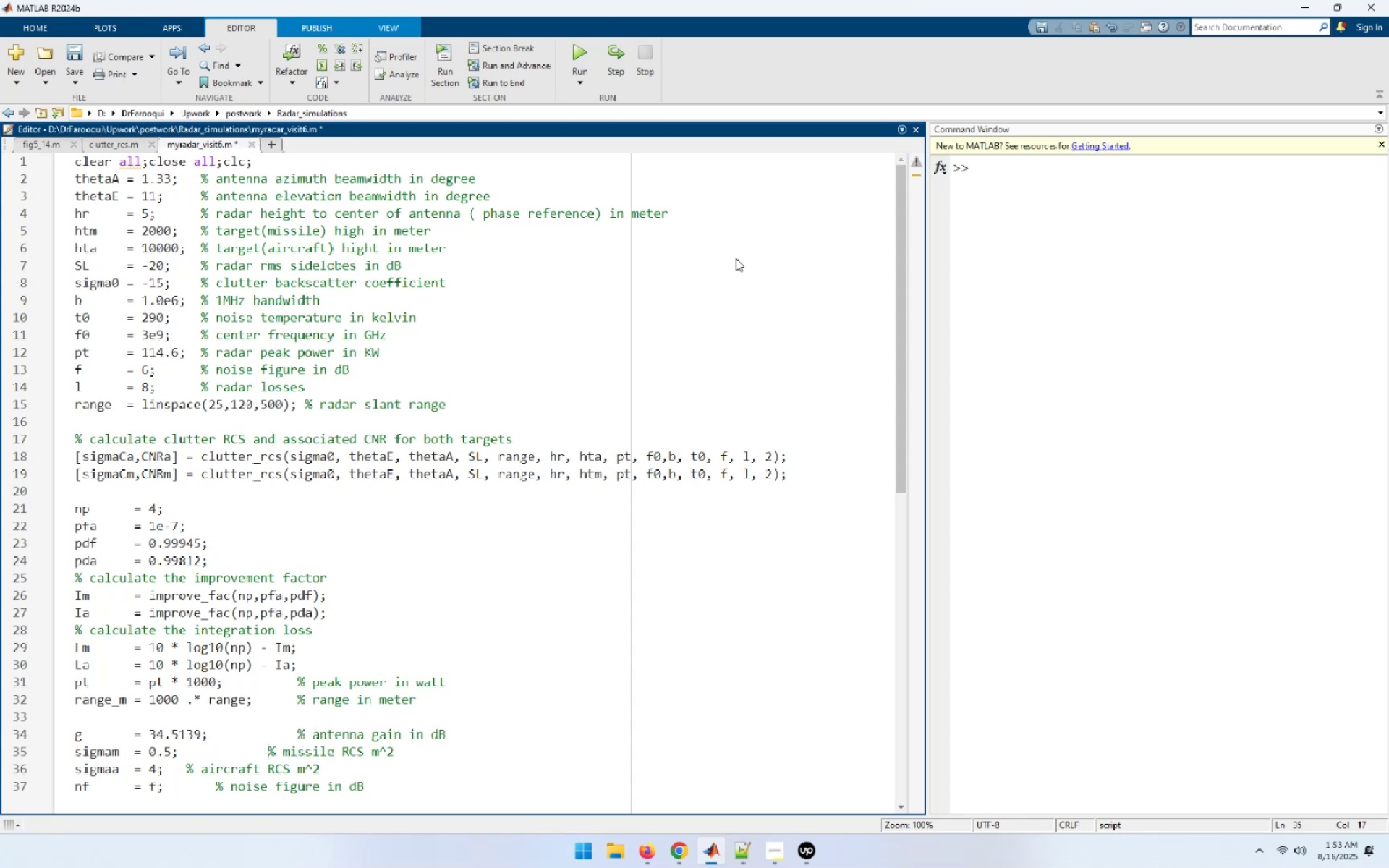 
key(Space)
 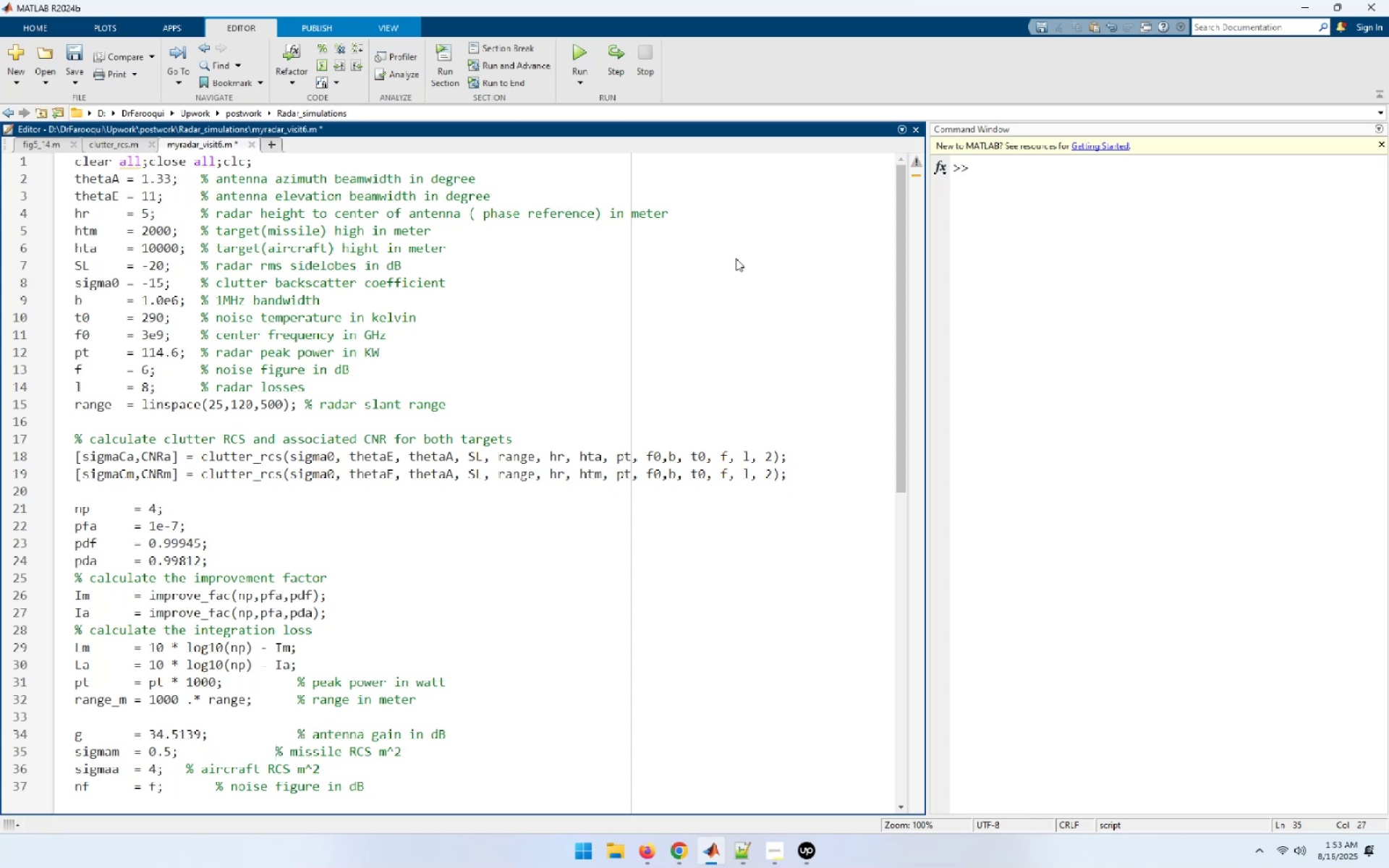 
key(Space)
 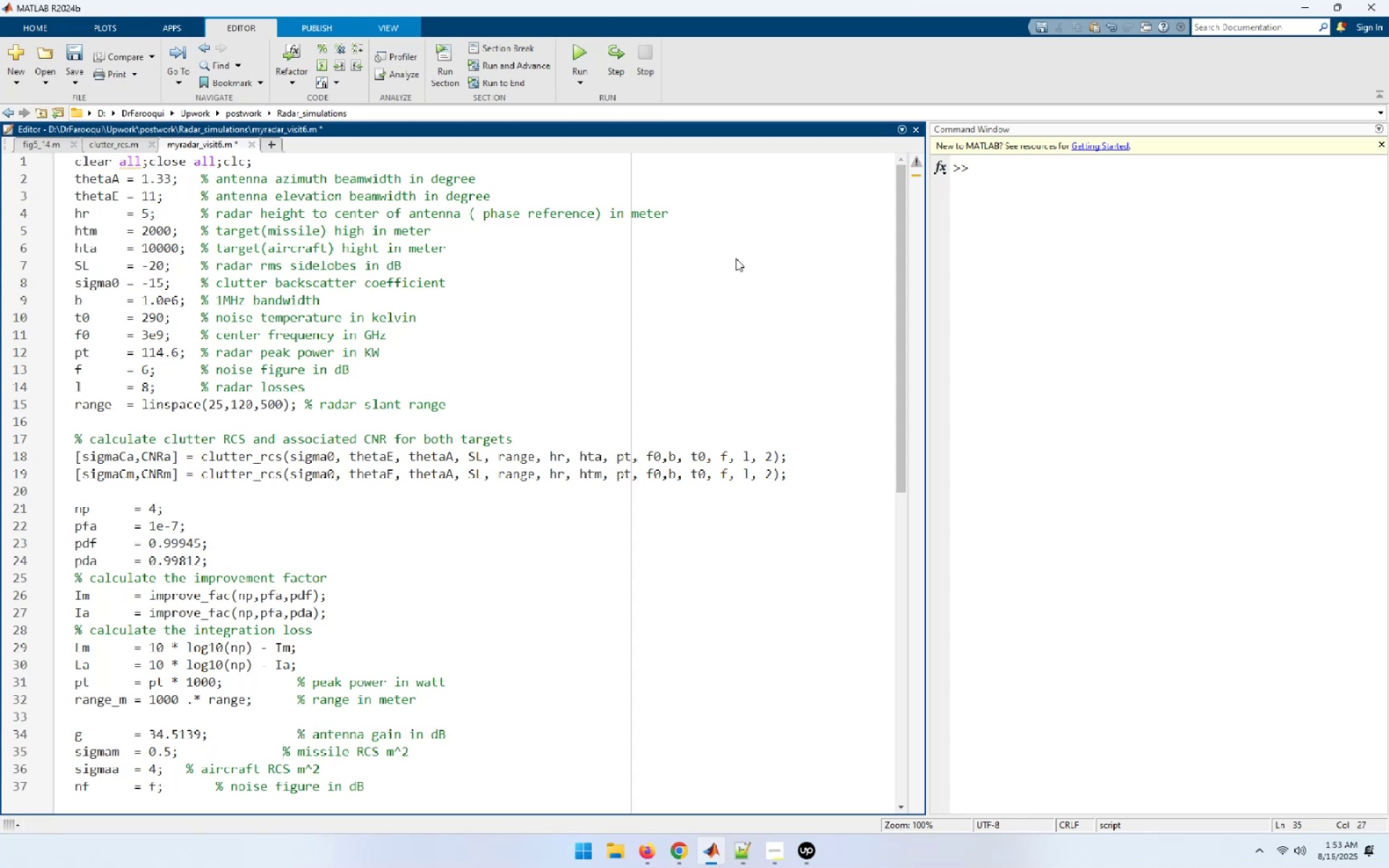 
key(Space)
 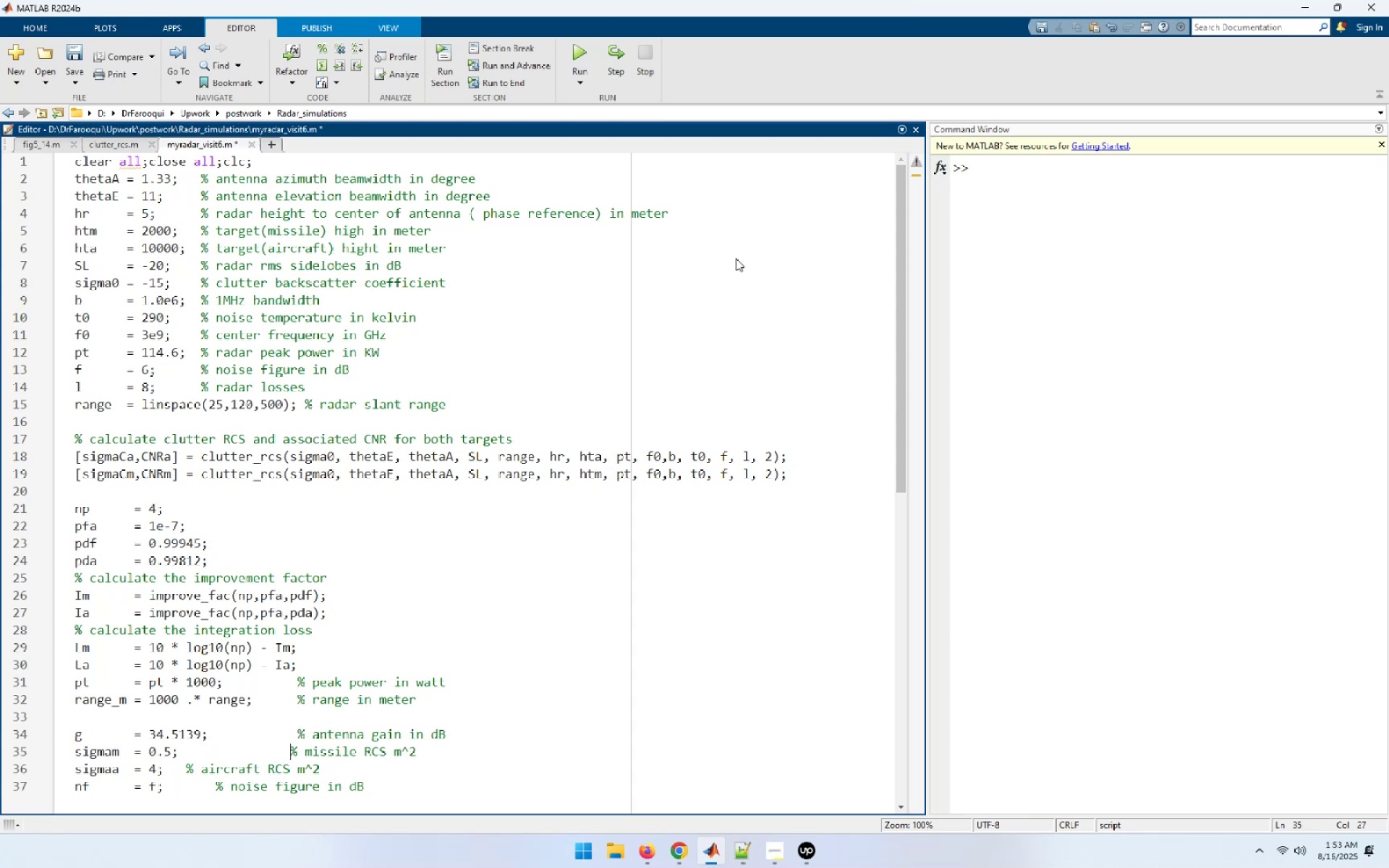 
key(Space)
 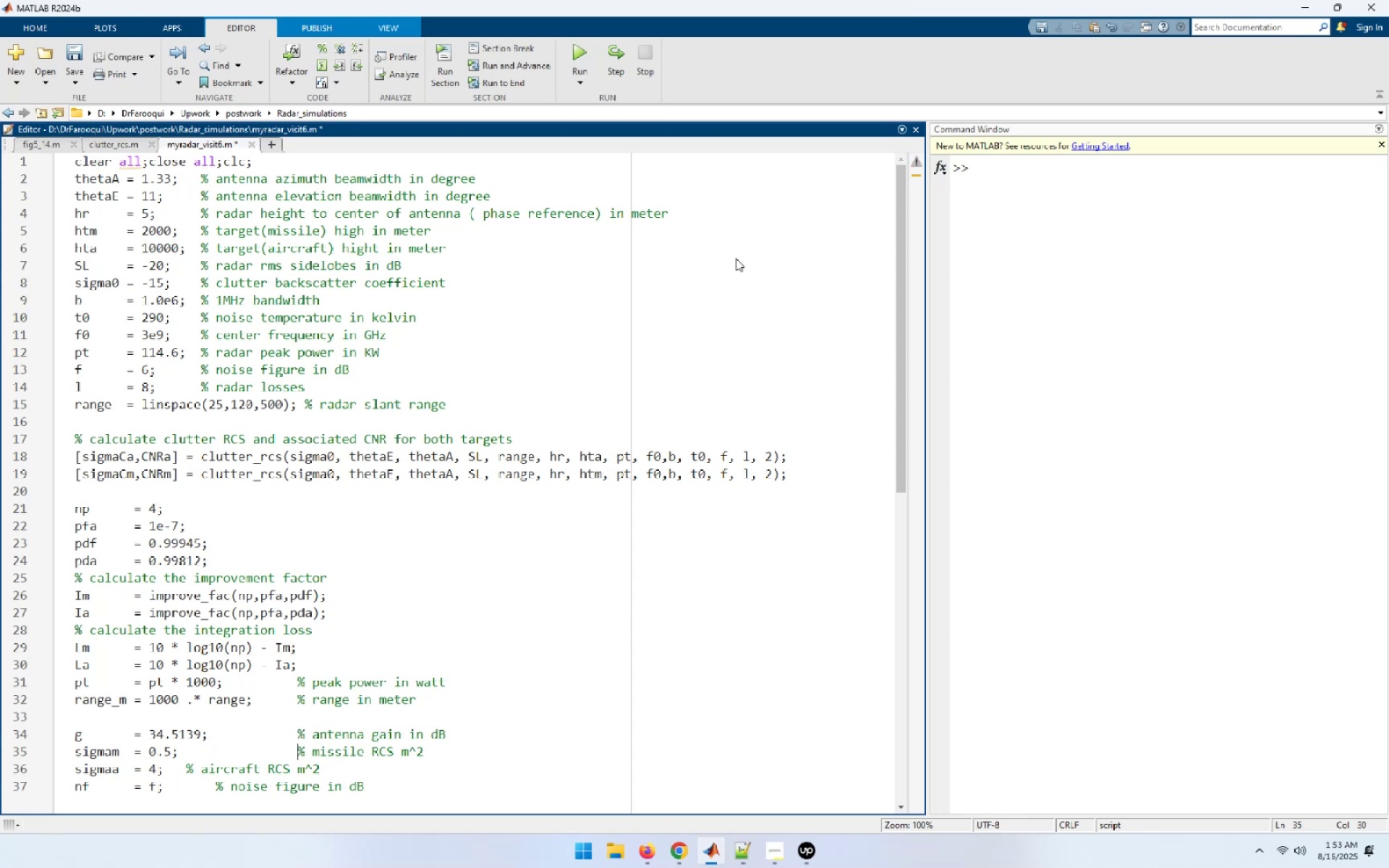 
hold_key(key=ArrowLeft, duration=0.85)
 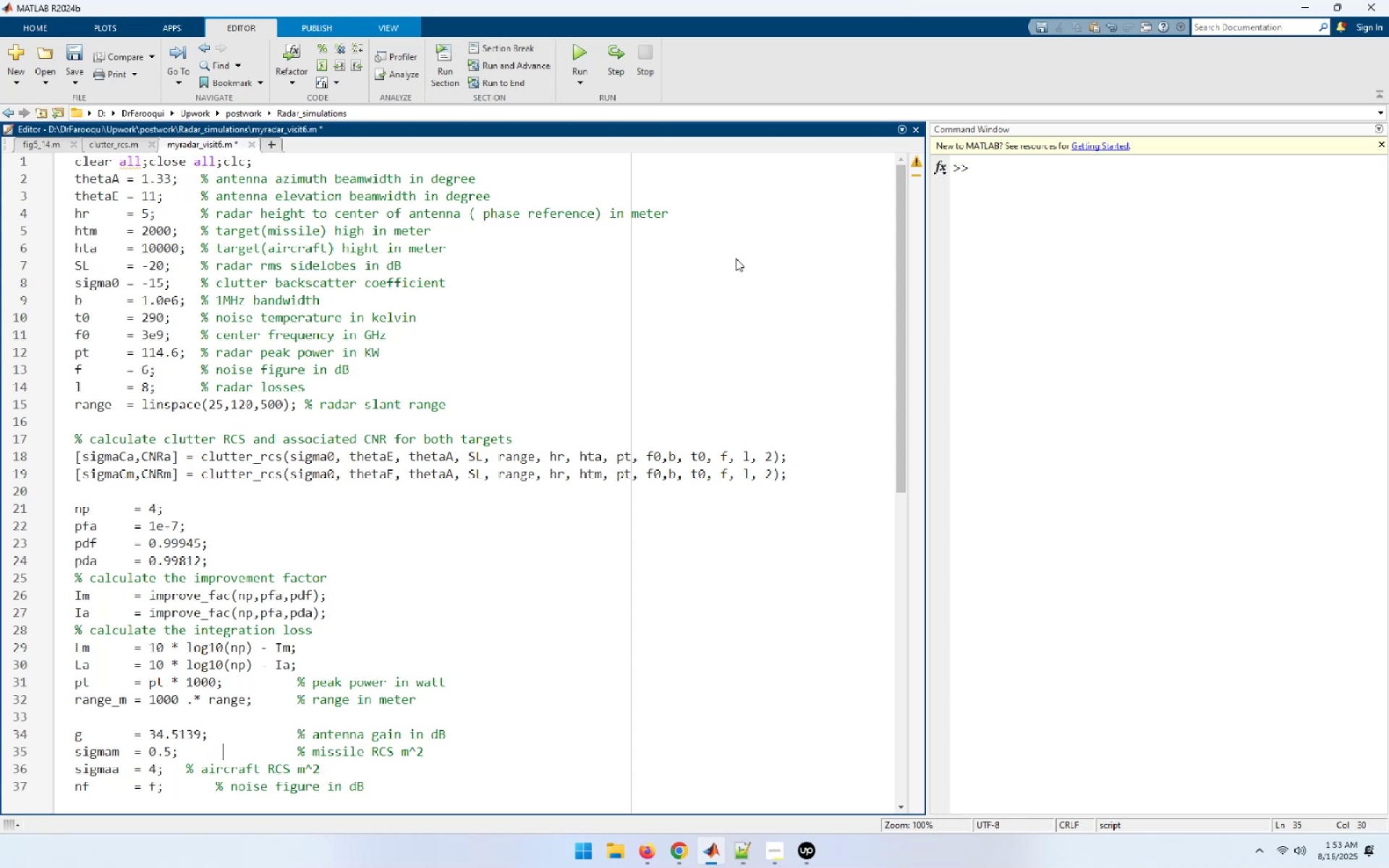 
key(ArrowDown)
 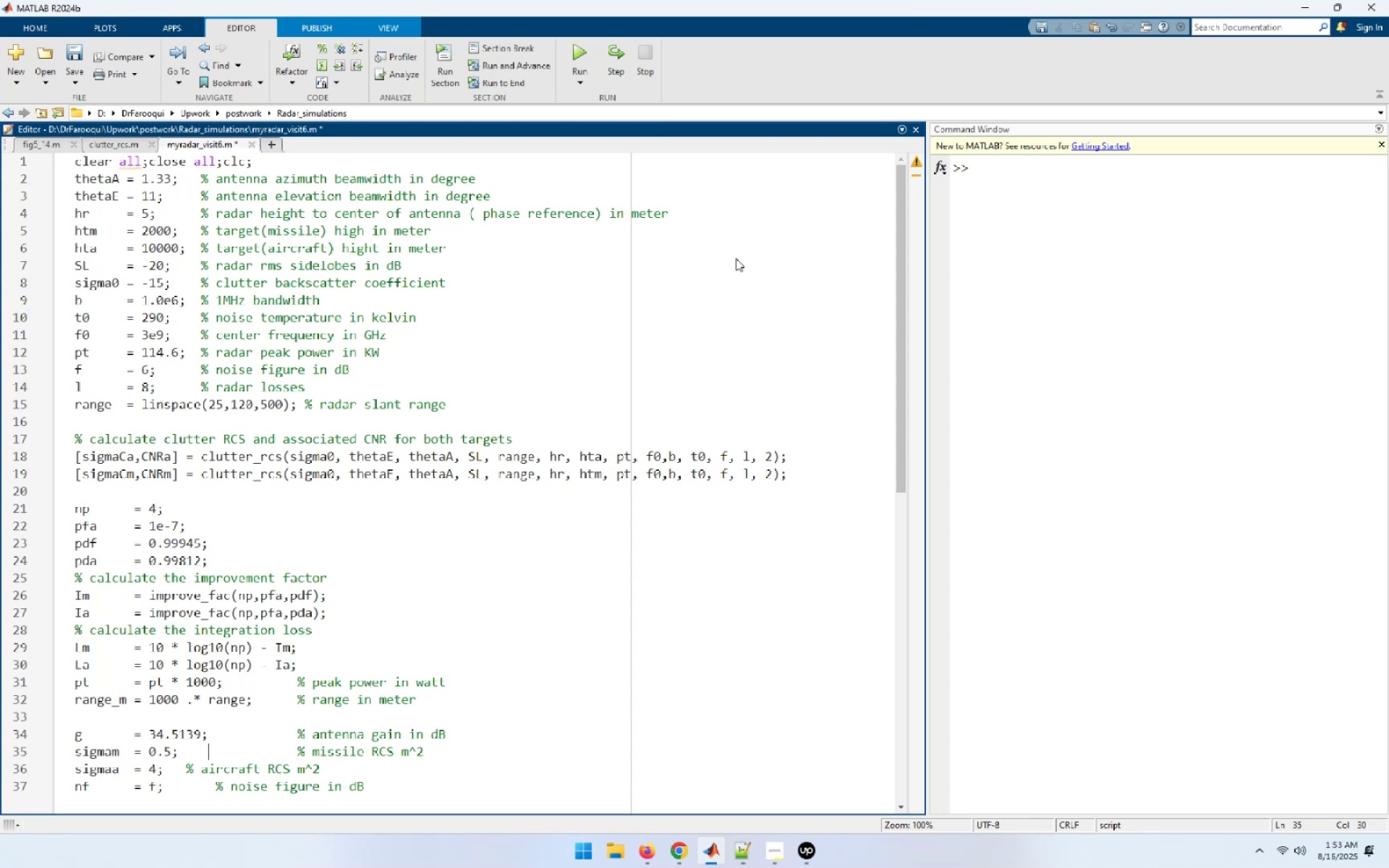 
key(ArrowLeft)
 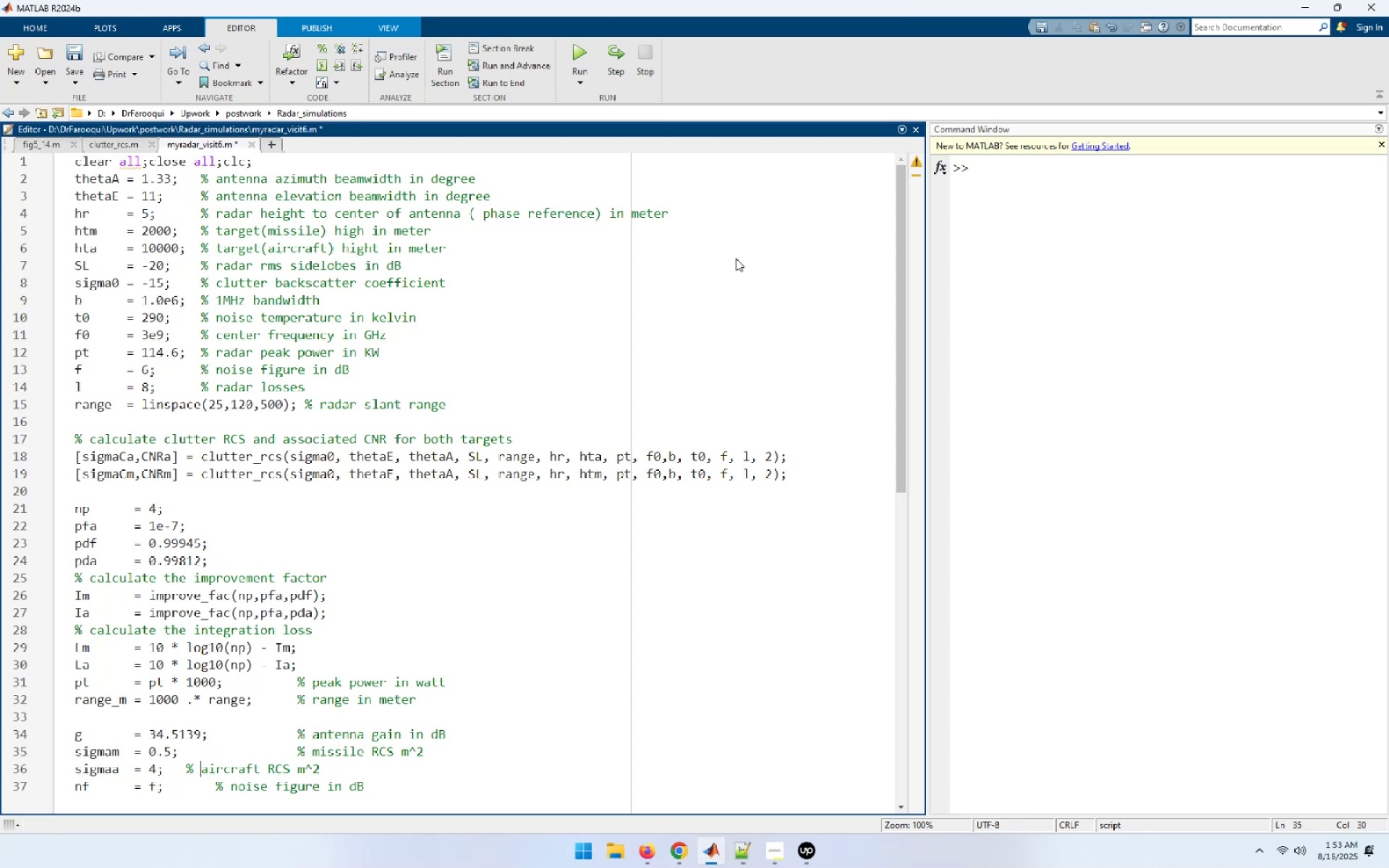 
key(ArrowLeft)
 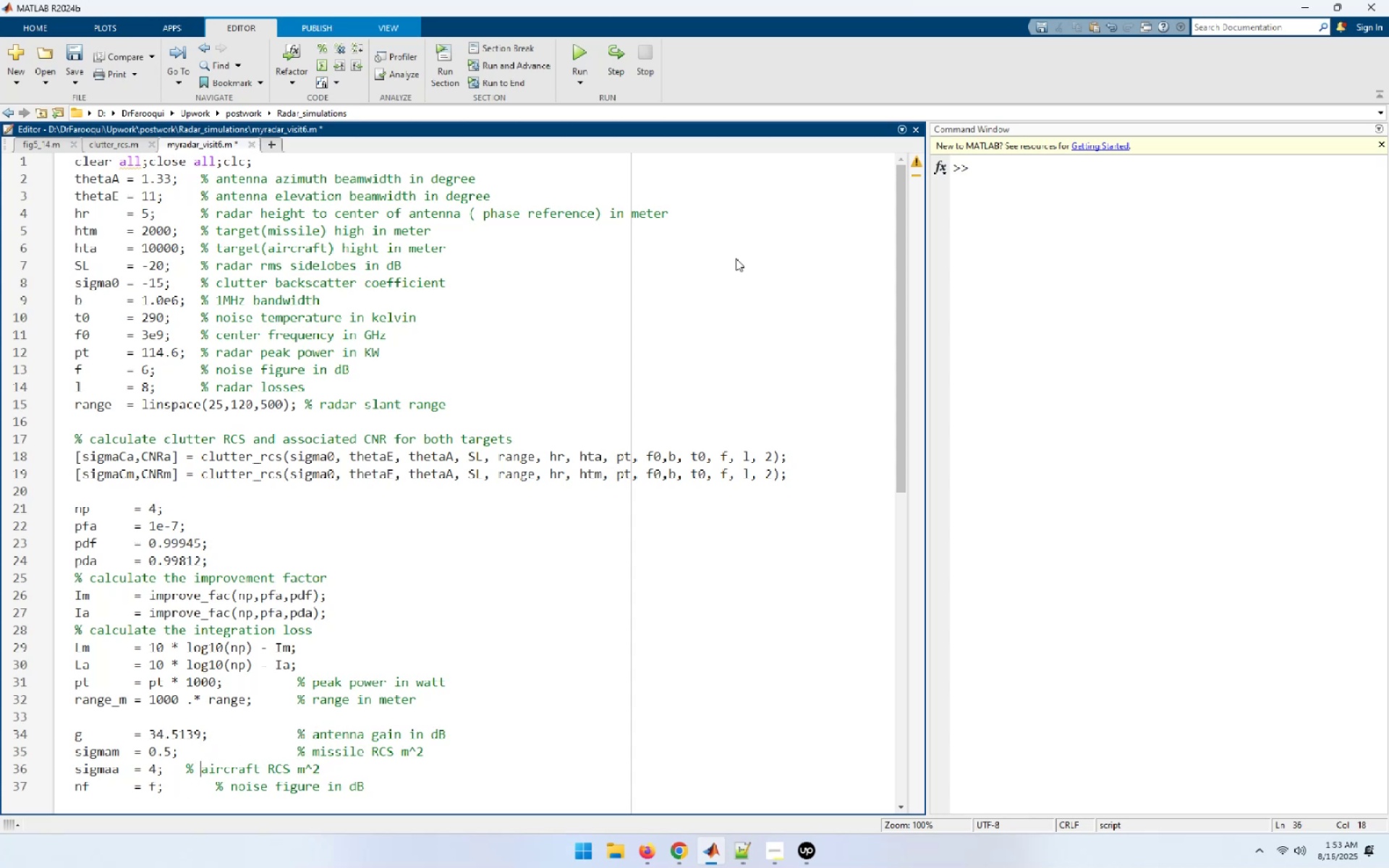 
key(ArrowLeft)
 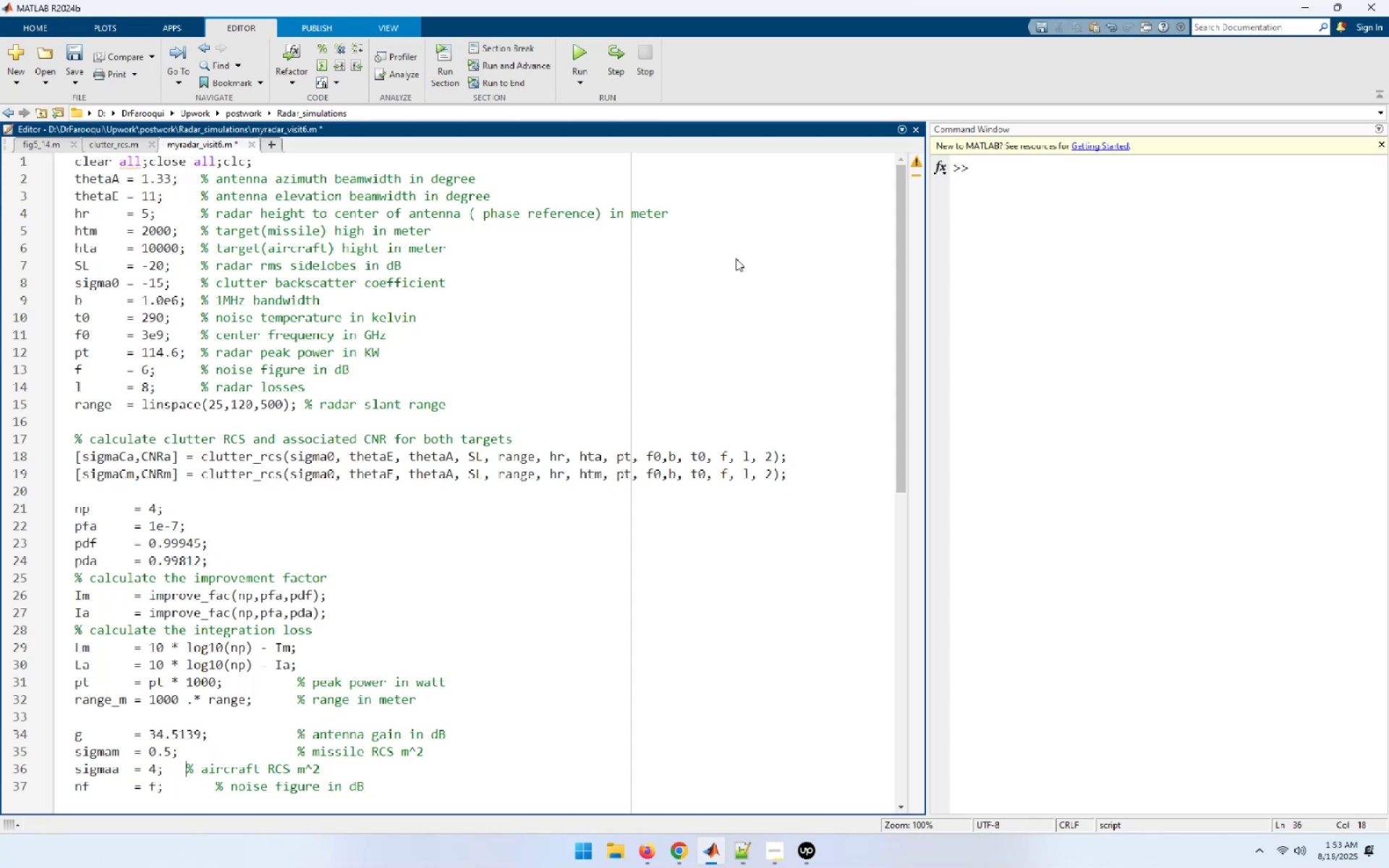 
hold_key(key=Space, duration=0.86)
 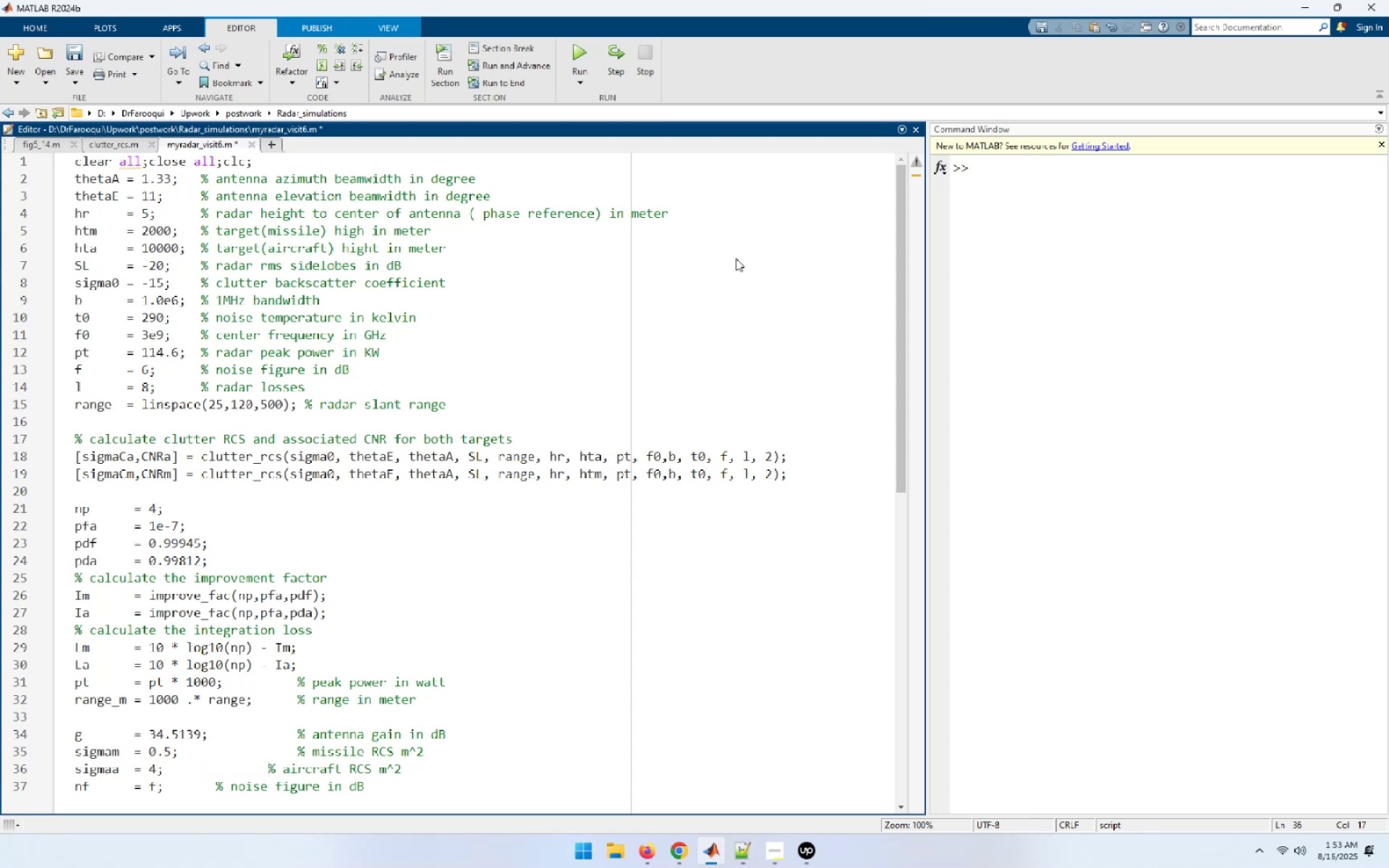 
key(Space)
 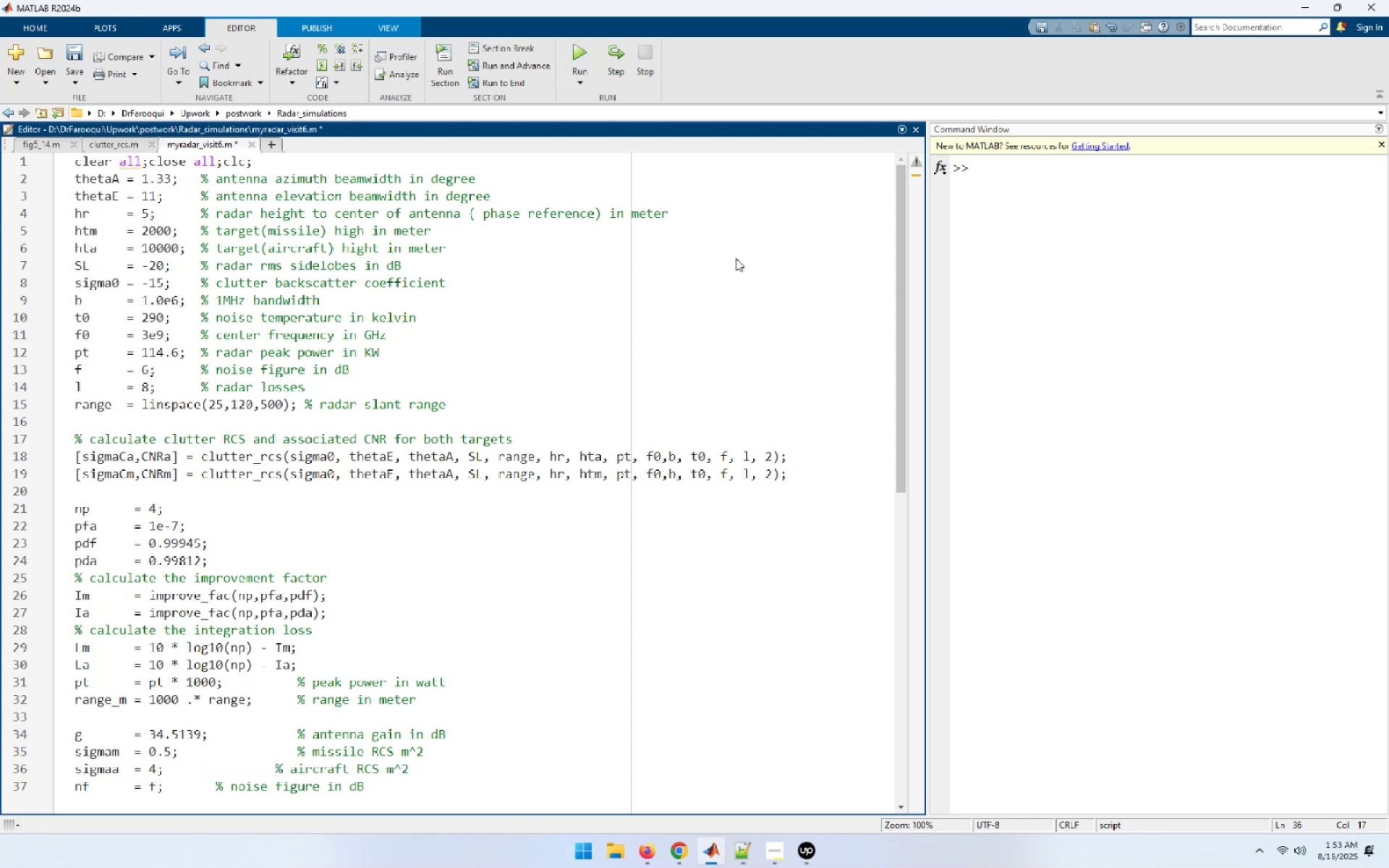 
key(Space)
 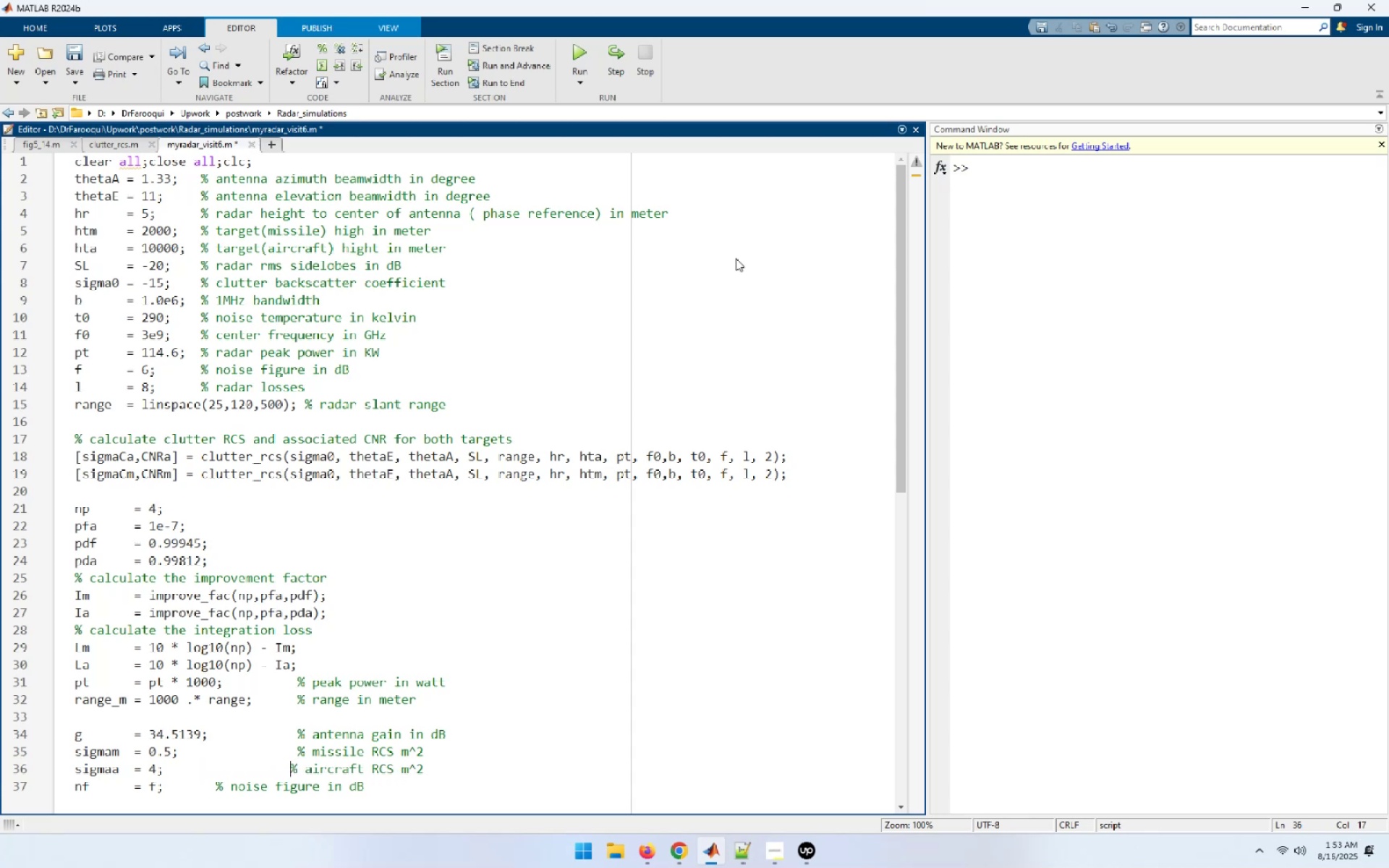 
key(Space)
 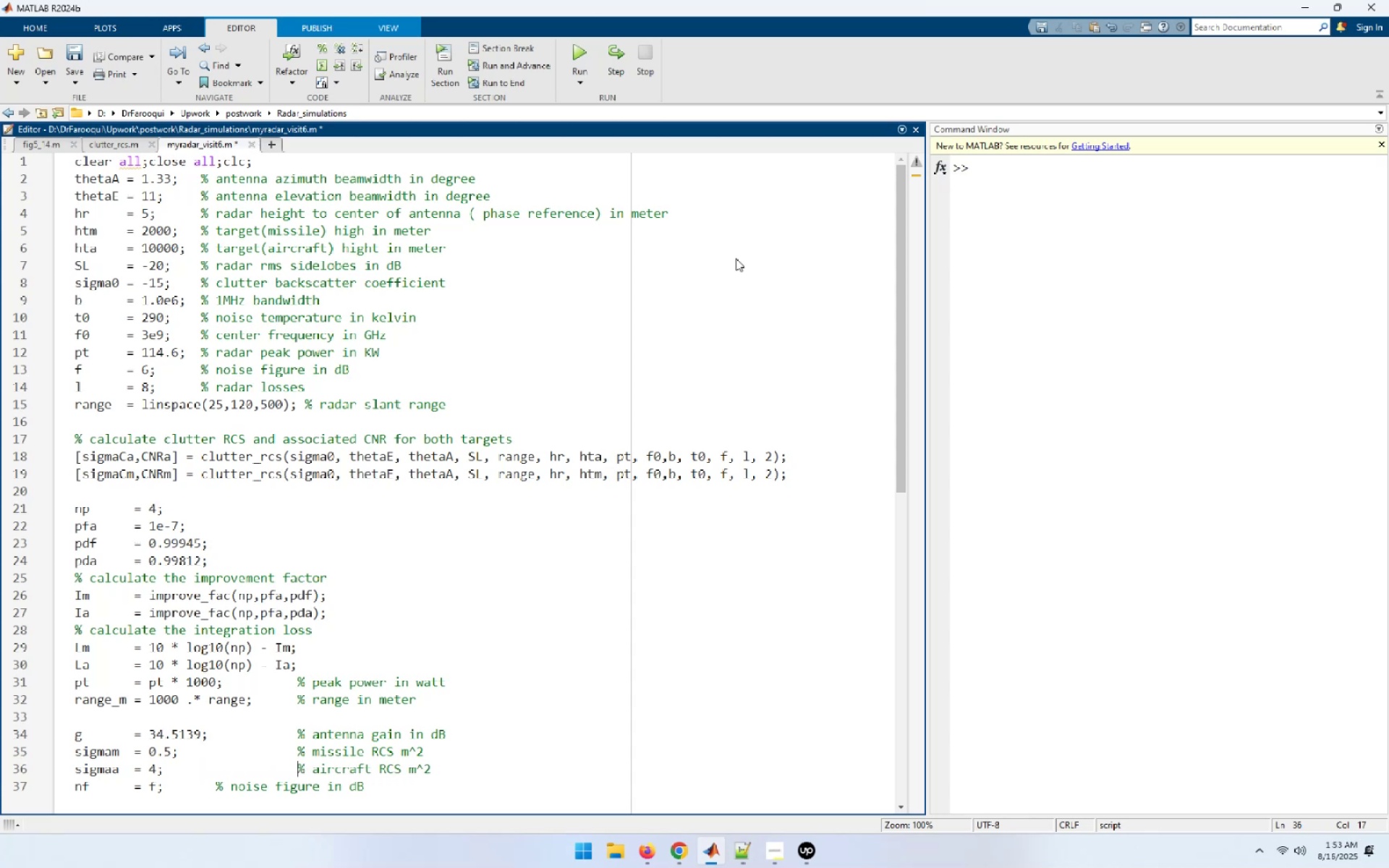 
key(ArrowDown)
 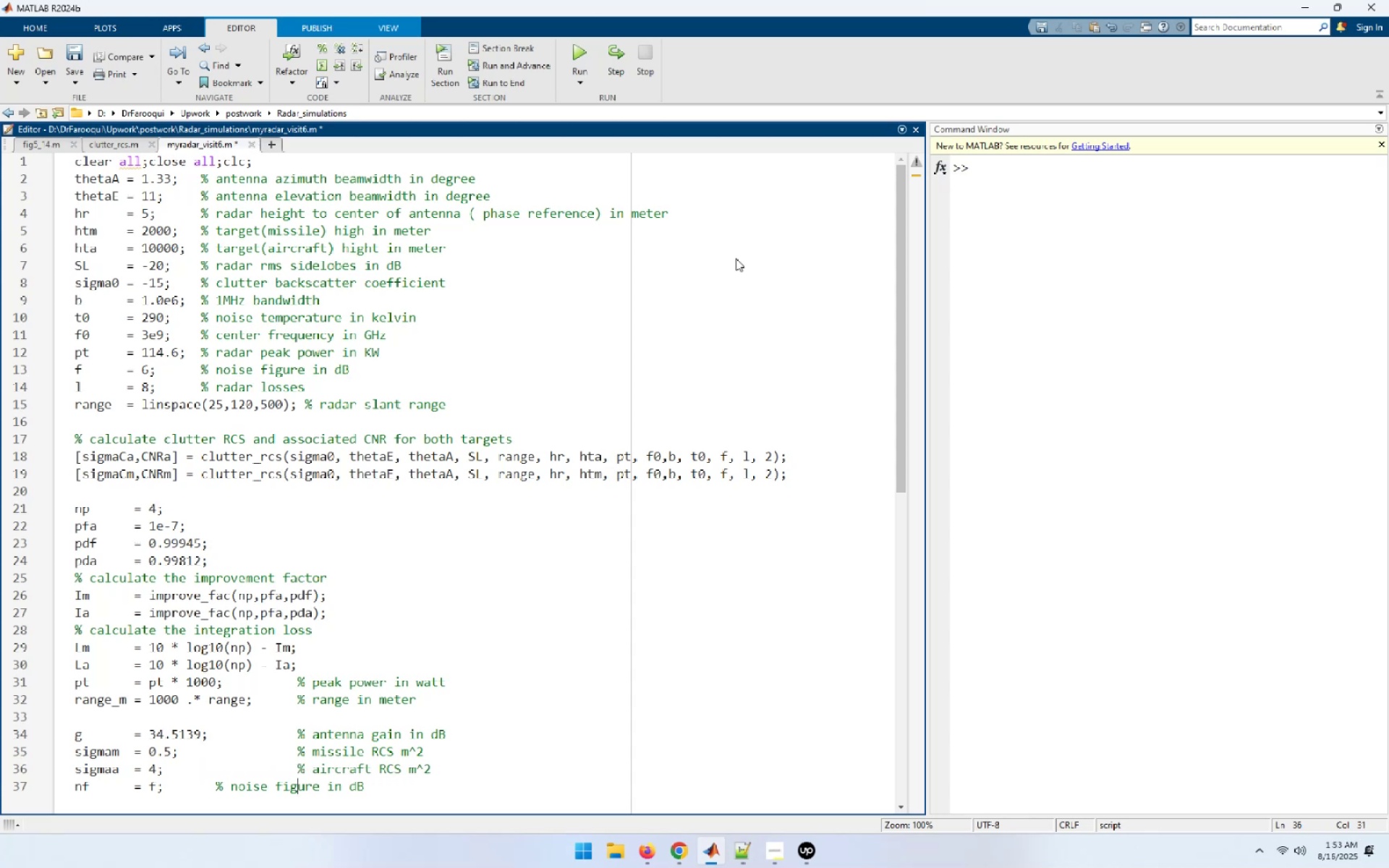 
hold_key(key=ArrowLeft, duration=0.9)
 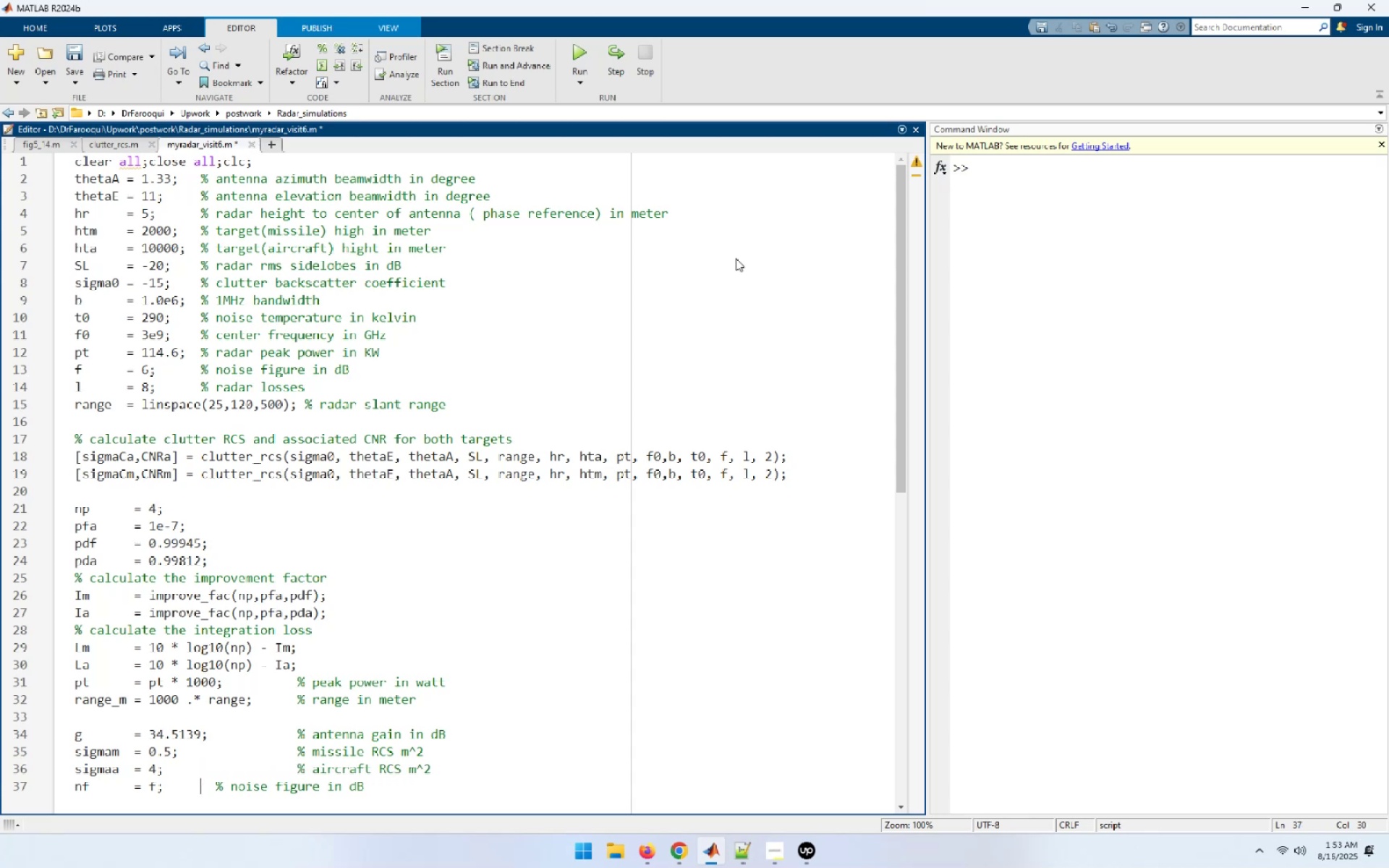 
hold_key(key=ArrowRight, duration=0.4)
 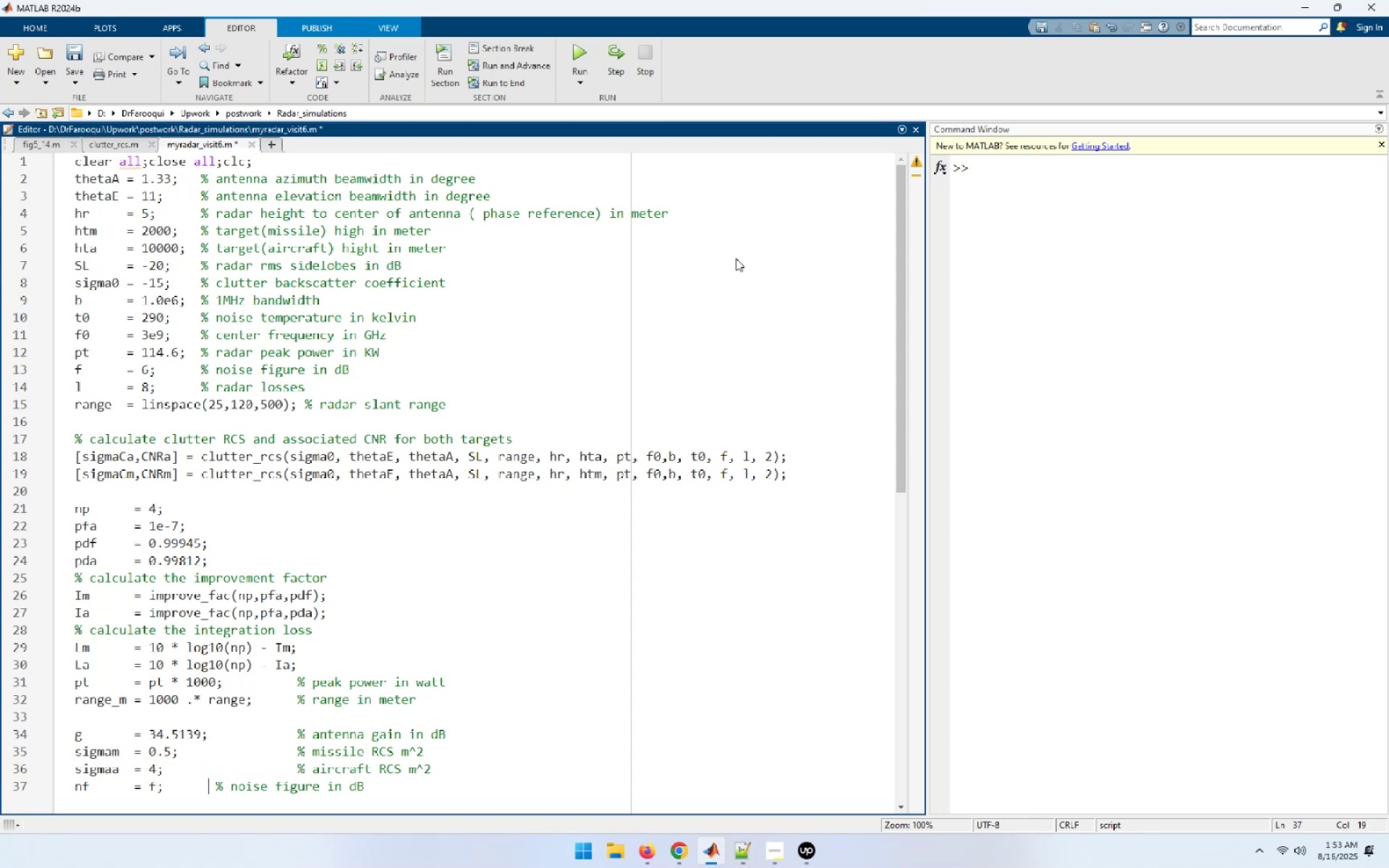 
key(ArrowRight)
 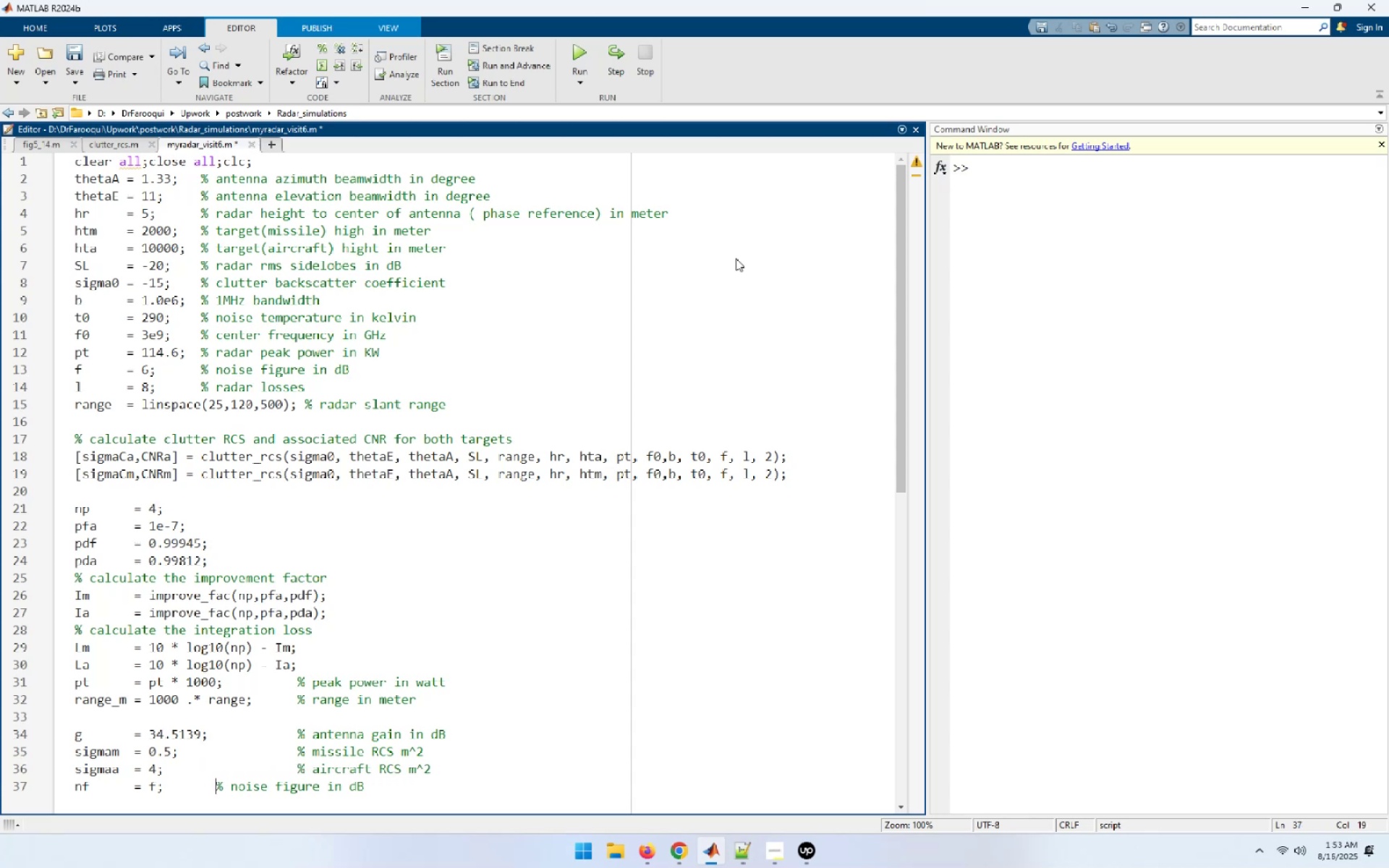 
hold_key(key=Space, duration=0.75)
 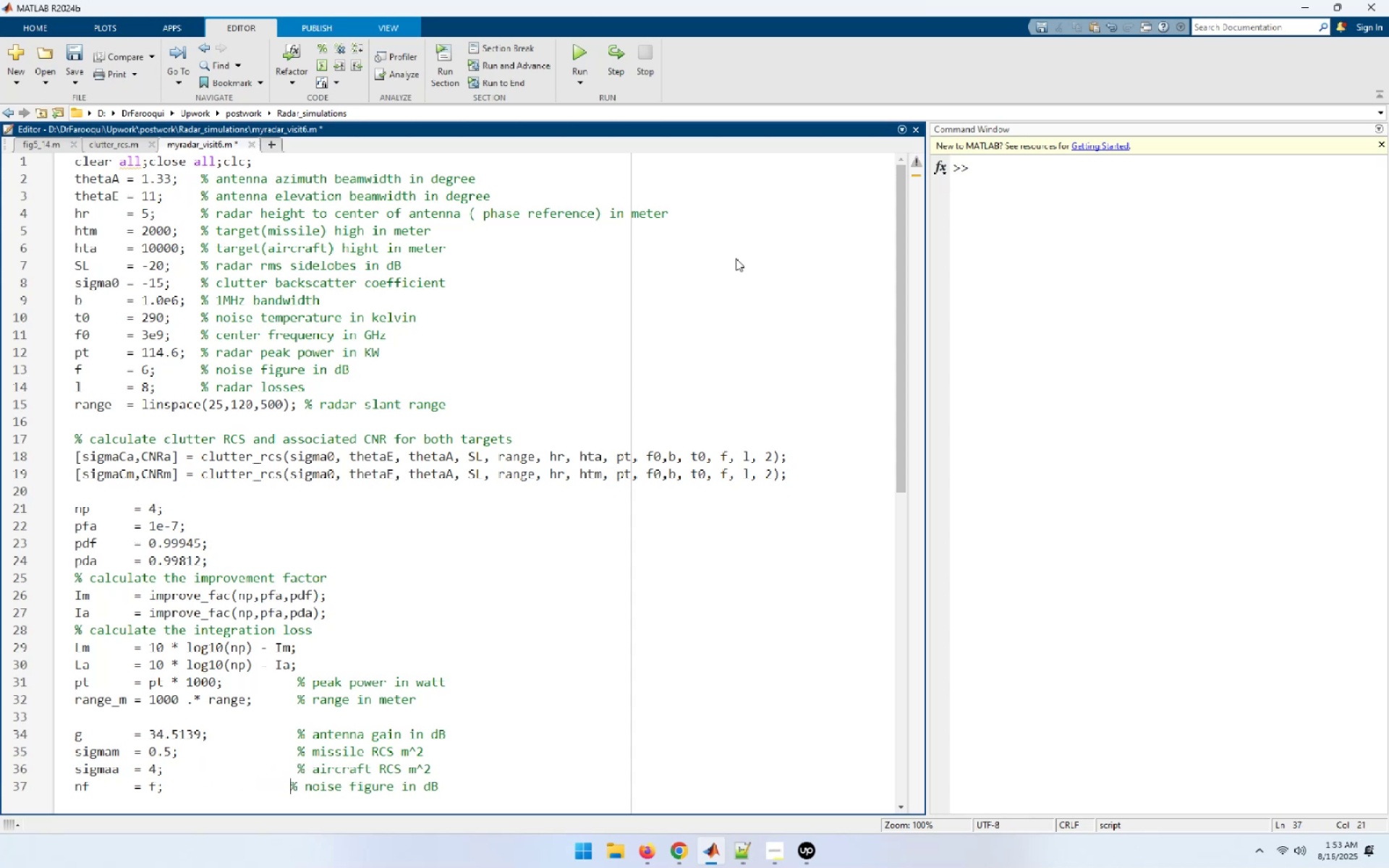 
key(Space)
 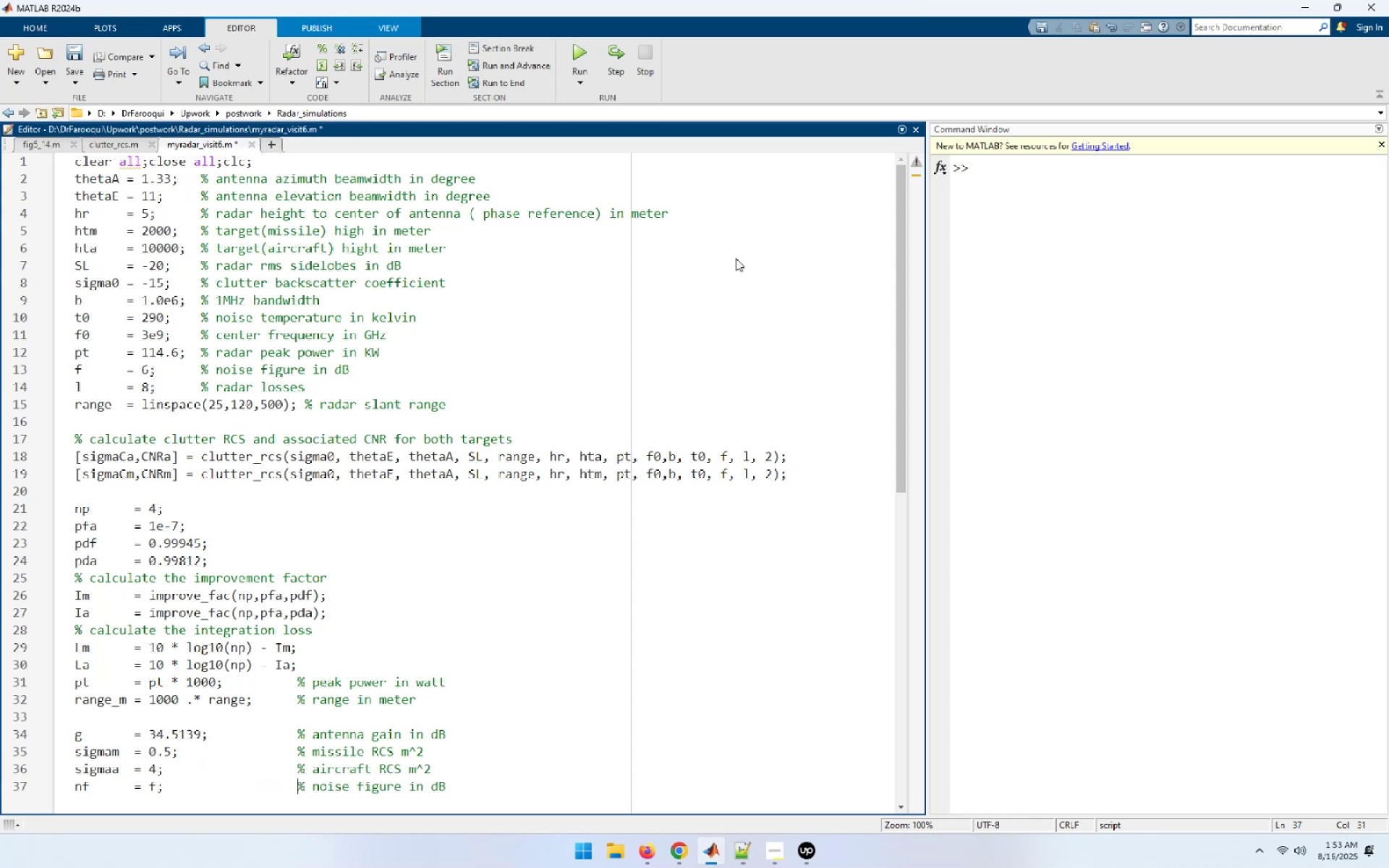 
key(End)
 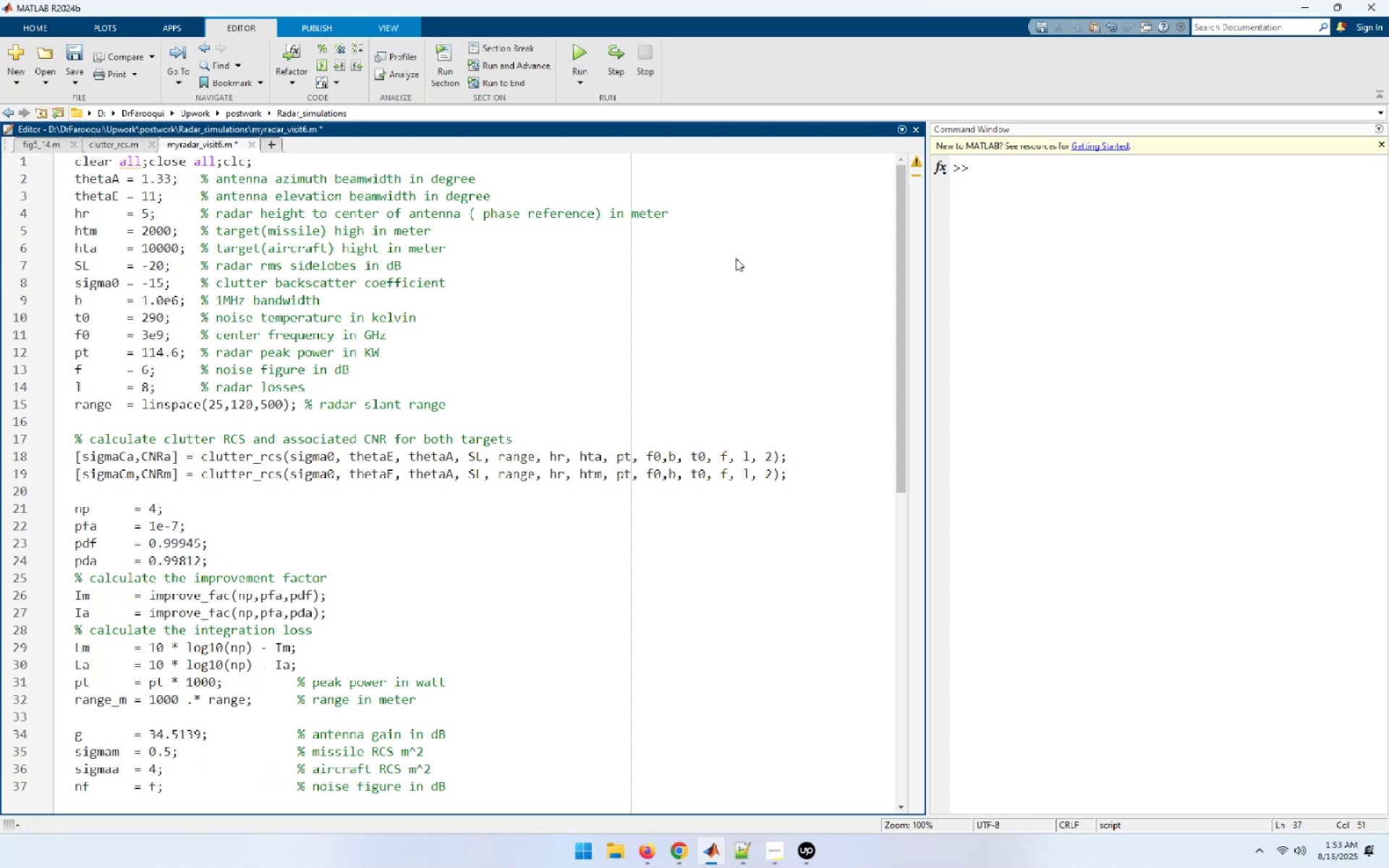 
key(Control+S)
 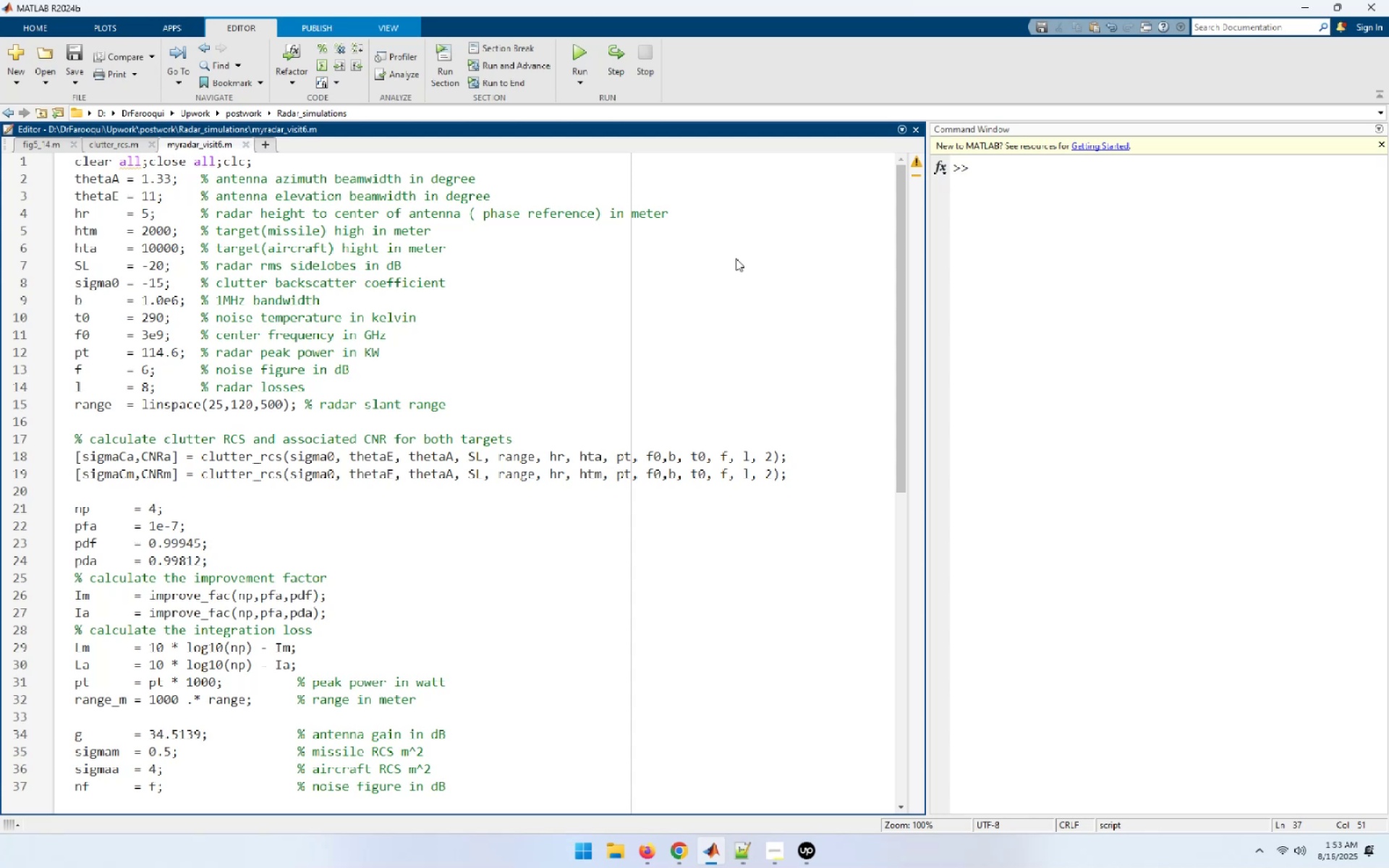 
wait(5.55)
 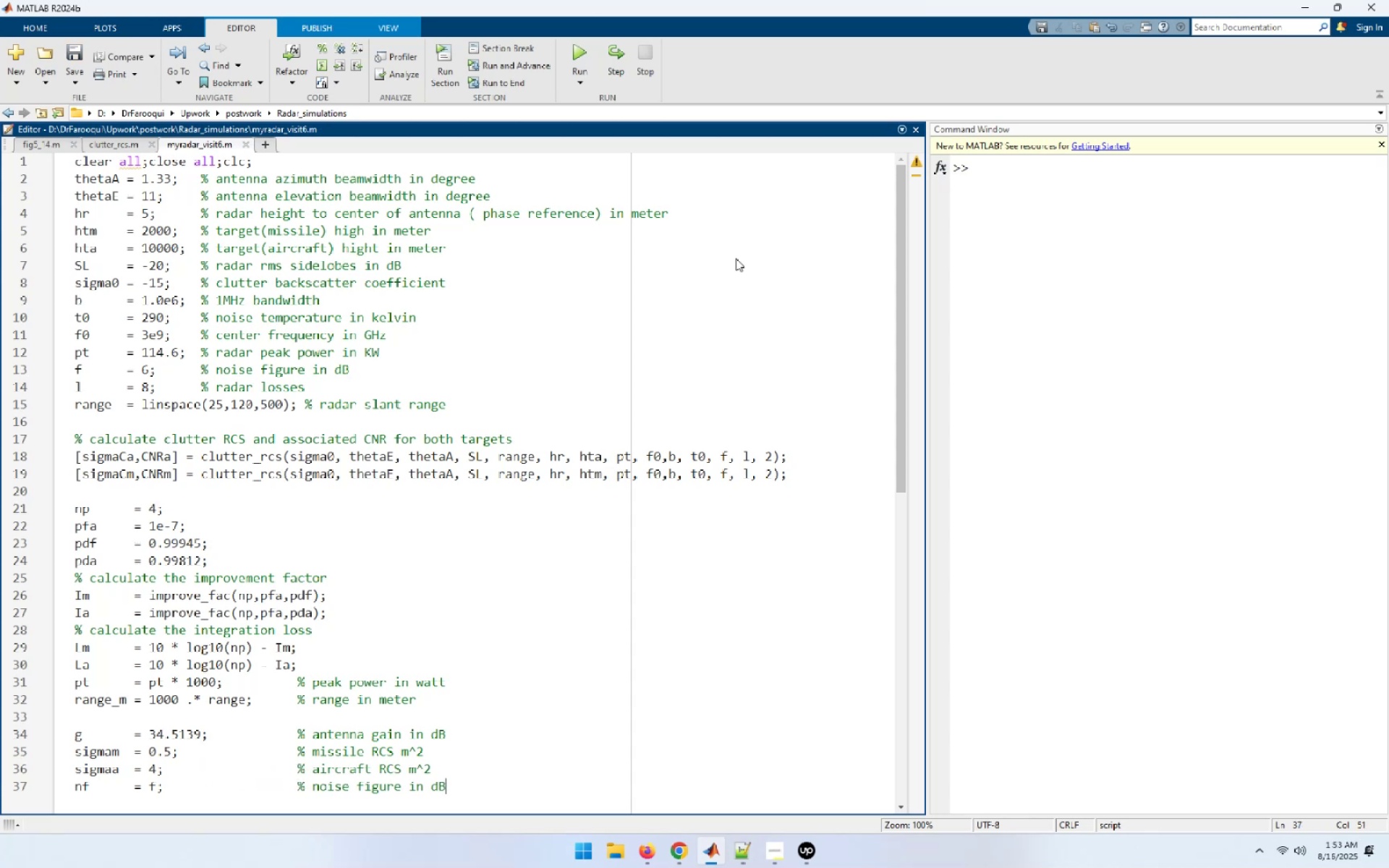 
key(NumpadEnter)
 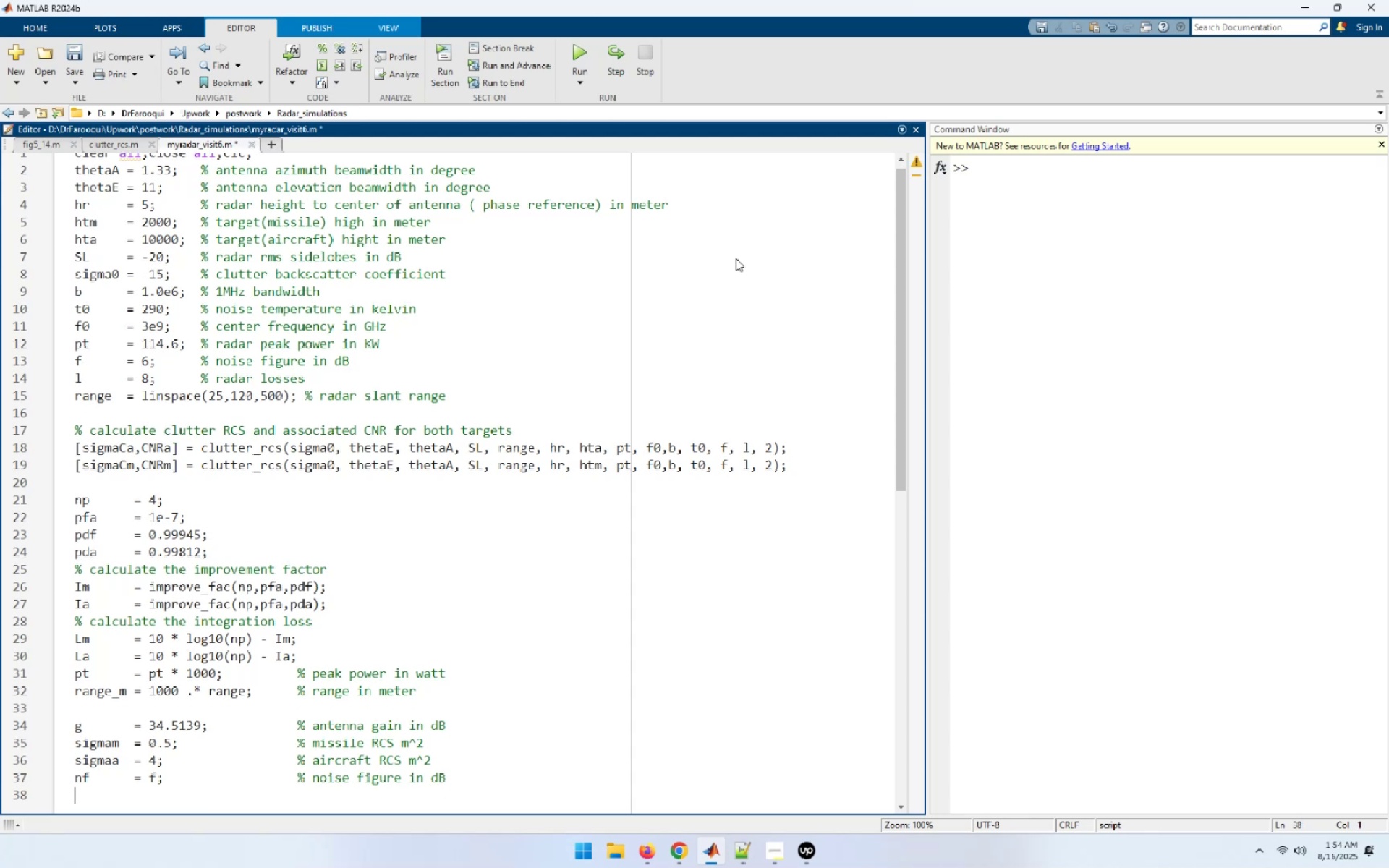 
wait(5.79)
 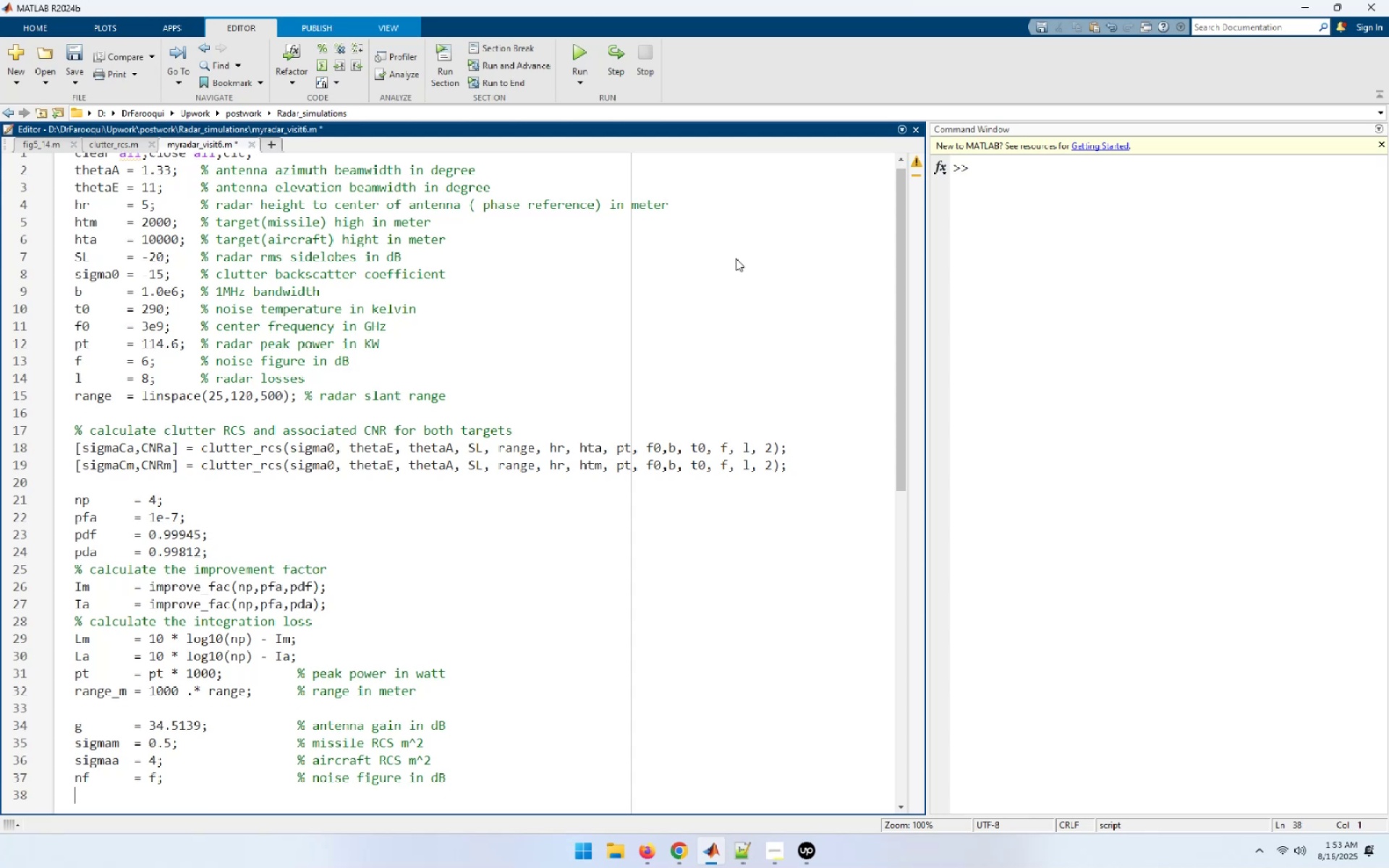 
type(loss = l % radar lossess in dB)
 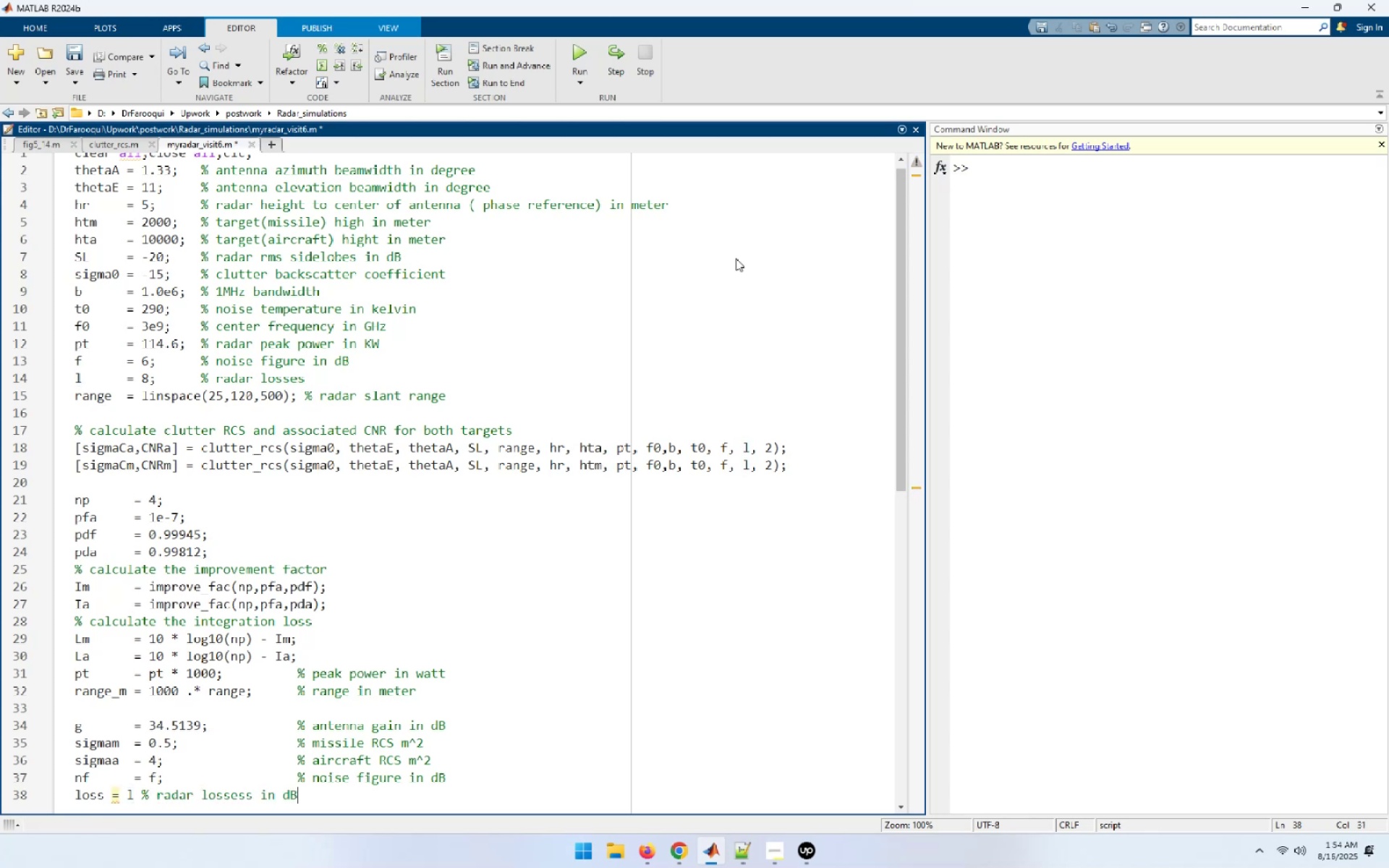 
key(Enter)
 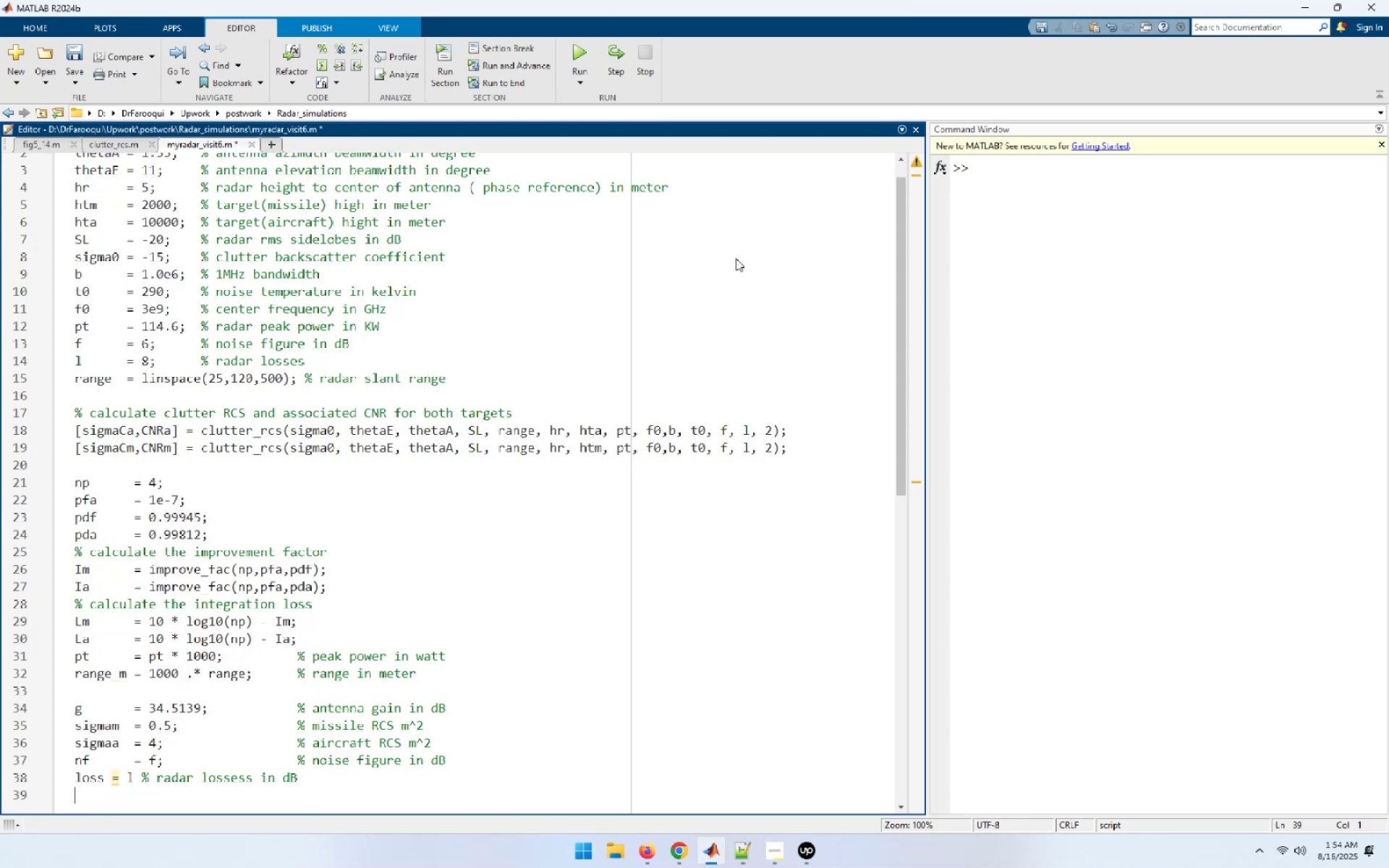 
type(losstm = loss +_)
key(Backspace)
type( Lm % total loss for missile)
 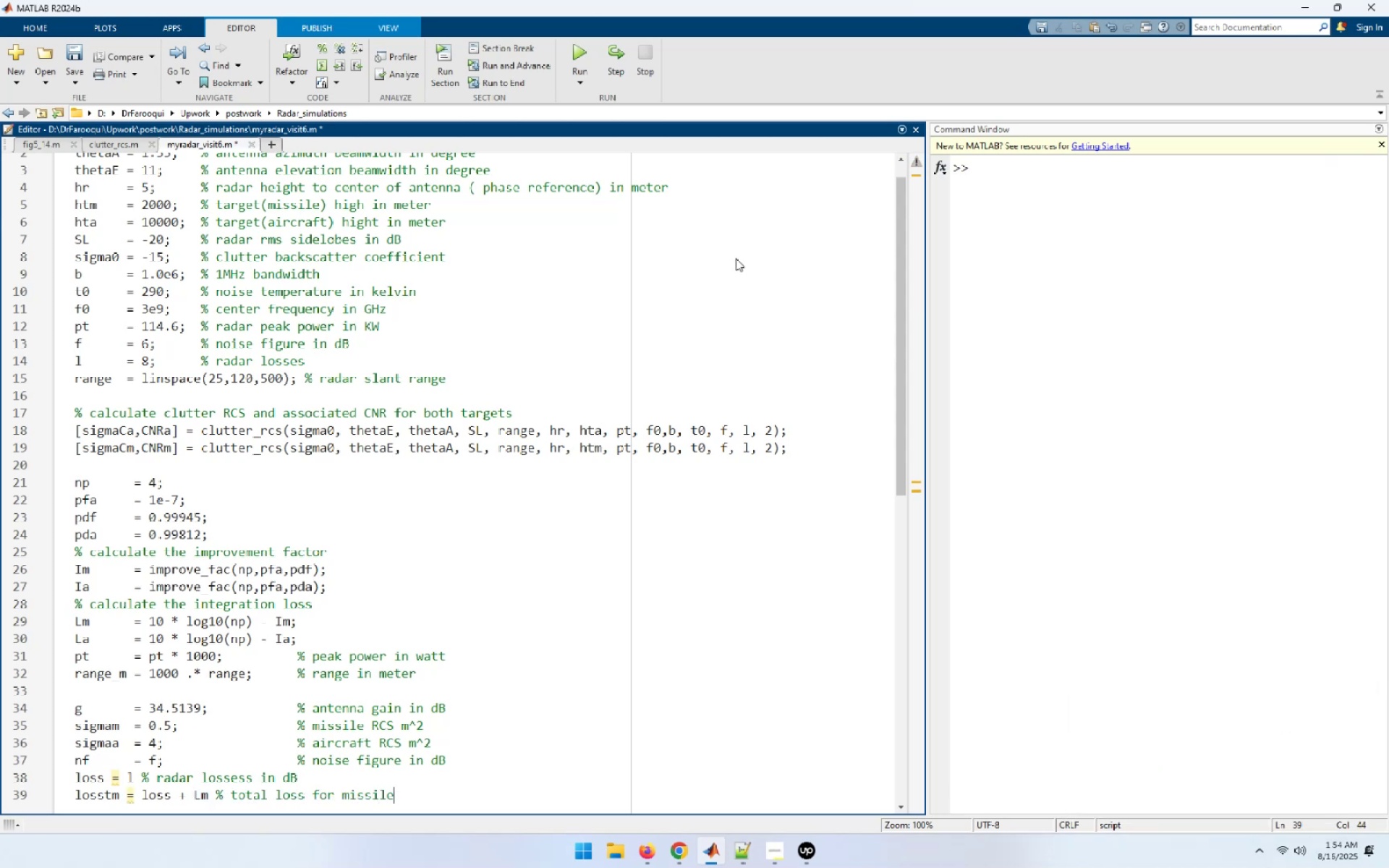 
hold_key(key=ArrowLeft, duration=1.23)
 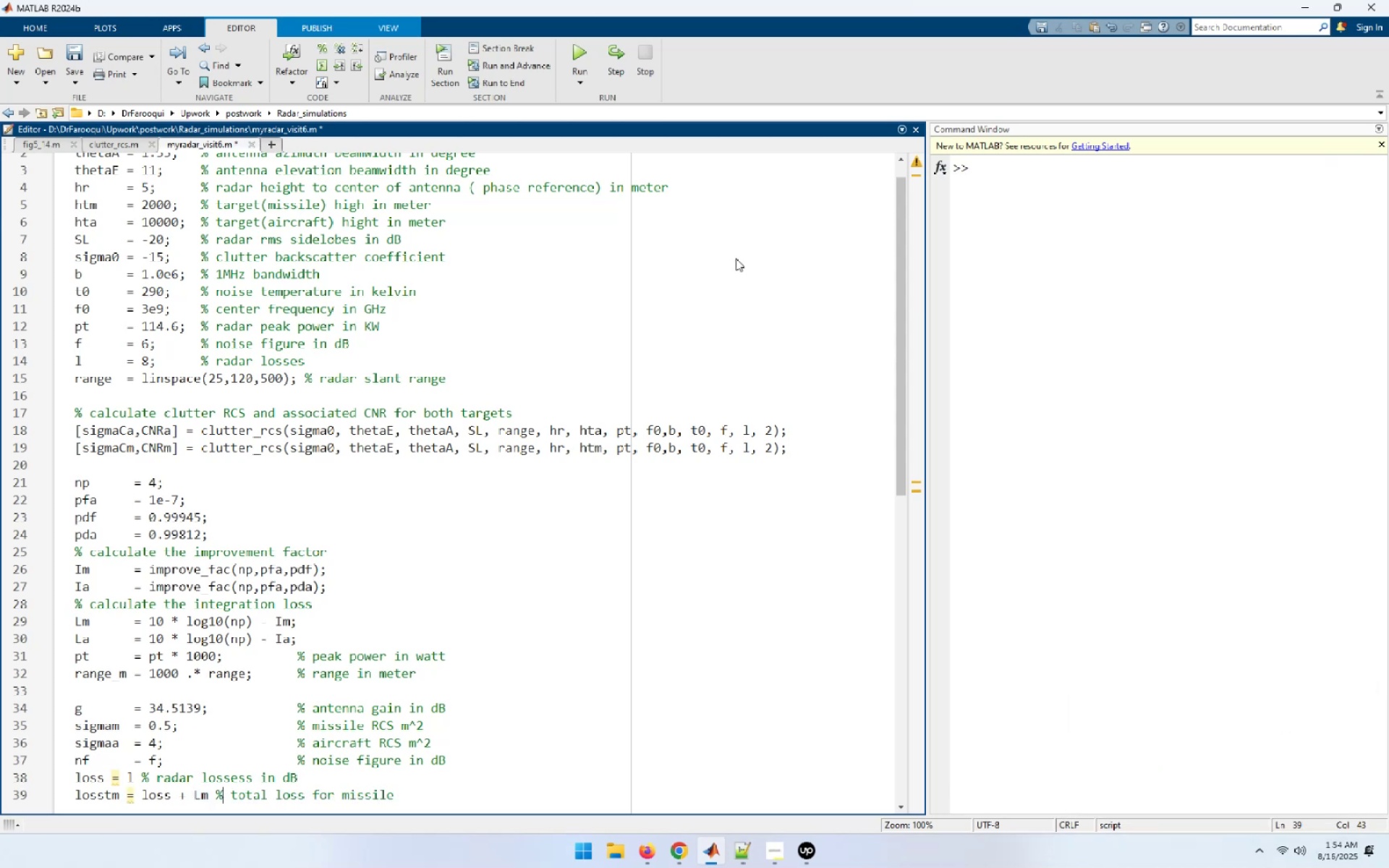 
key(ArrowLeft)
 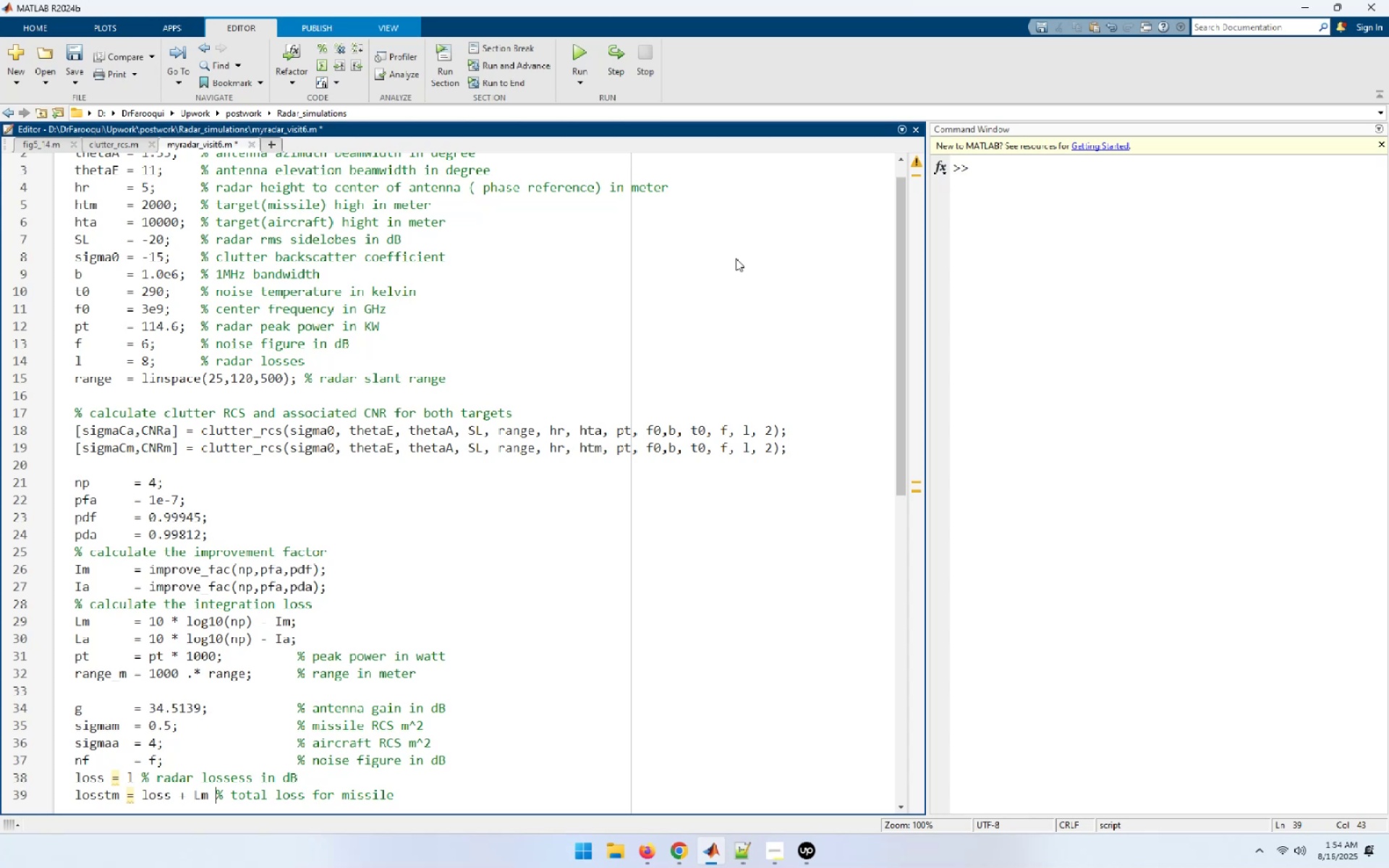 
key(ArrowLeft)
 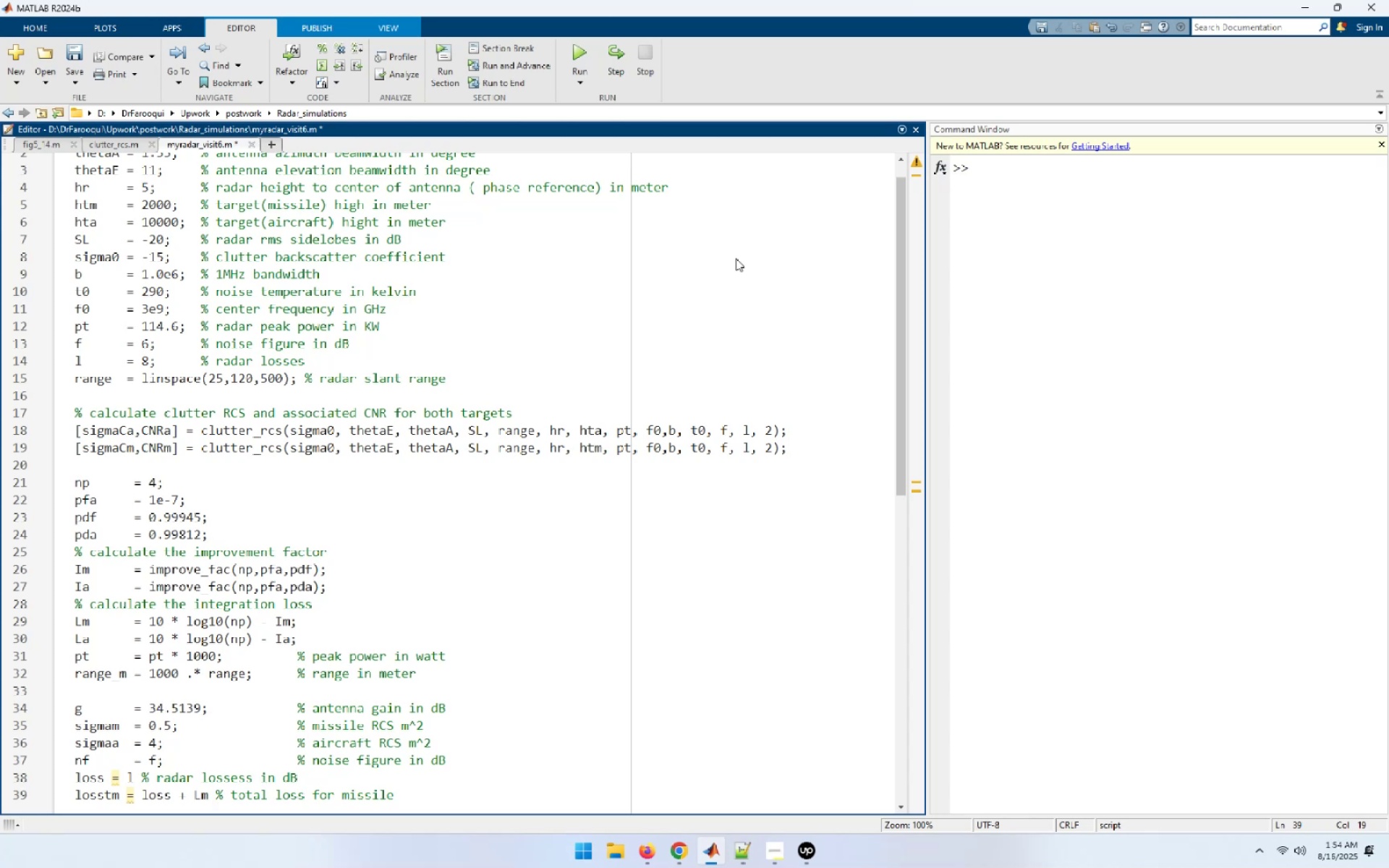 
key(Semicolon)
 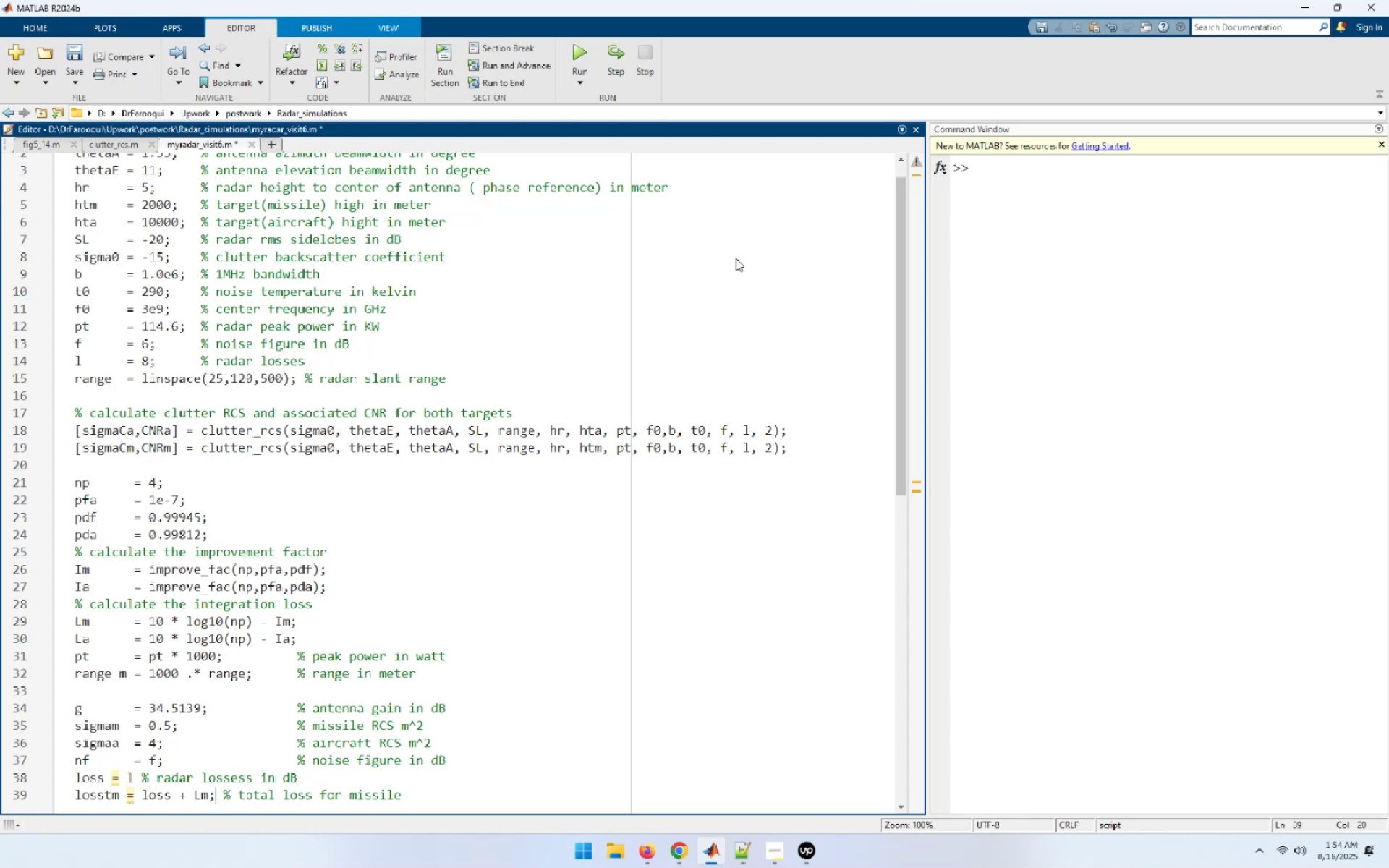 
key(ArrowUp)
 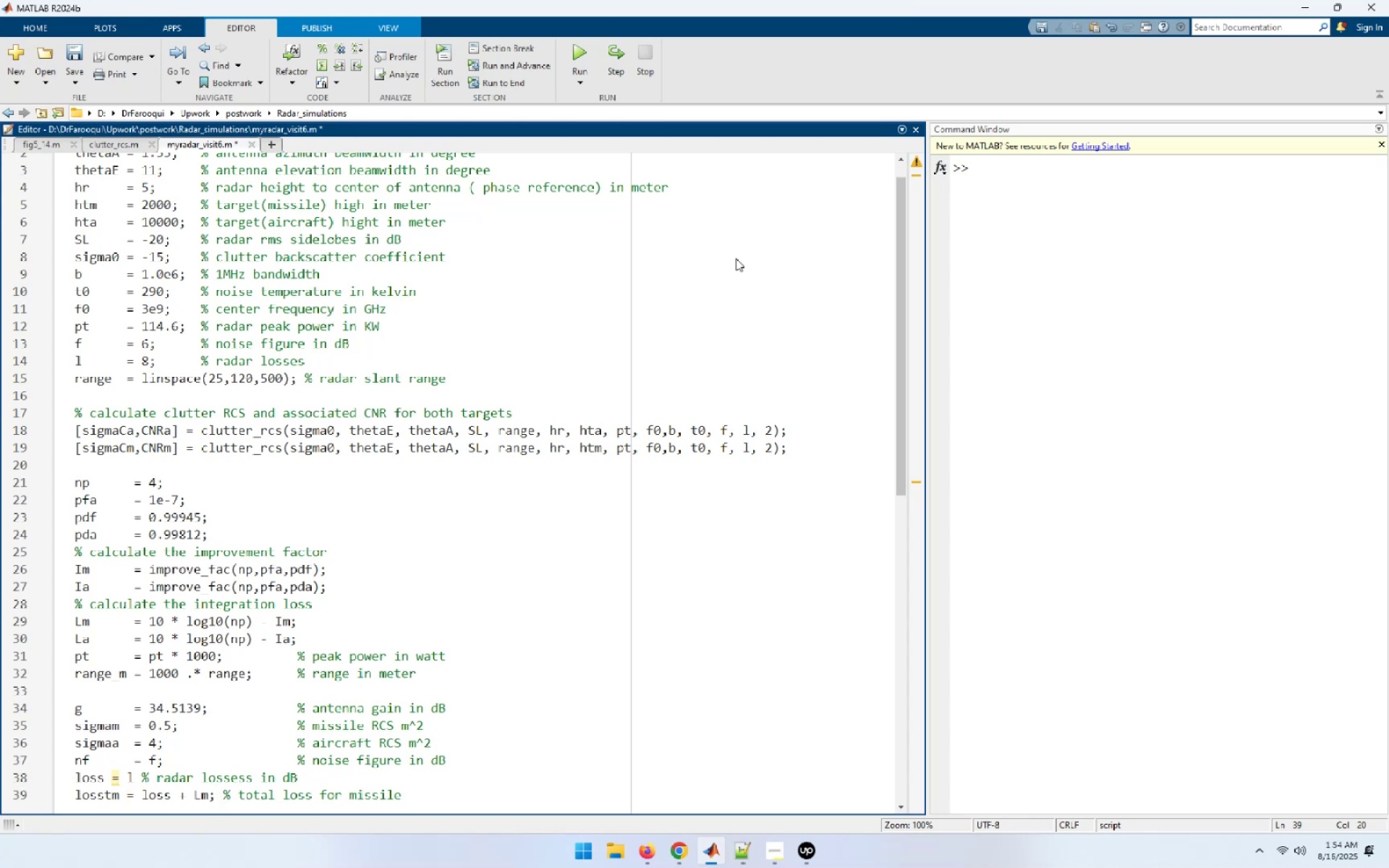 
hold_key(key=ArrowLeft, duration=0.9)
 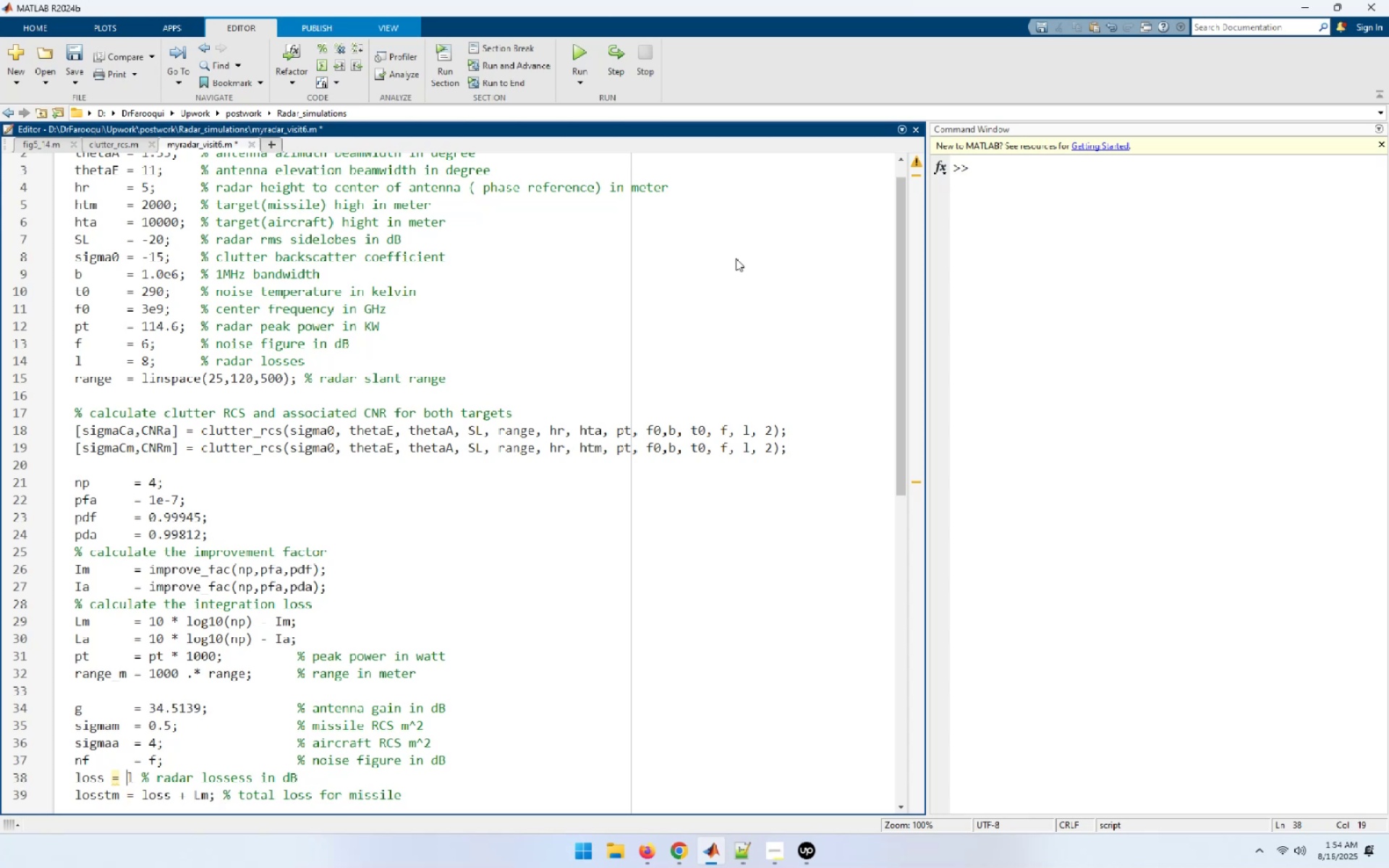 
key(ArrowLeft)
 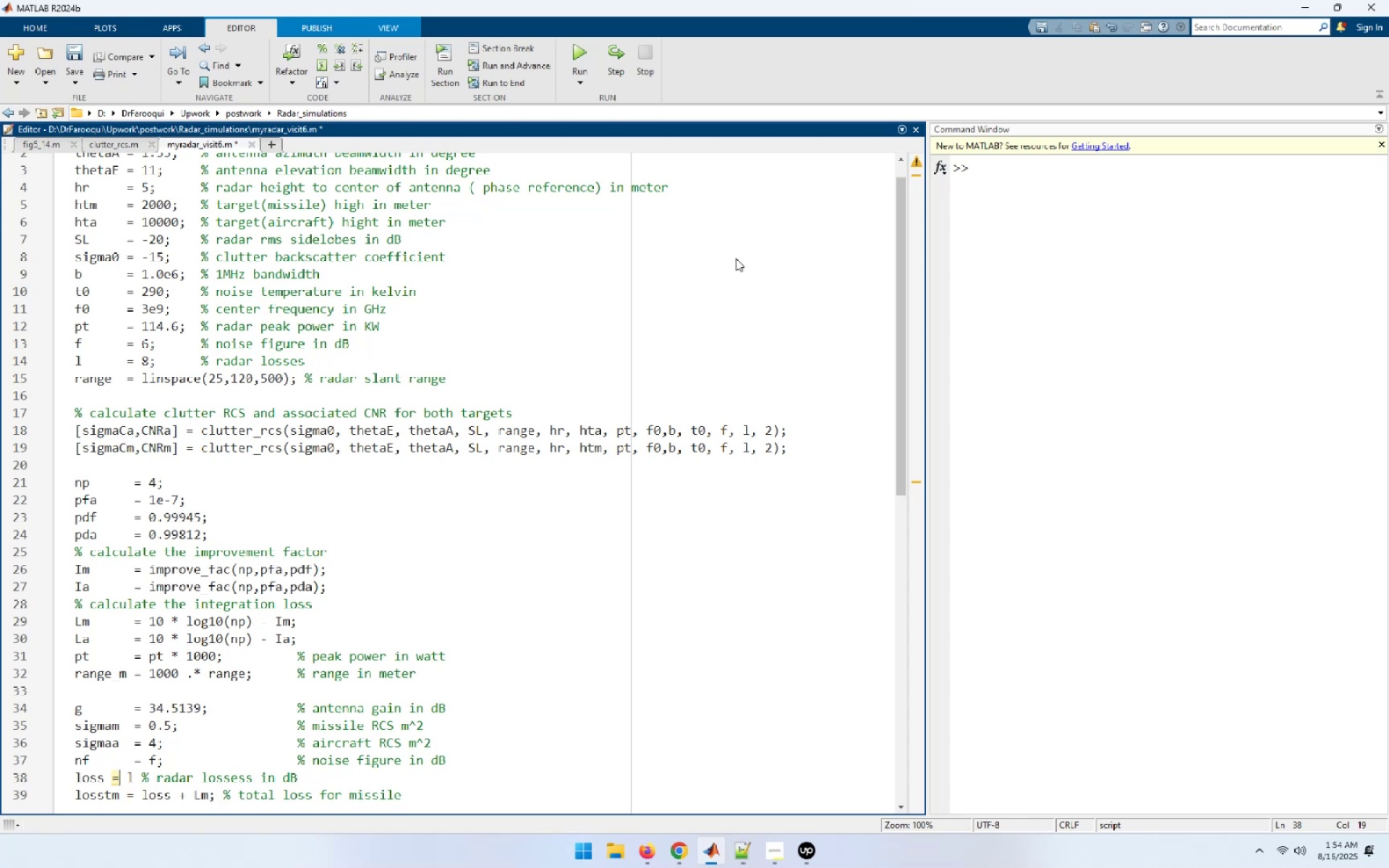 
key(ArrowLeft)
 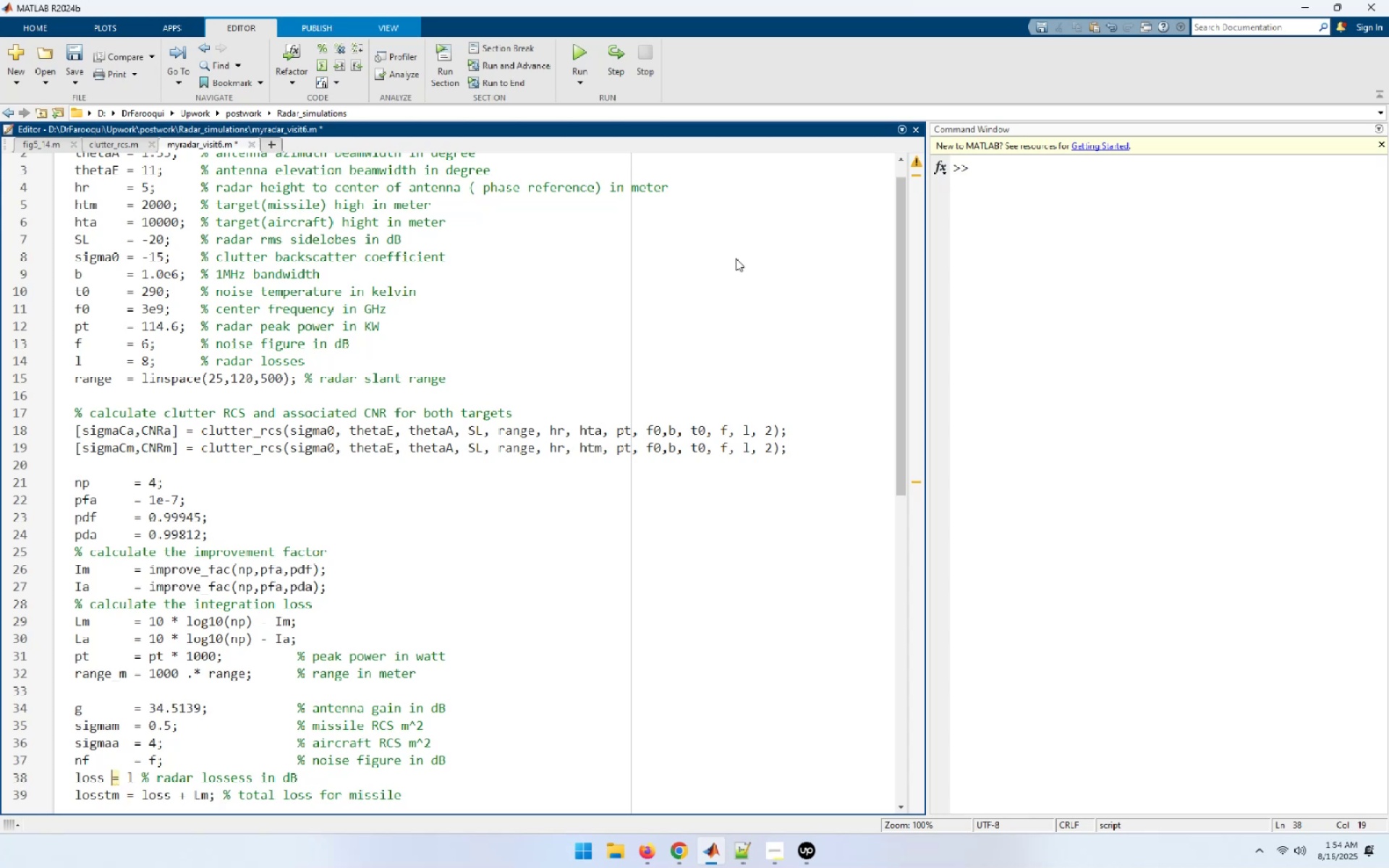 
key(Space)
 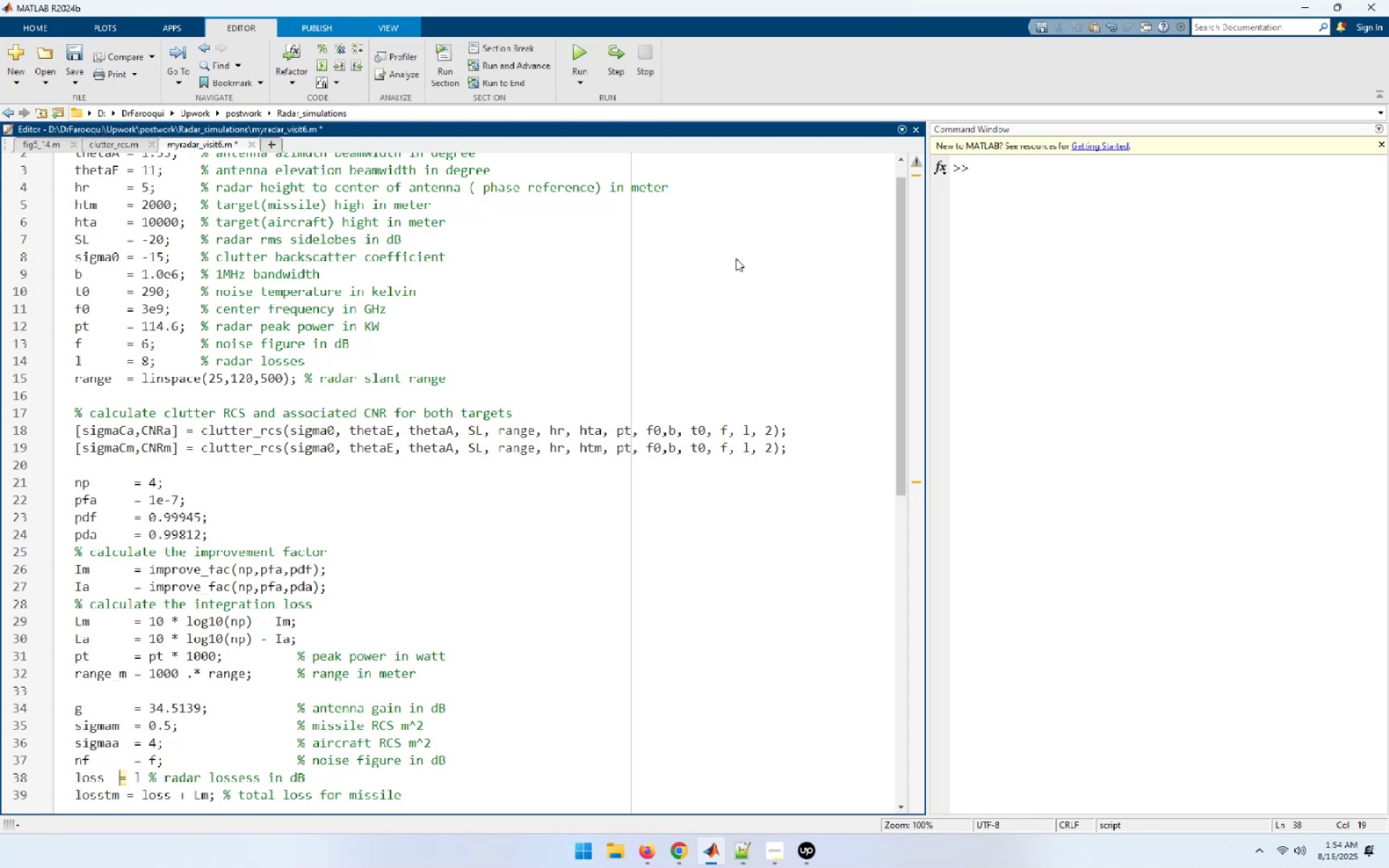 
key(Space)
 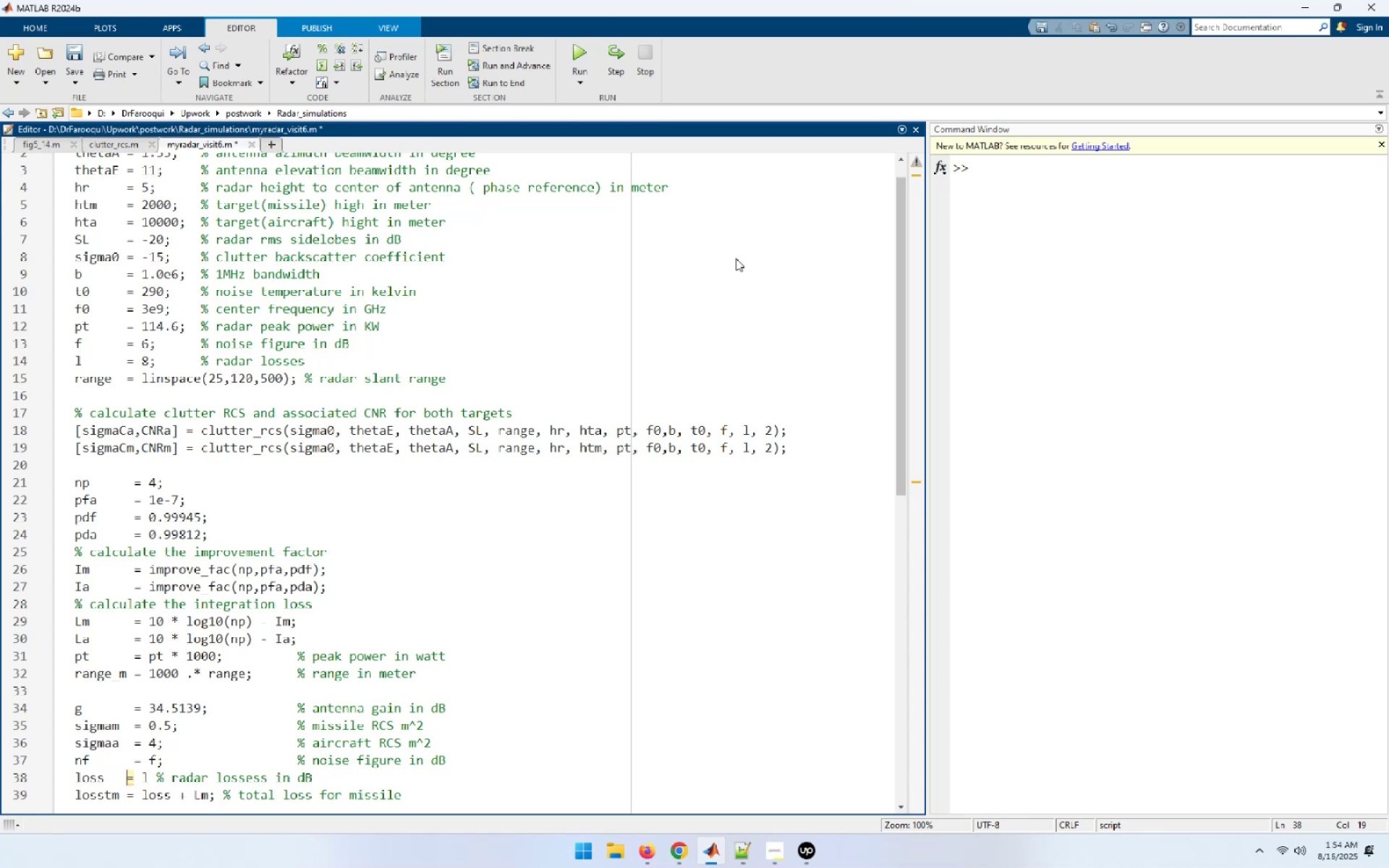 
key(Space)
 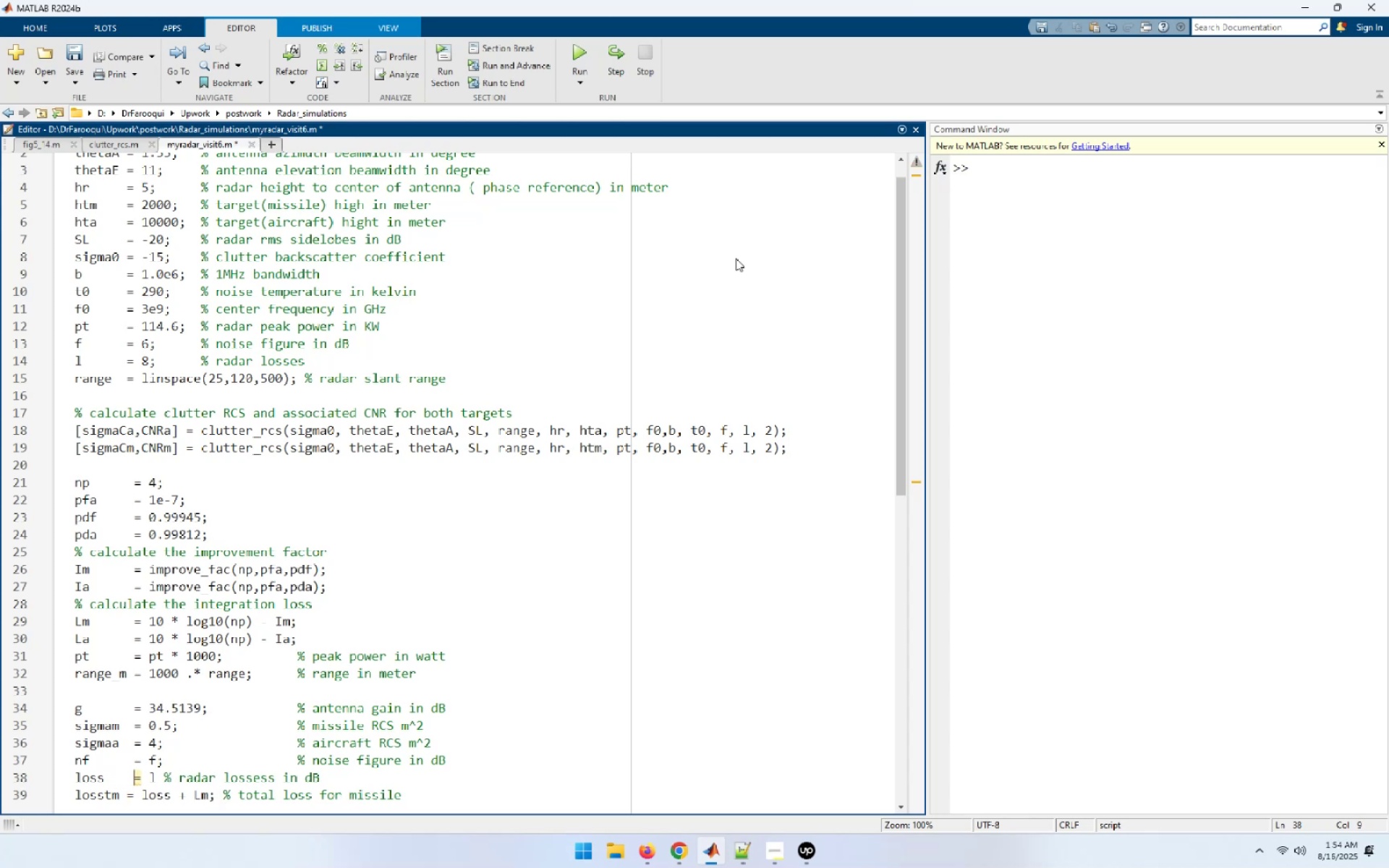 
key(ArrowRight)
 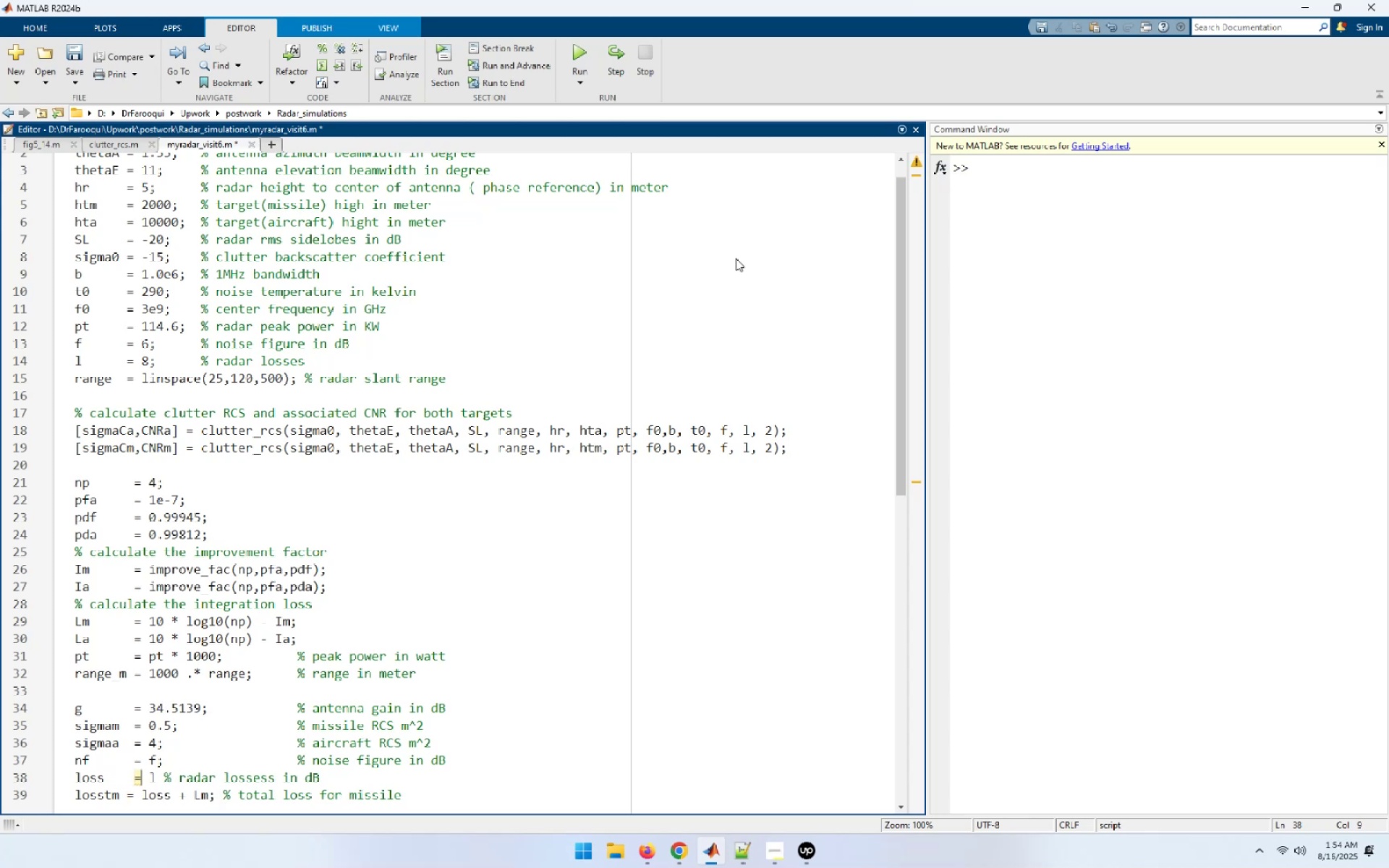 
key(ArrowRight)
 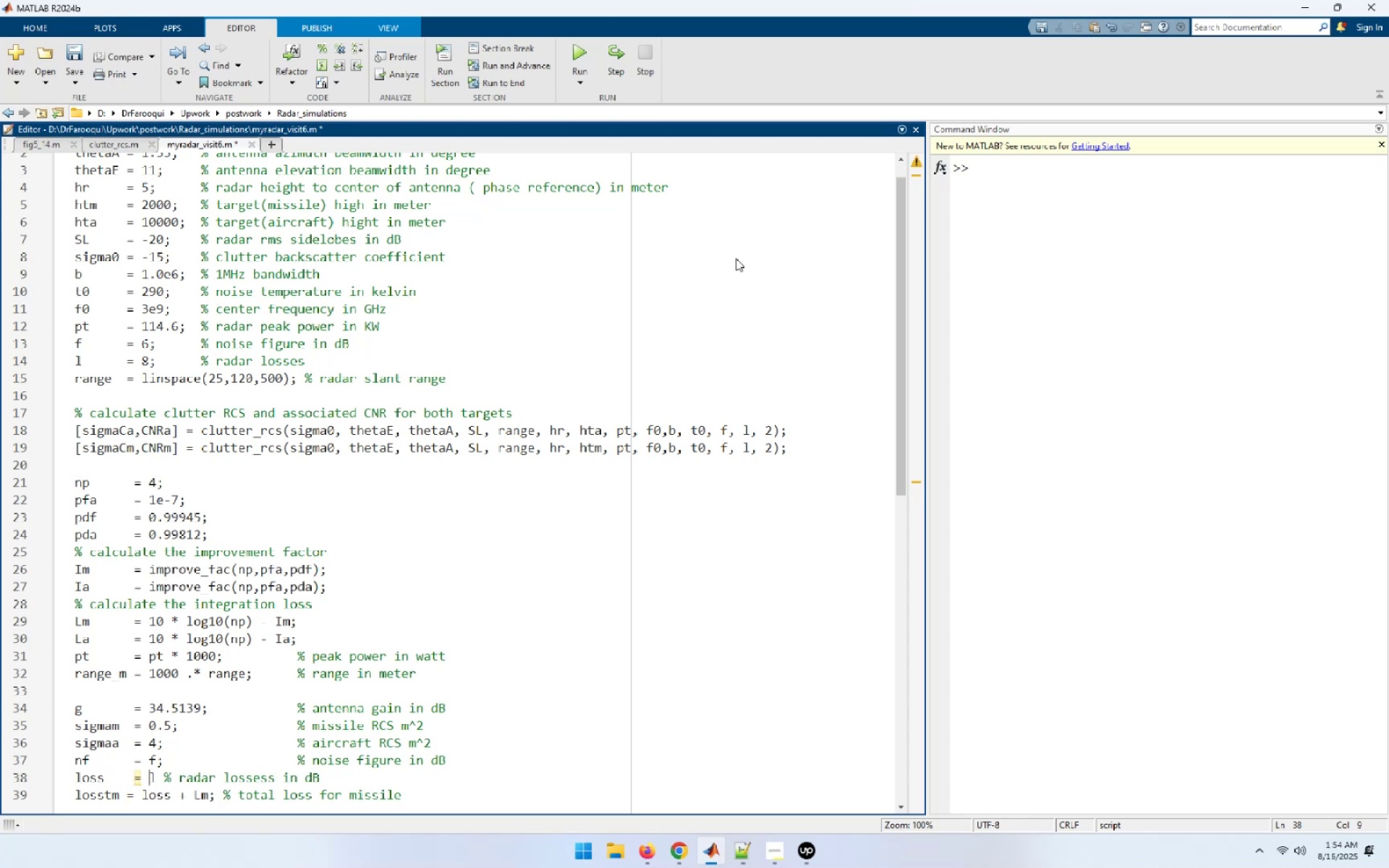 
key(ArrowRight)
 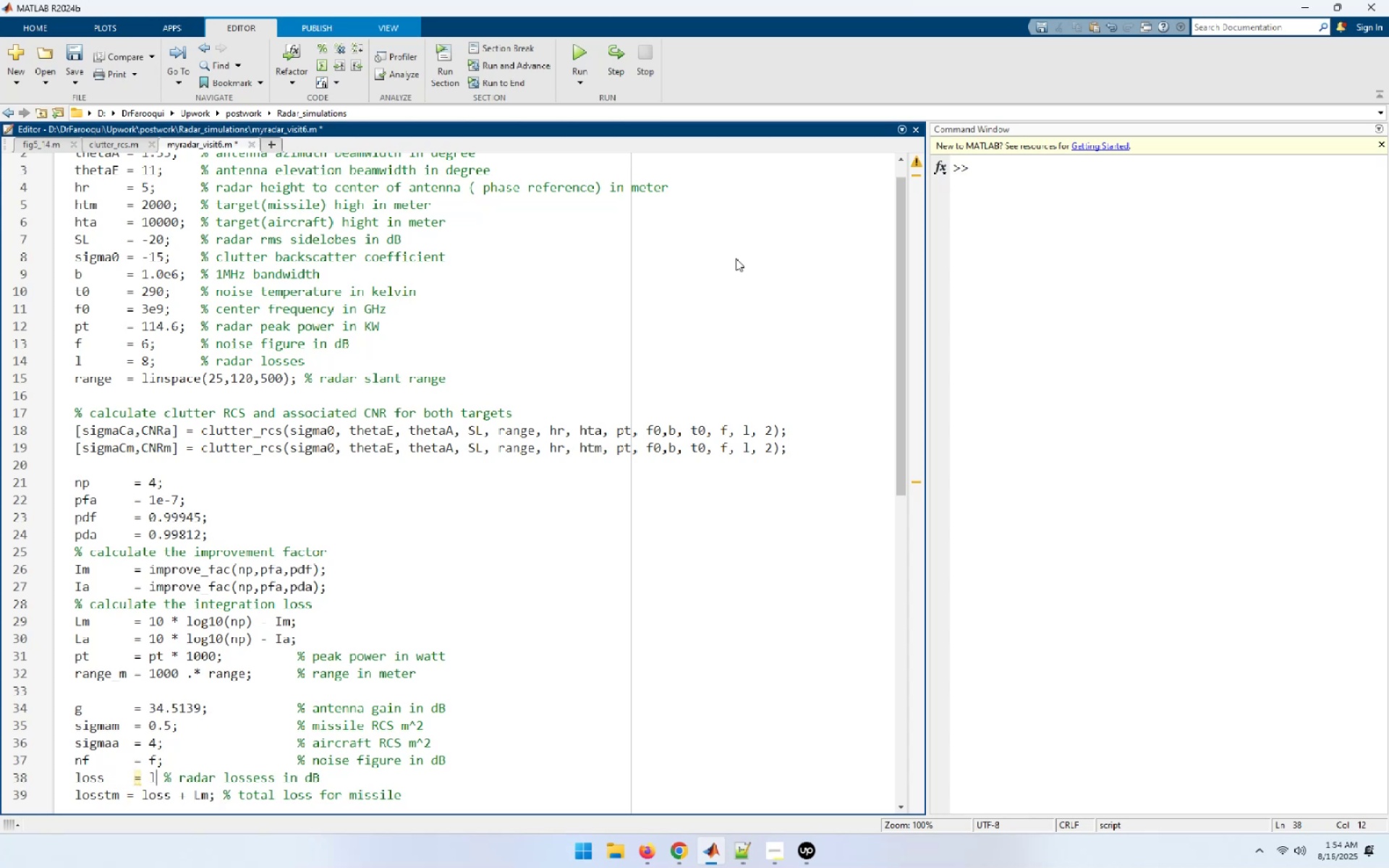 
key(Semicolon)
 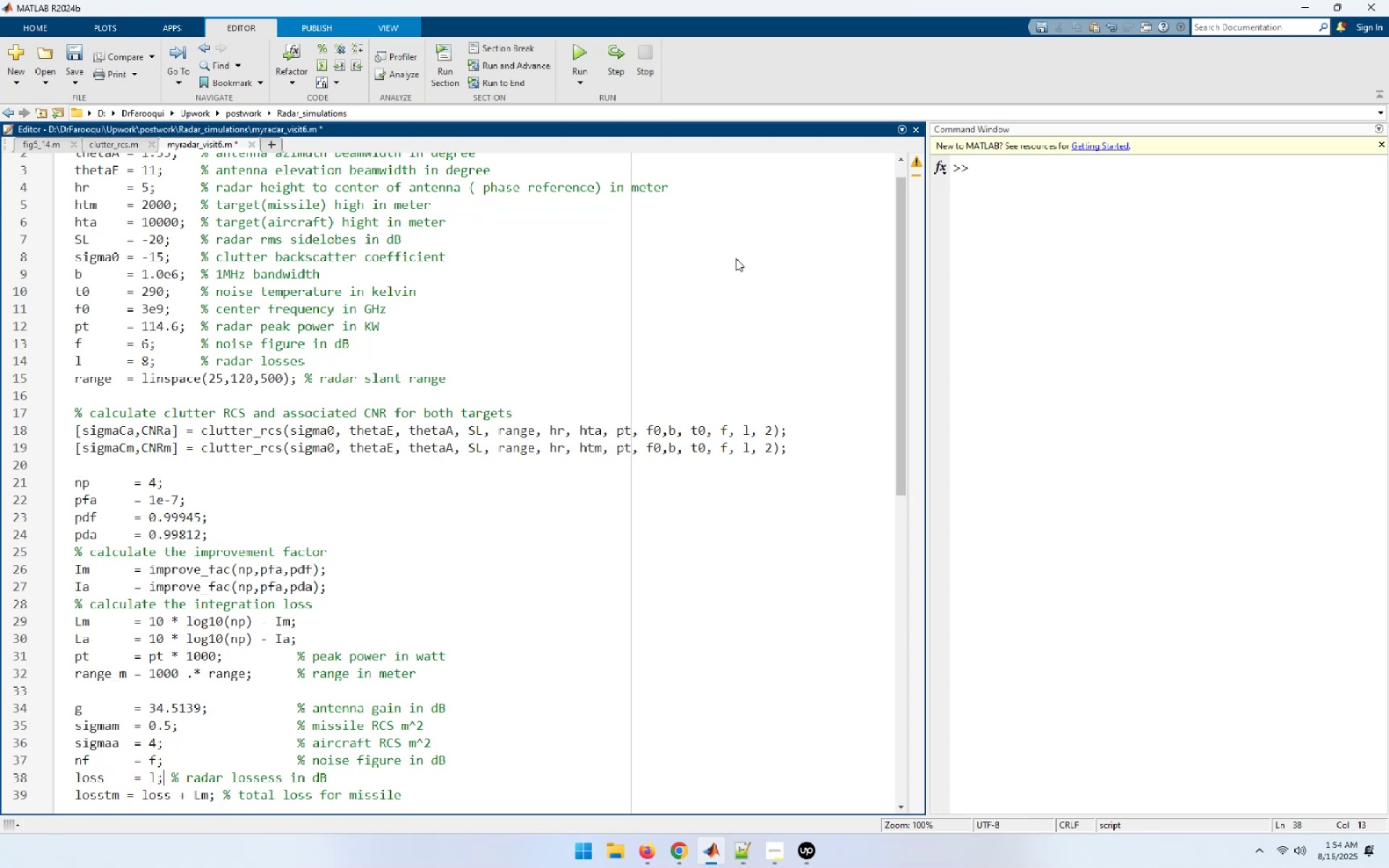 
key(ArrowRight)
 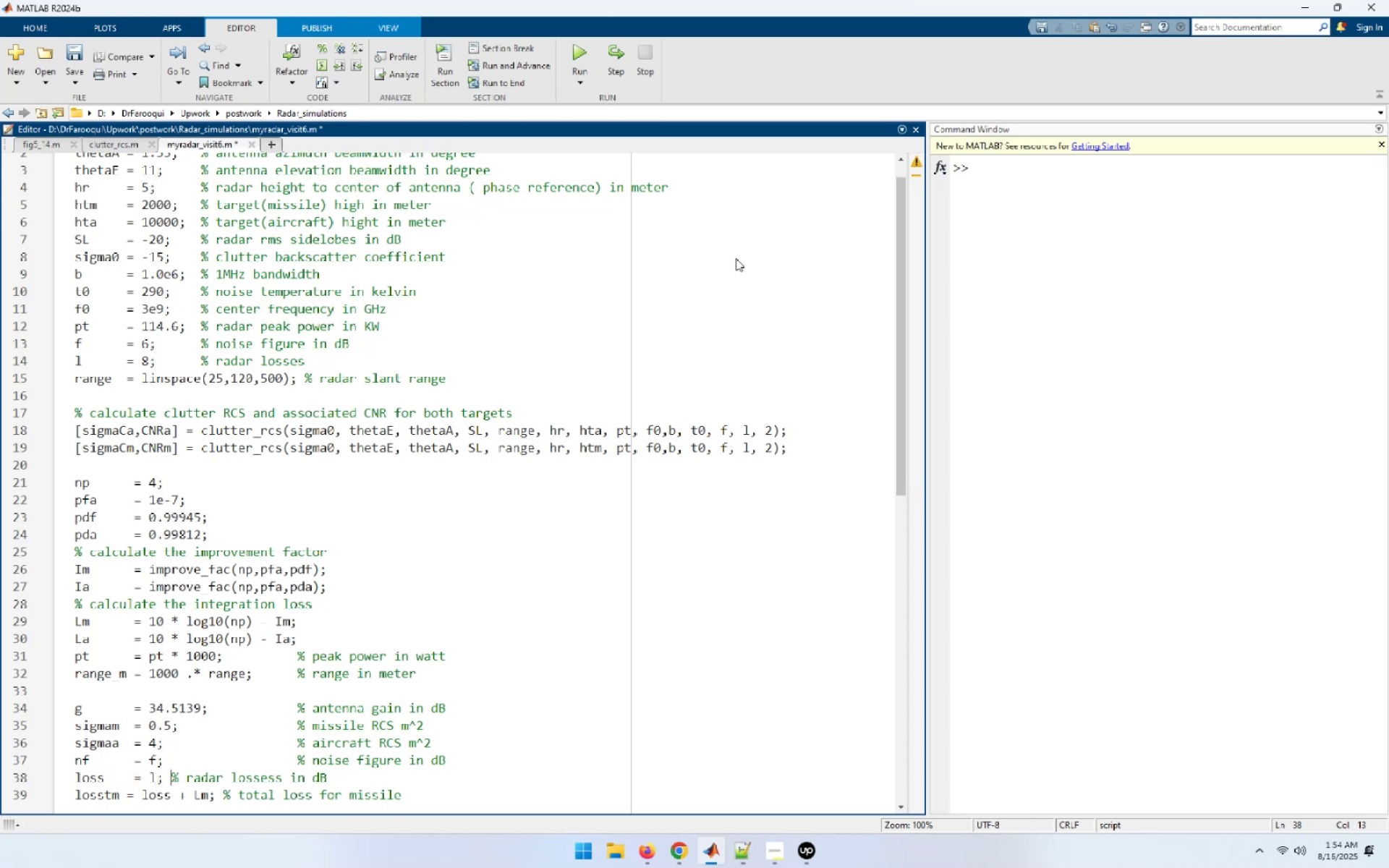 
hold_key(key=Space, duration=0.94)
 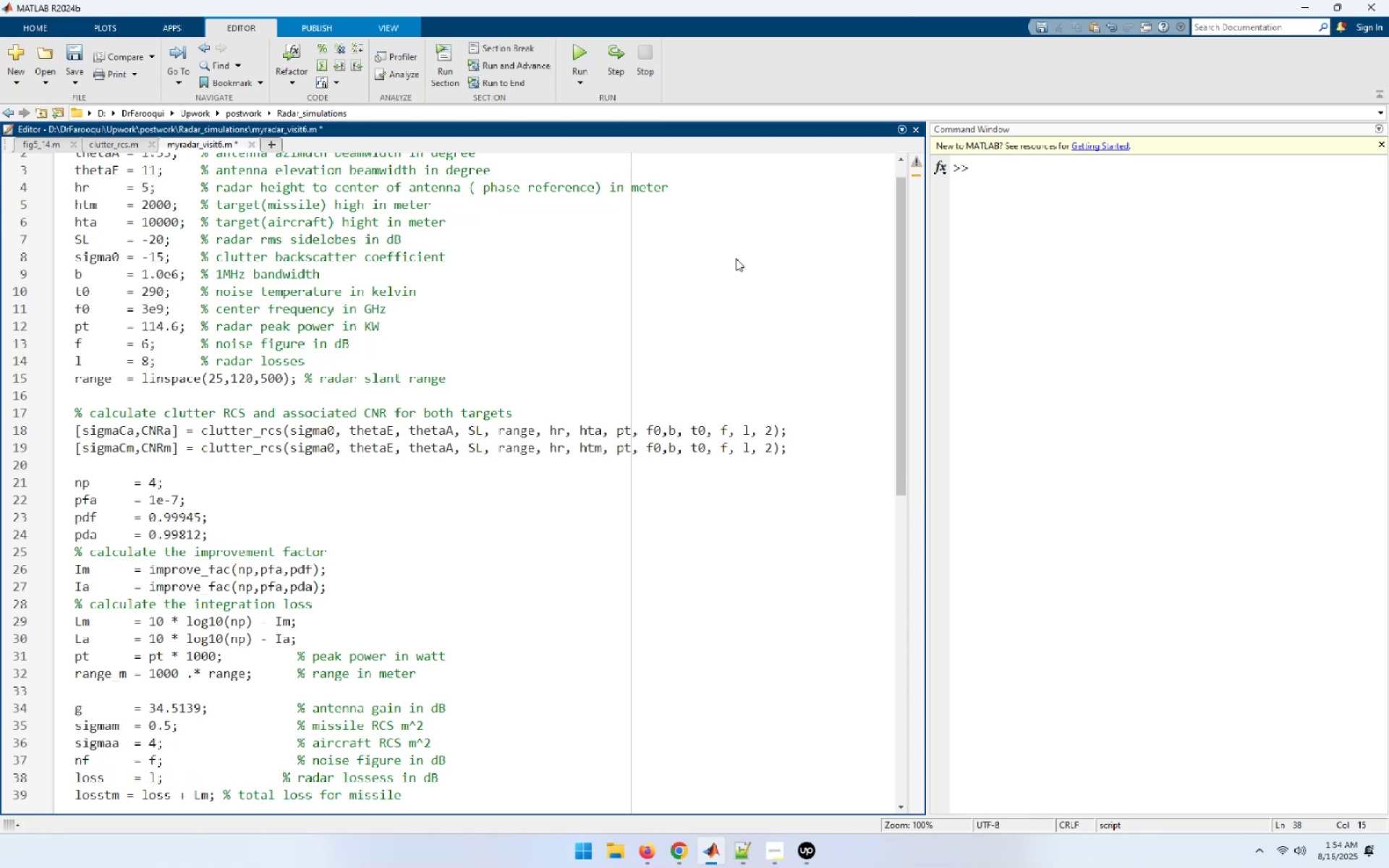 
key(Space)
 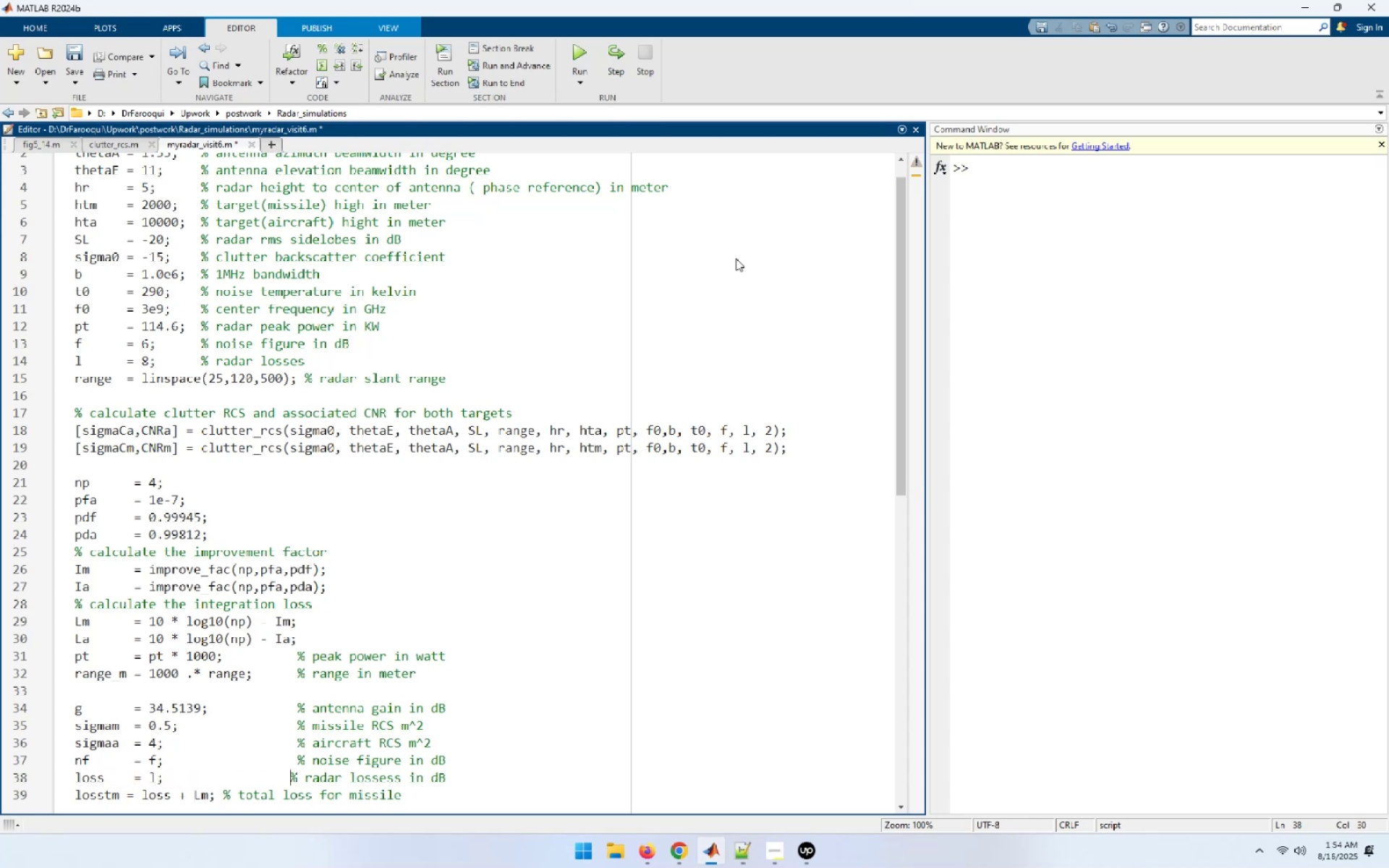 
key(Space)
 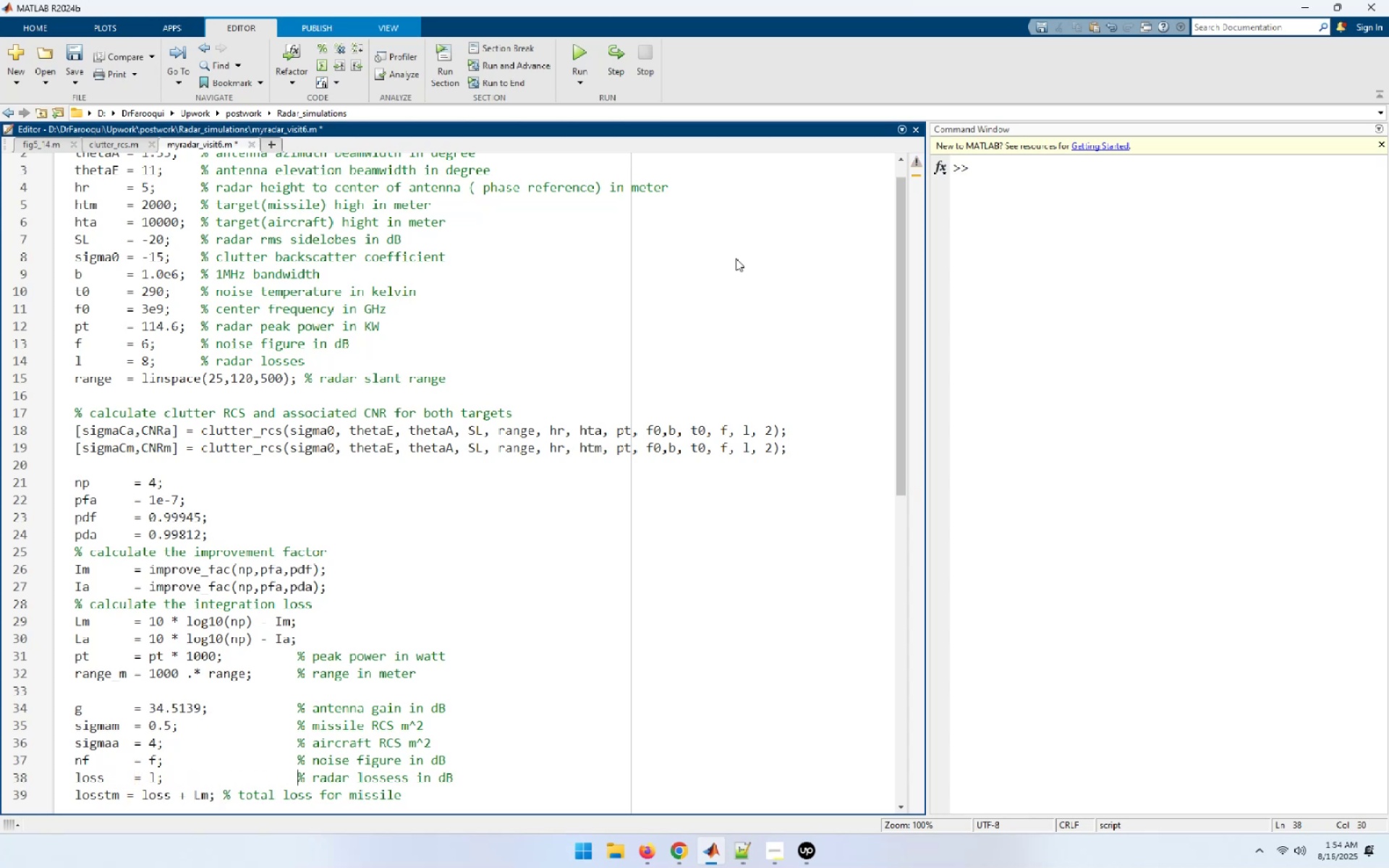 
key(ArrowDown)
 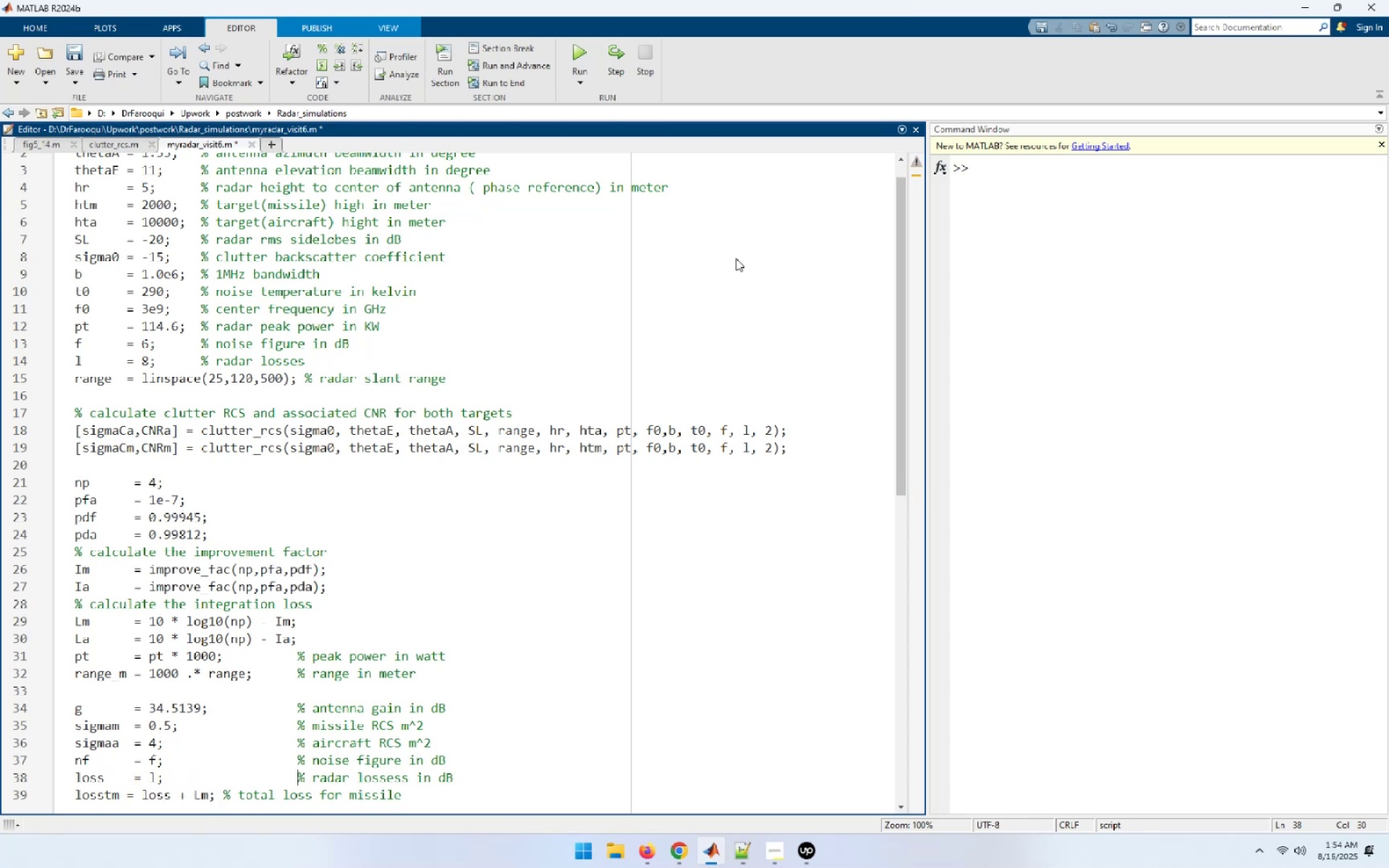 
hold_key(key=ArrowLeft, duration=0.74)
 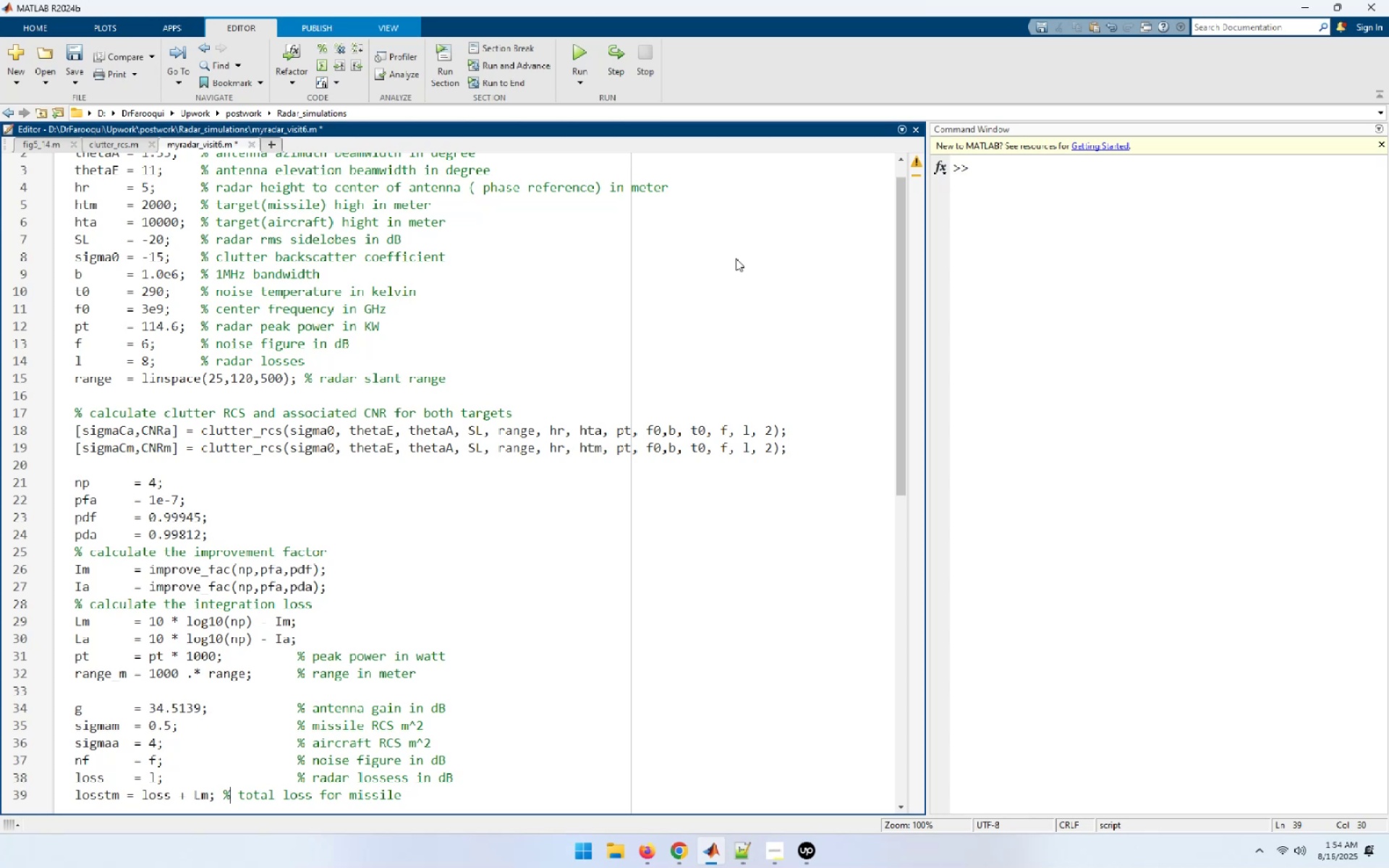 
key(ArrowLeft)
 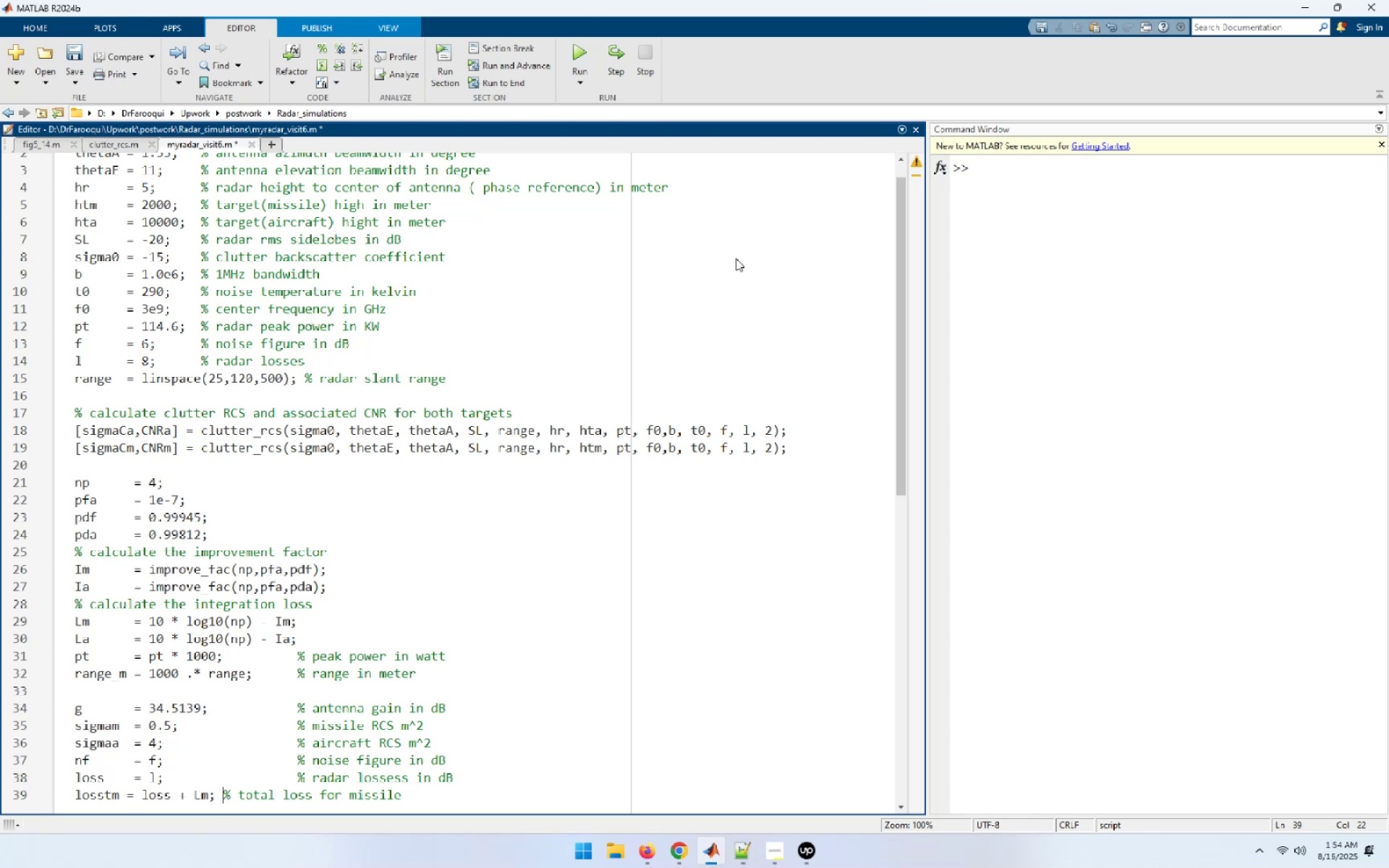 
hold_key(key=Space, duration=0.77)
 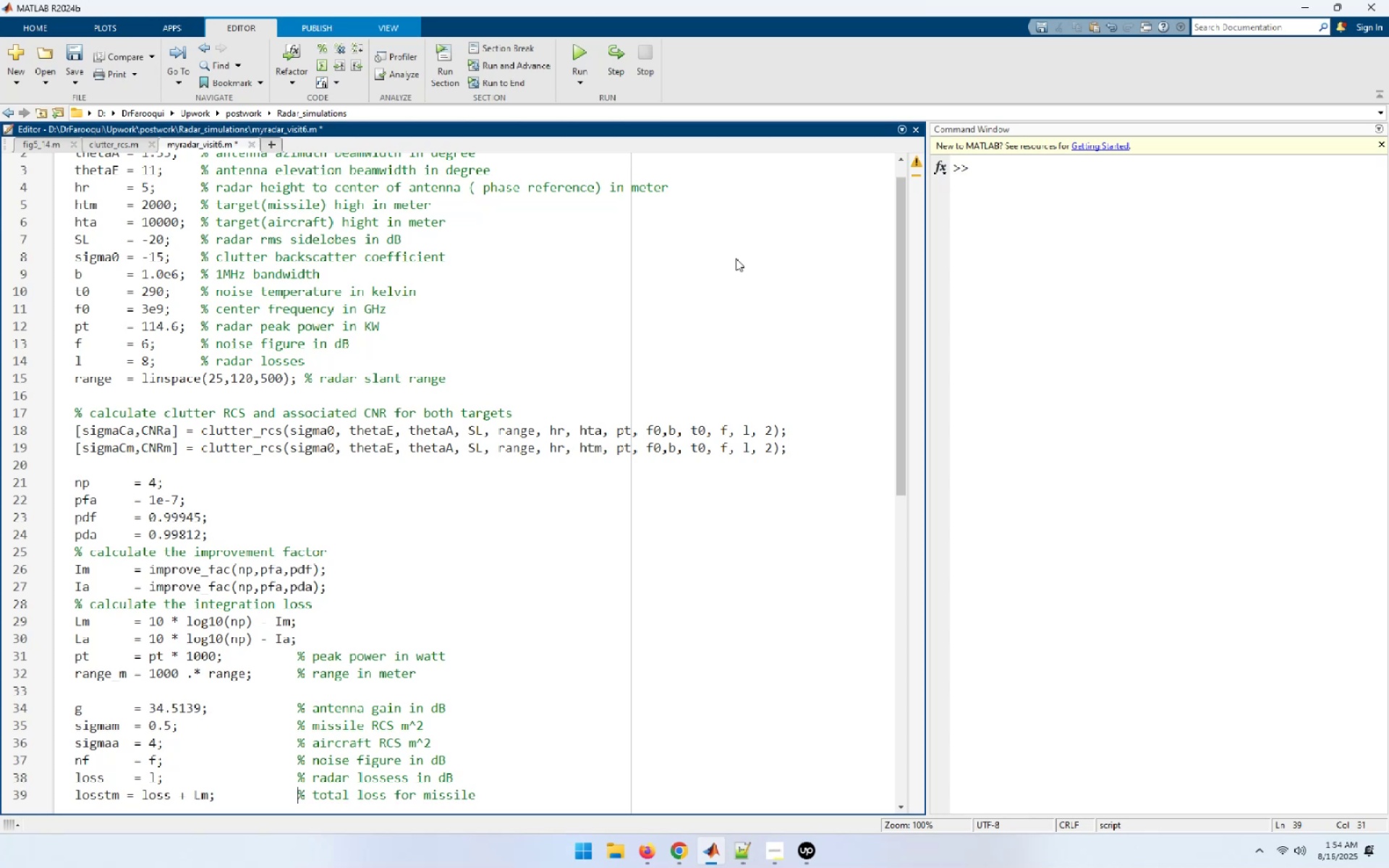 
key(Home)
 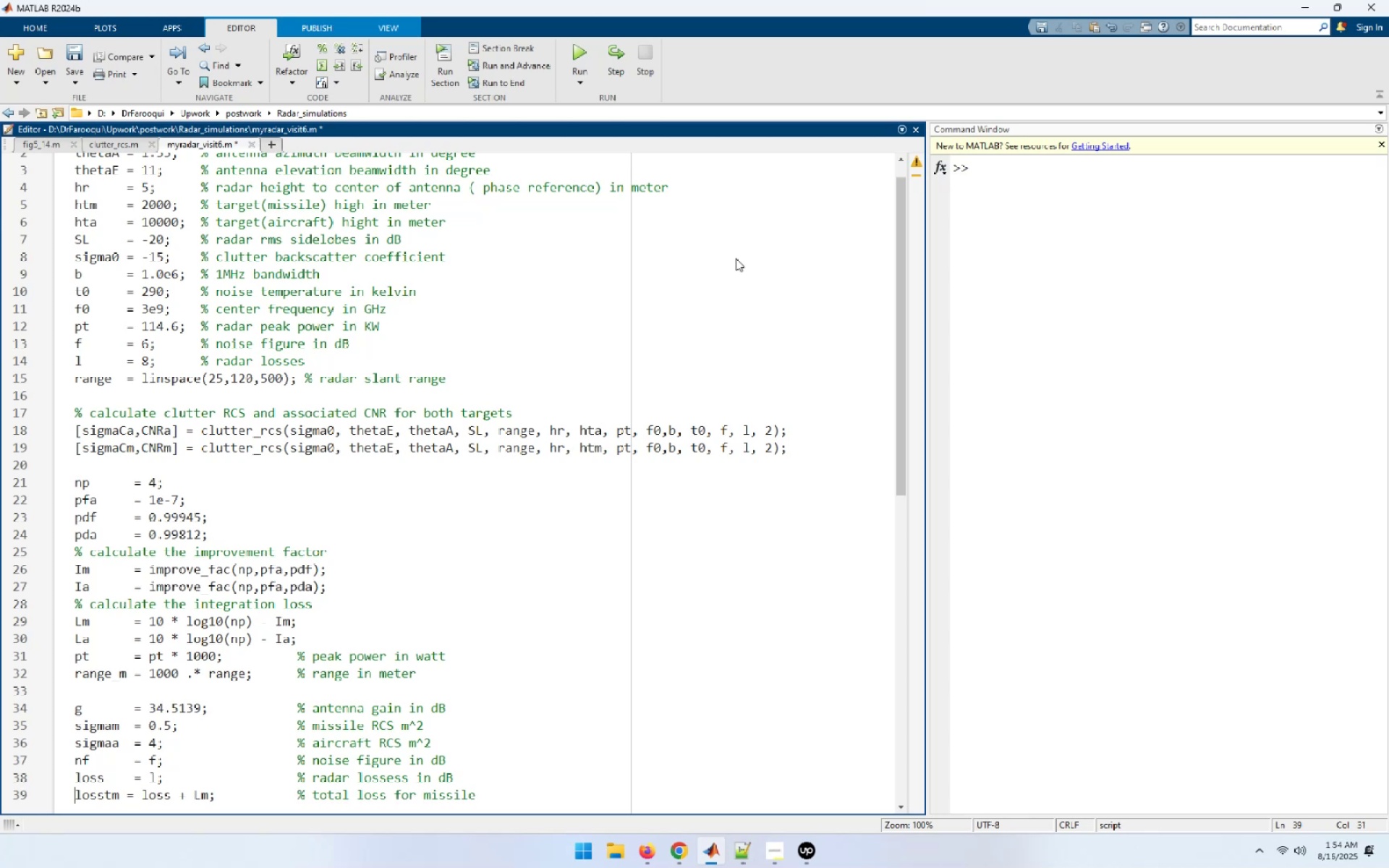 
key(Shift+End)
 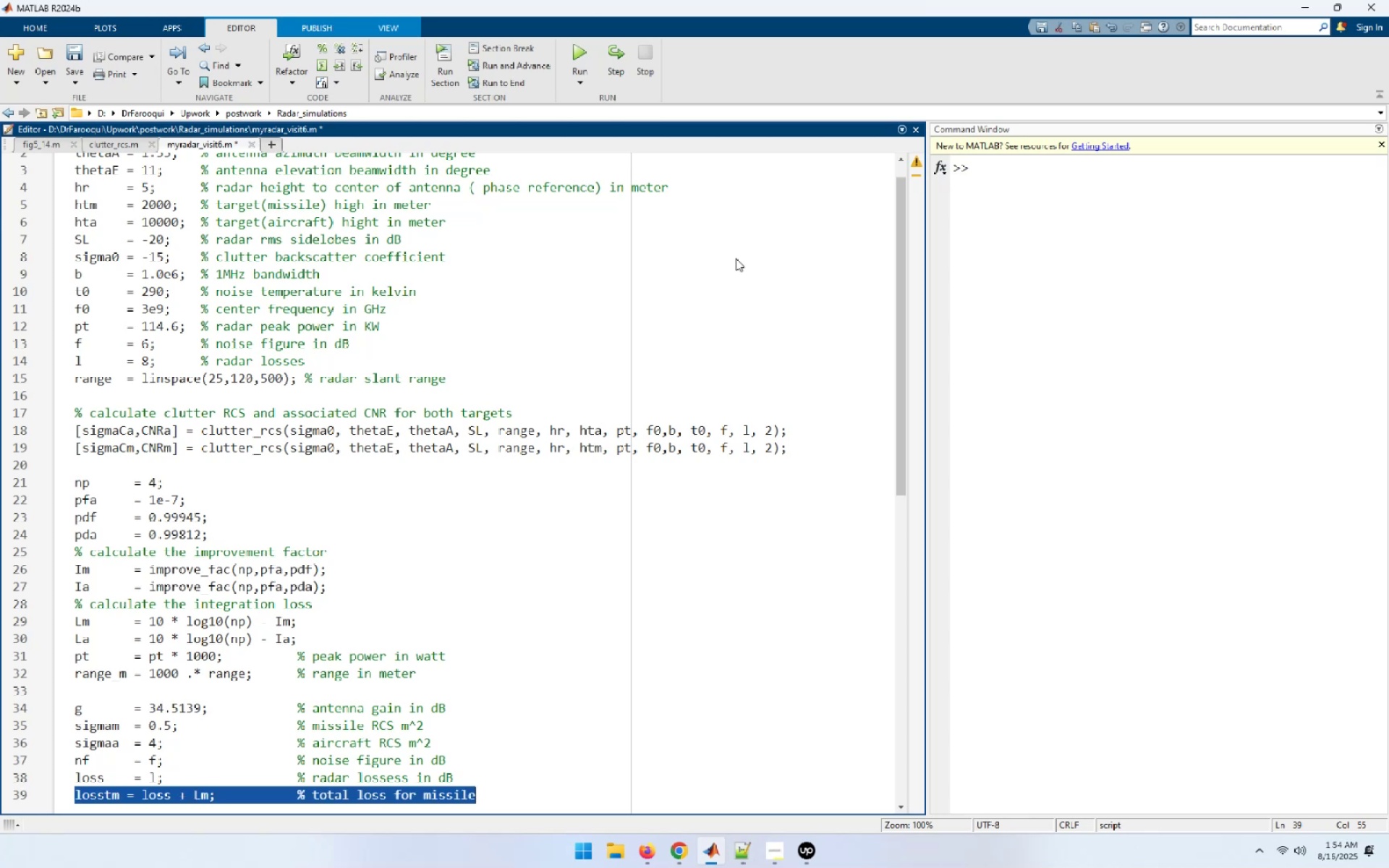 
key(Control+C)
 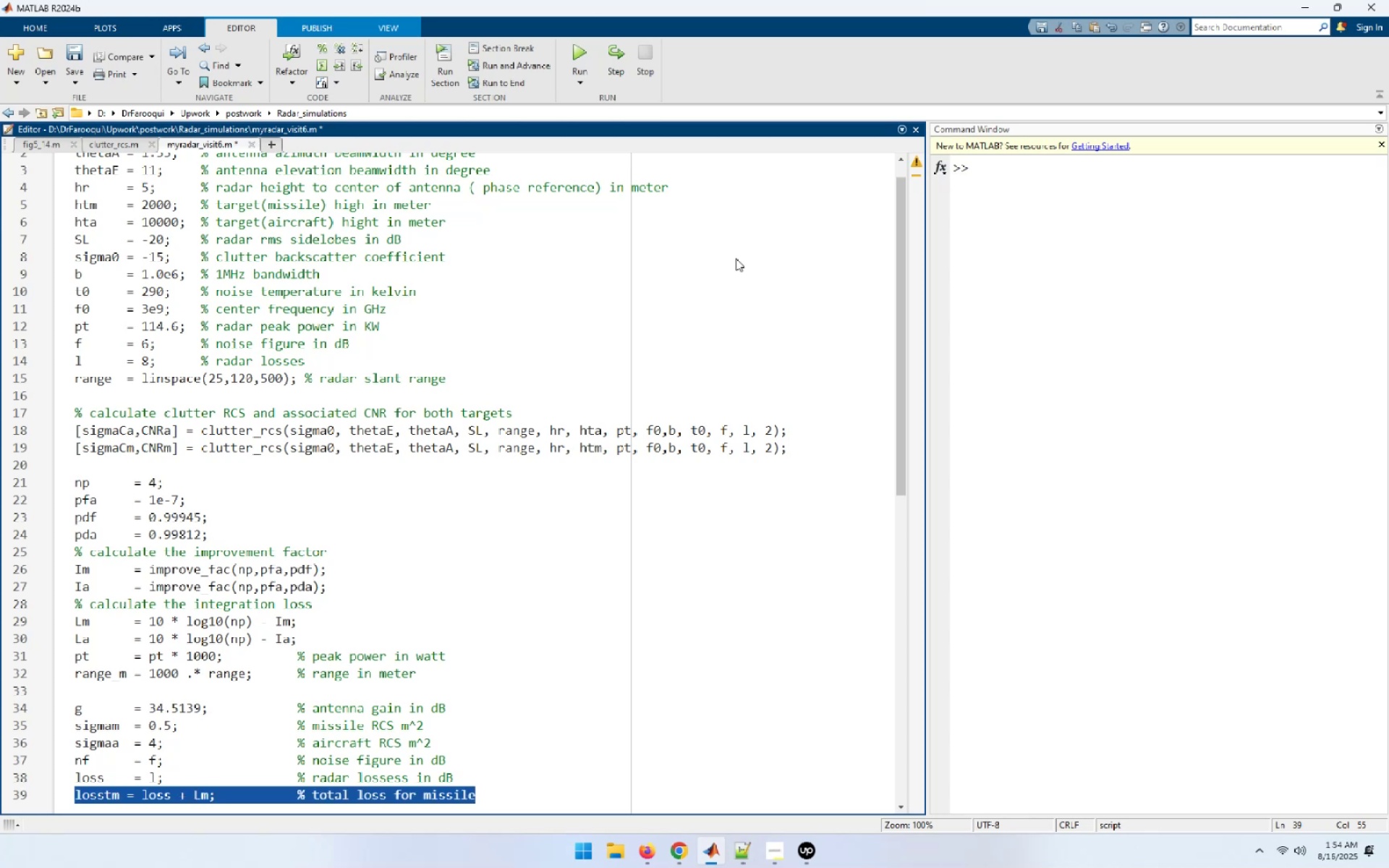 
key(End)
 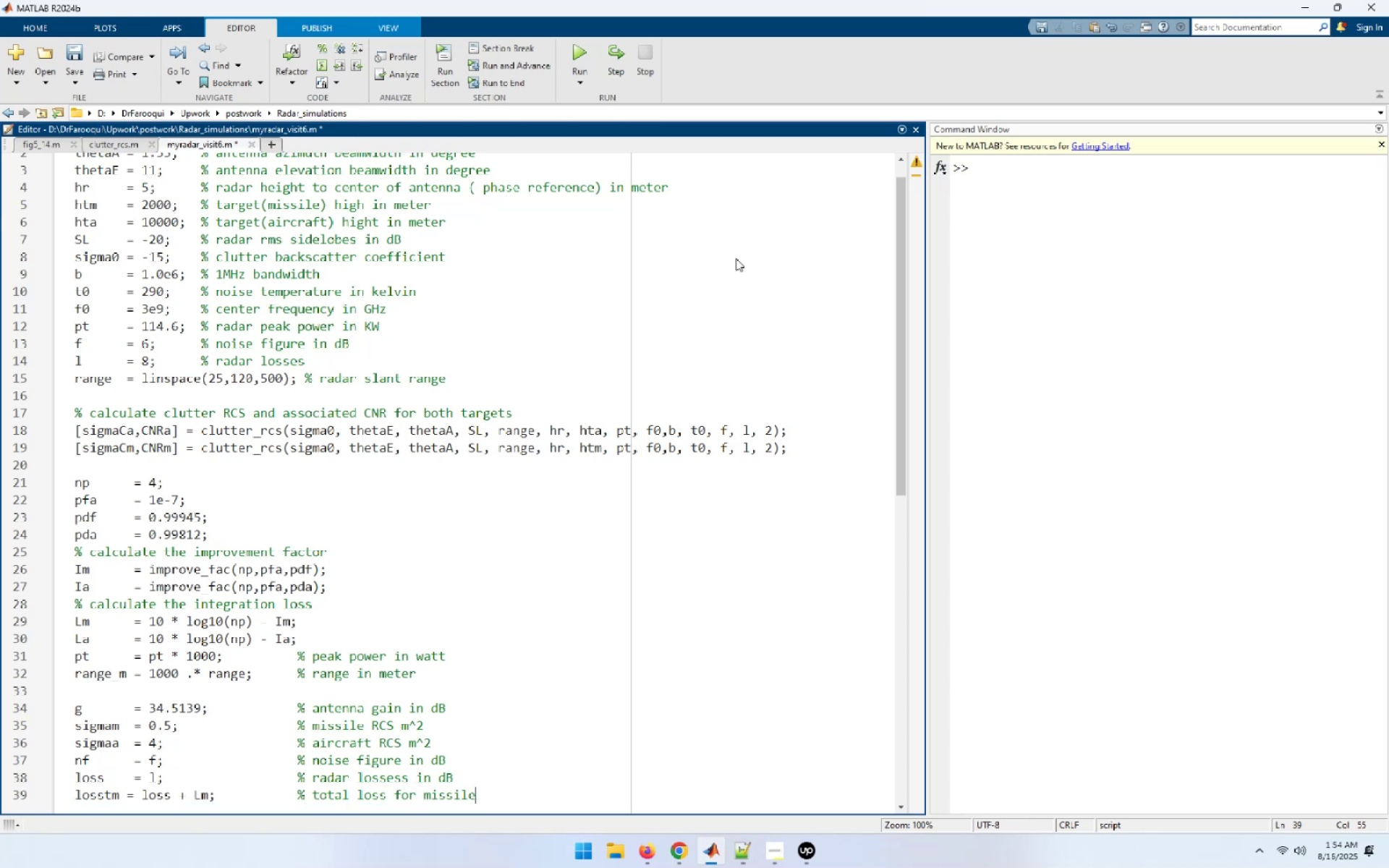 
key(NumpadEnter)
 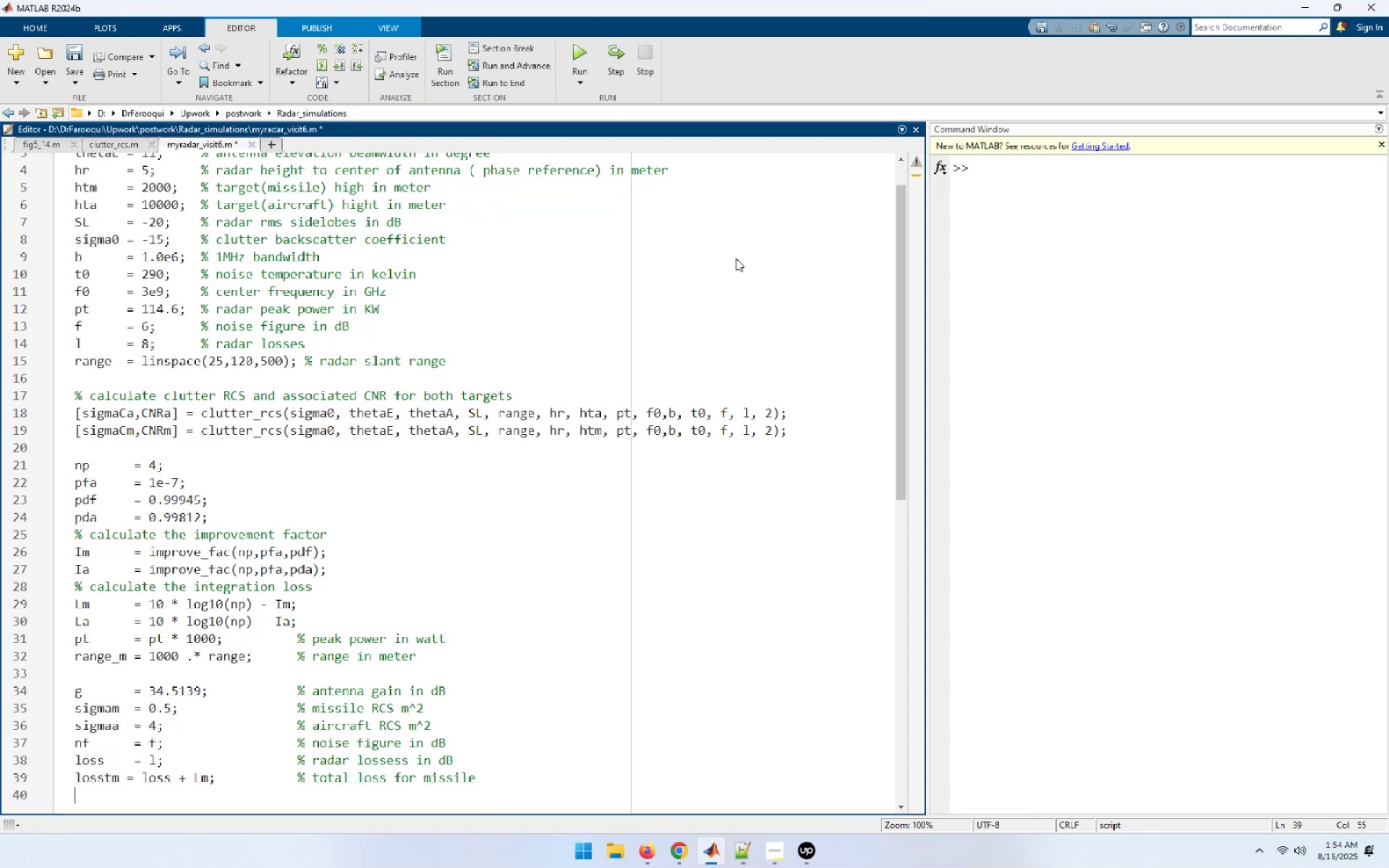 
key(Control+ControlLeft)
 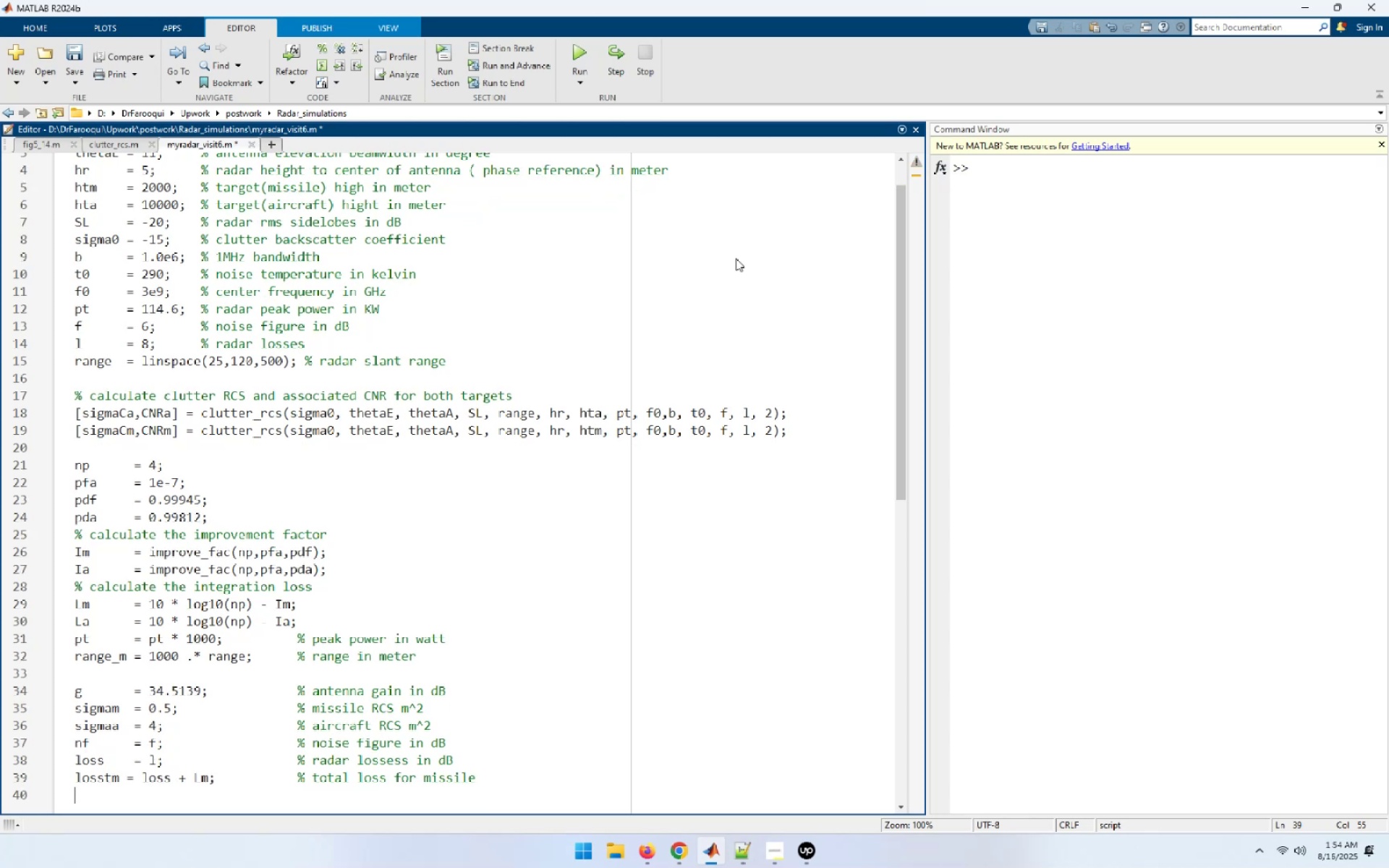 
key(Control+V)
 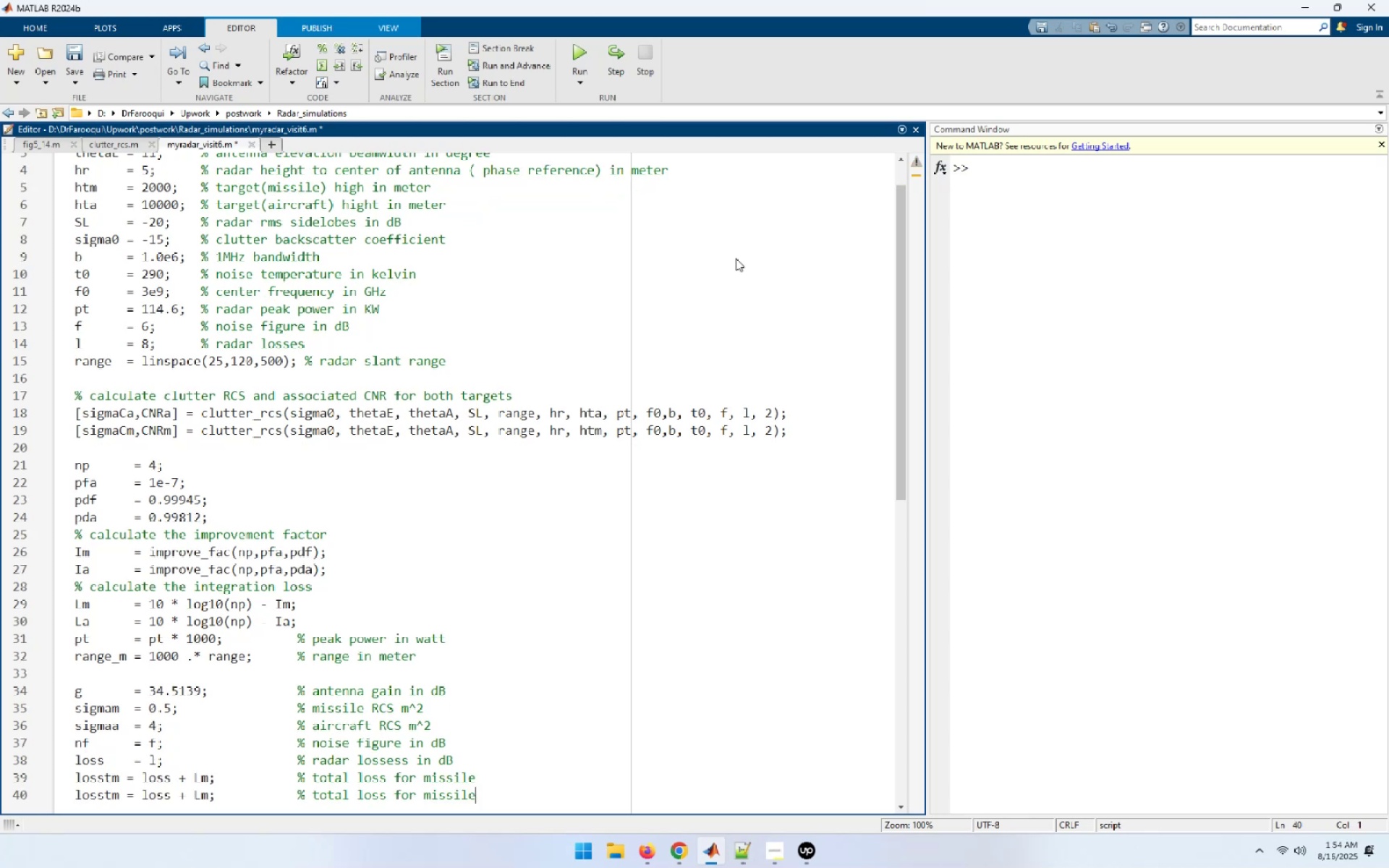 
key(Home)
 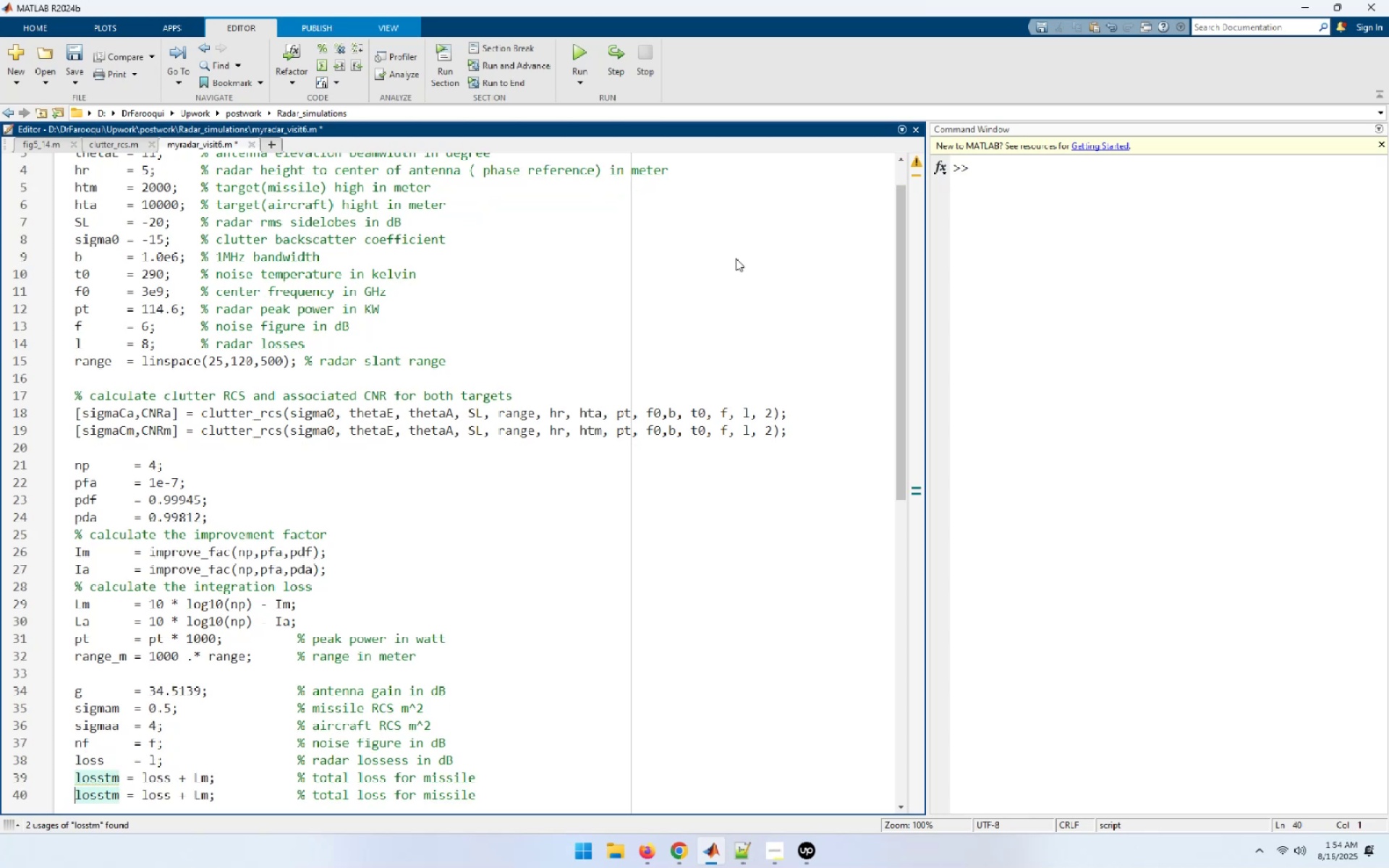 
key(ArrowRight)
 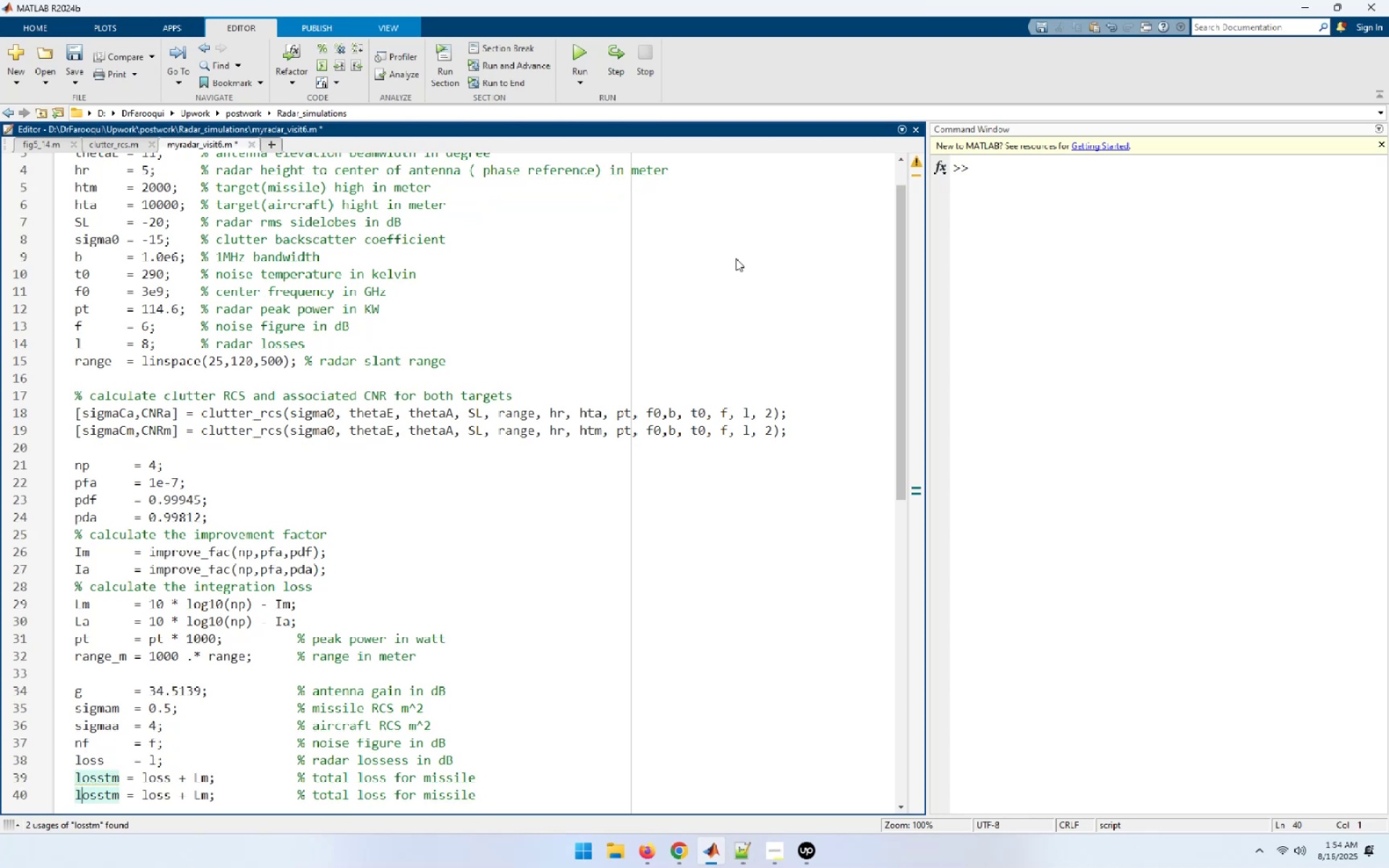 
key(ArrowRight)
 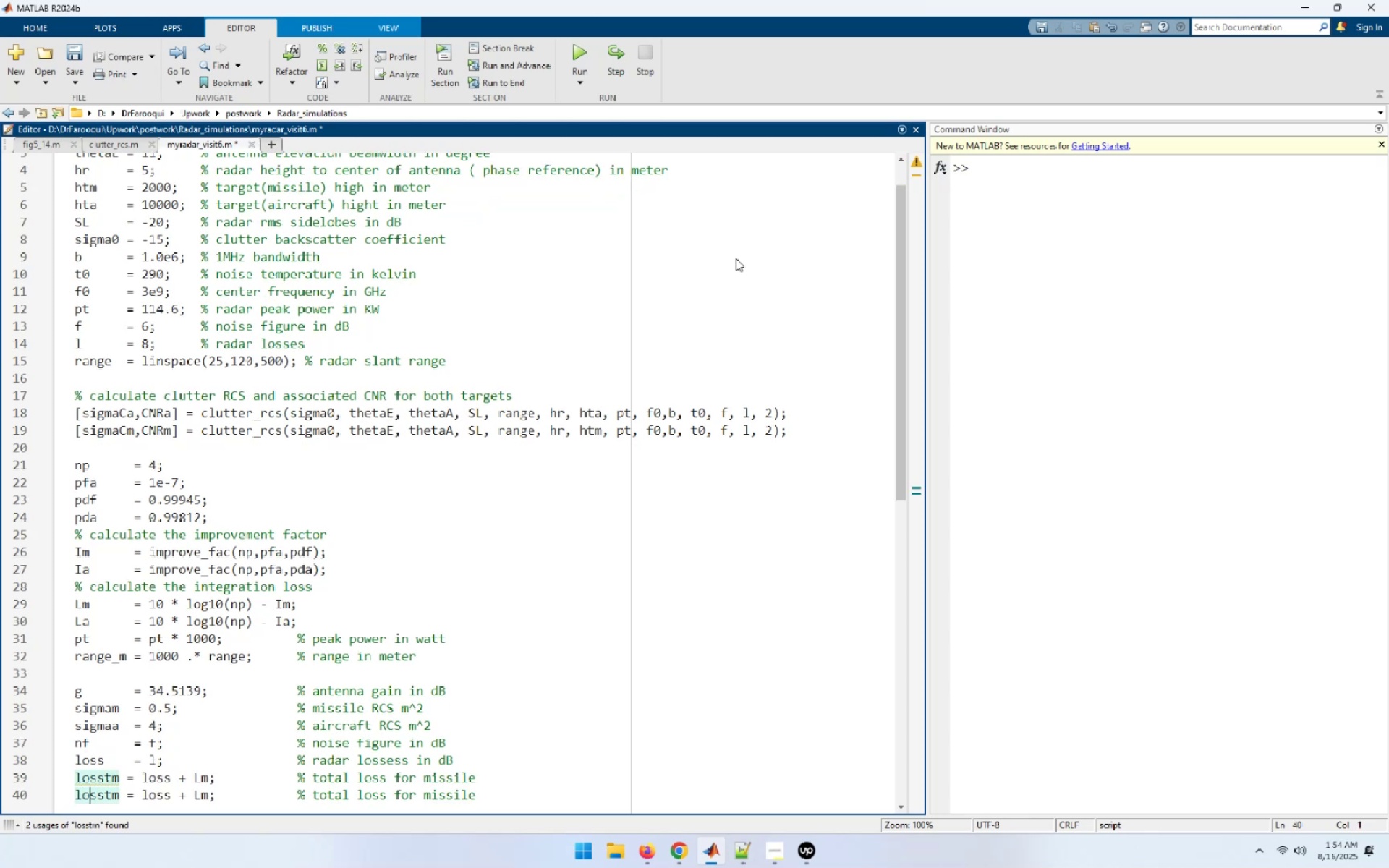 
key(ArrowRight)
 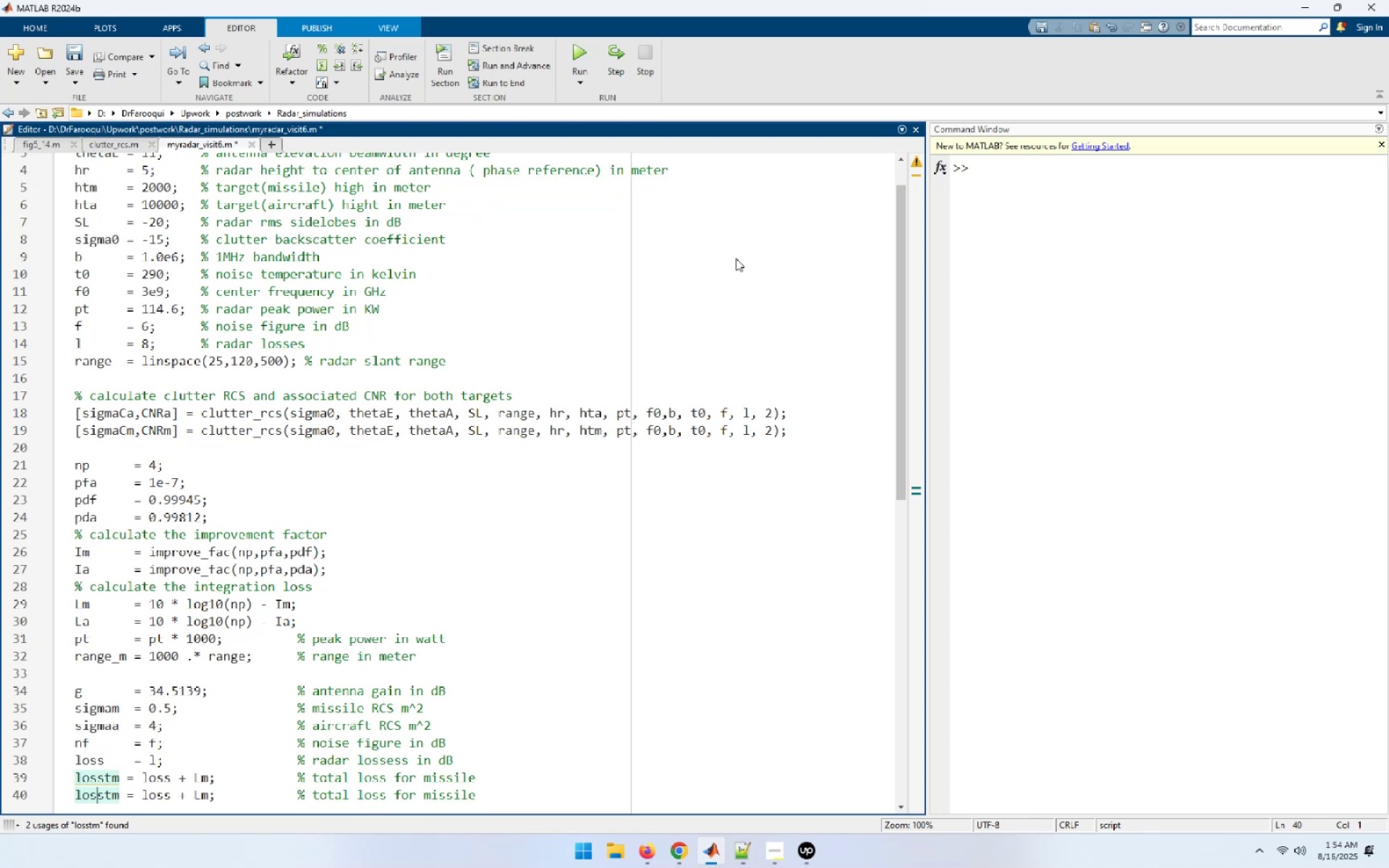 
key(ArrowRight)
 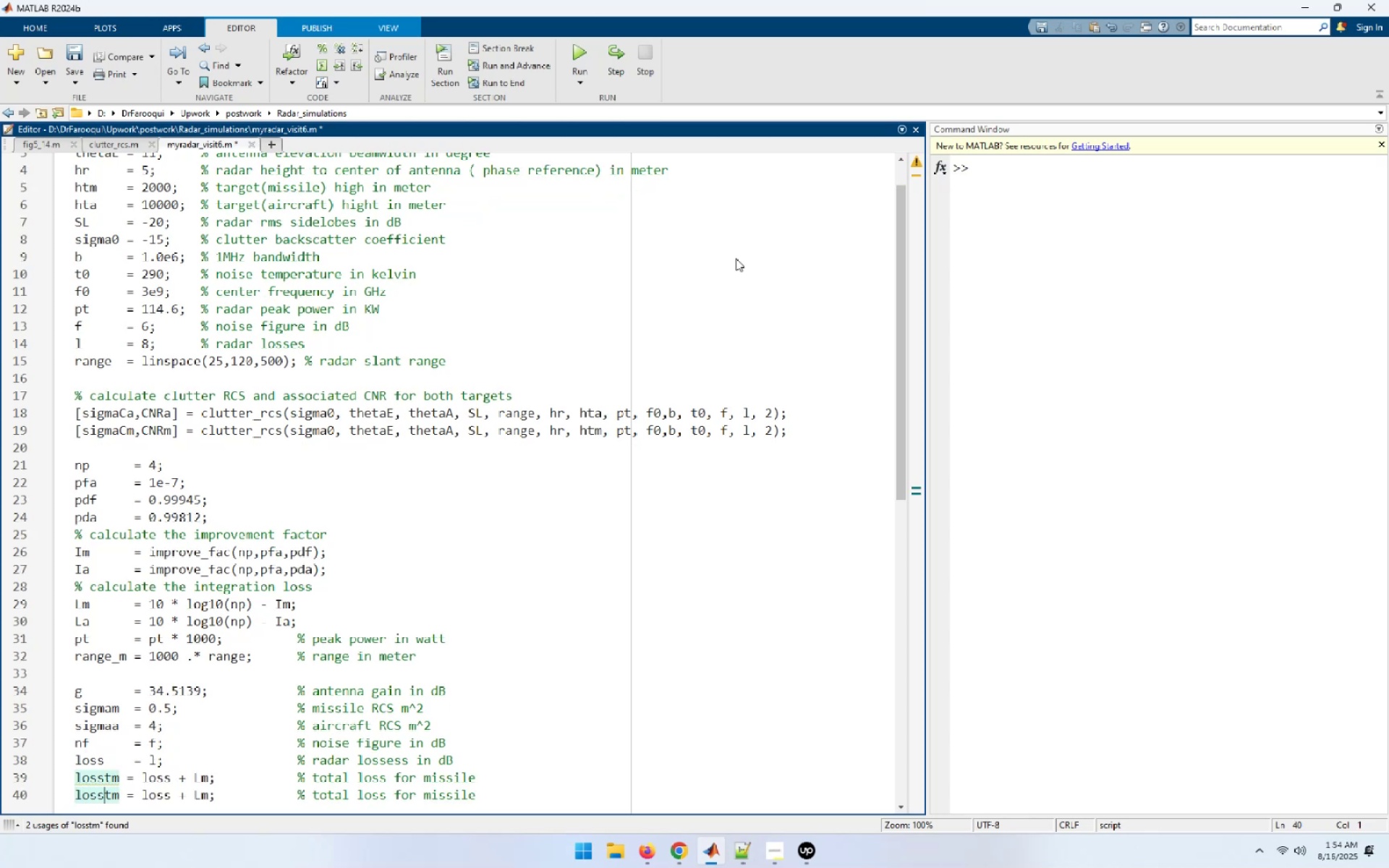 
key(ArrowRight)
 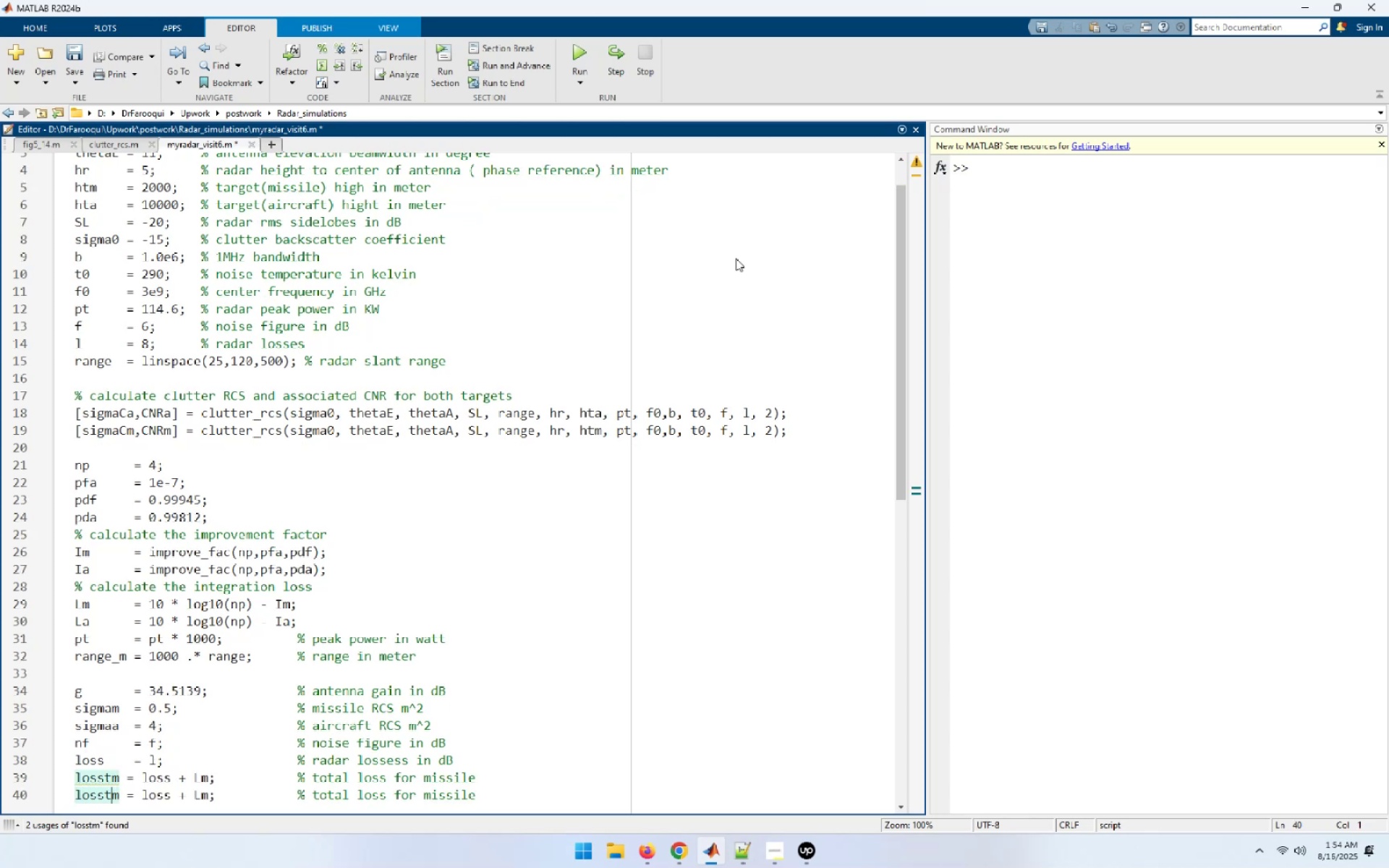 
key(ArrowRight)
 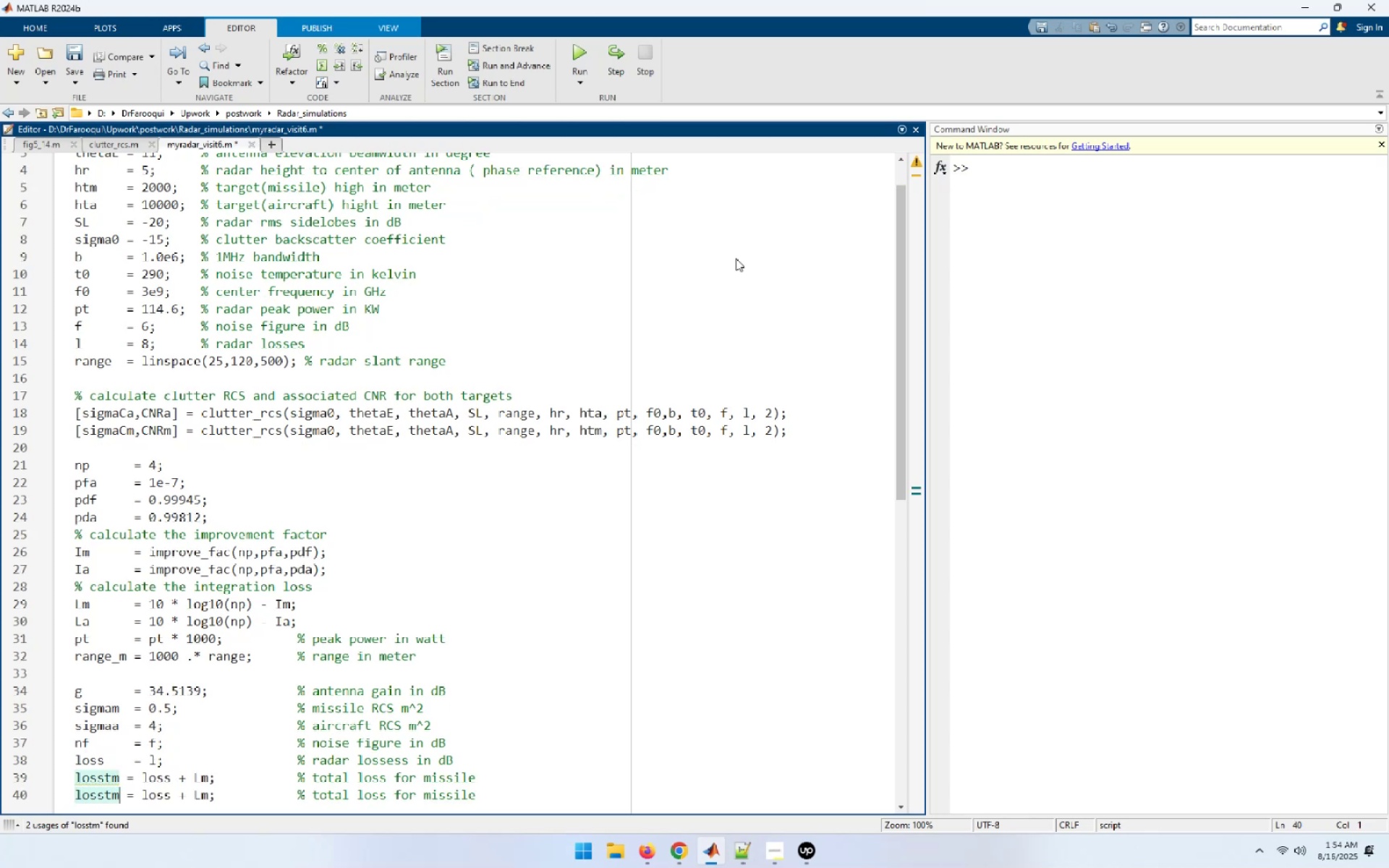 
key(Backspace)
 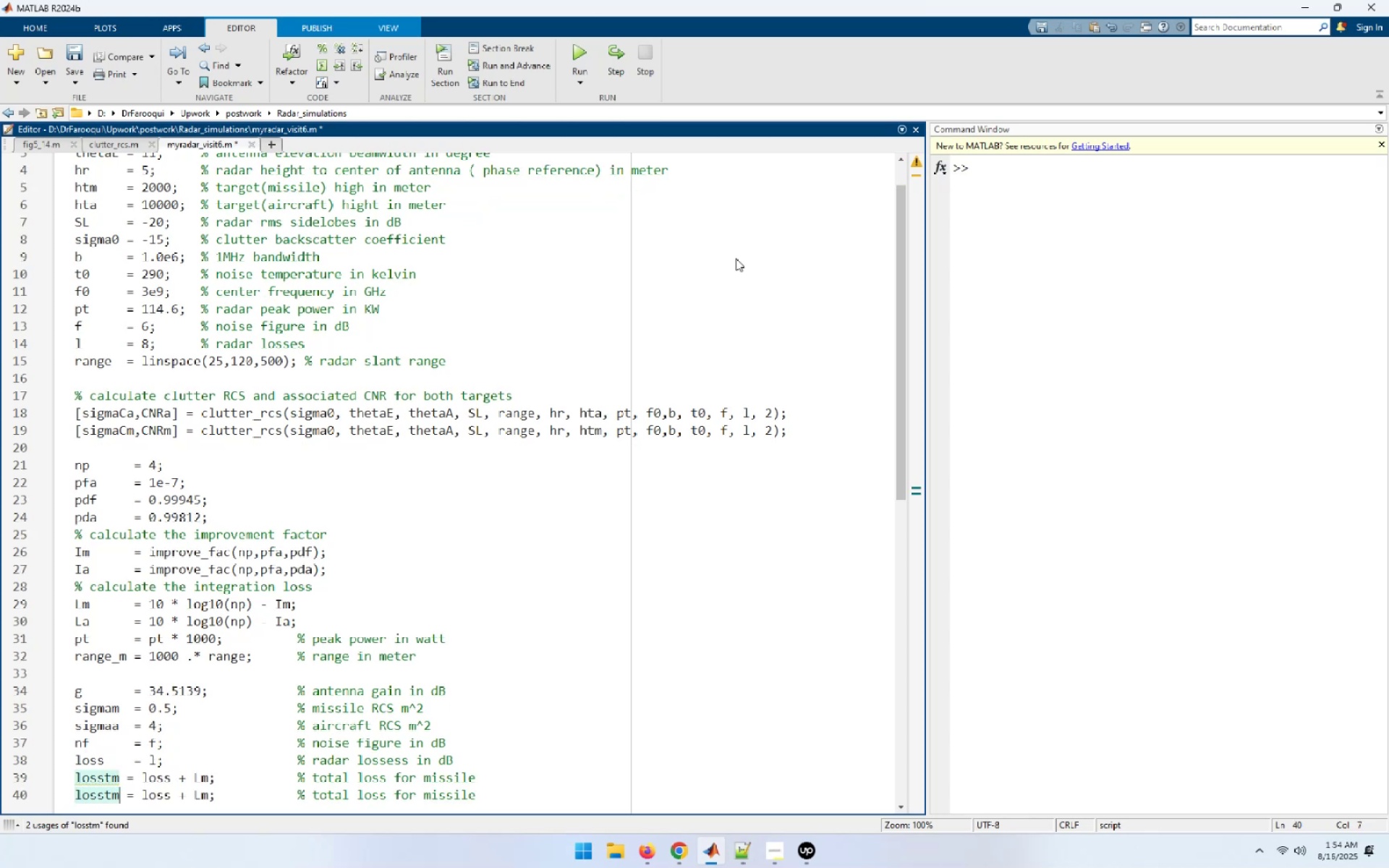 
key(A)
 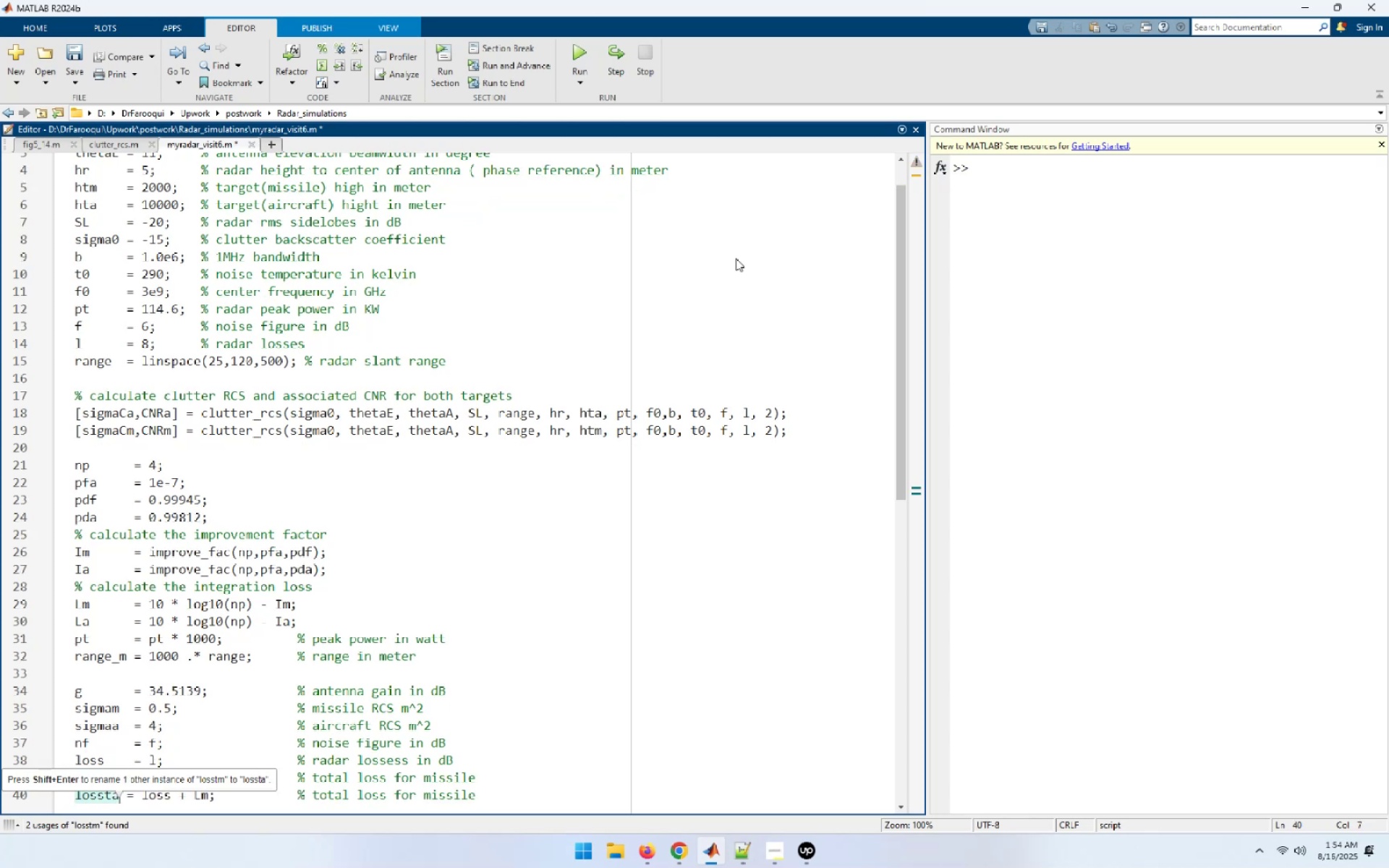 
hold_key(key=ArrowRight, duration=0.67)
 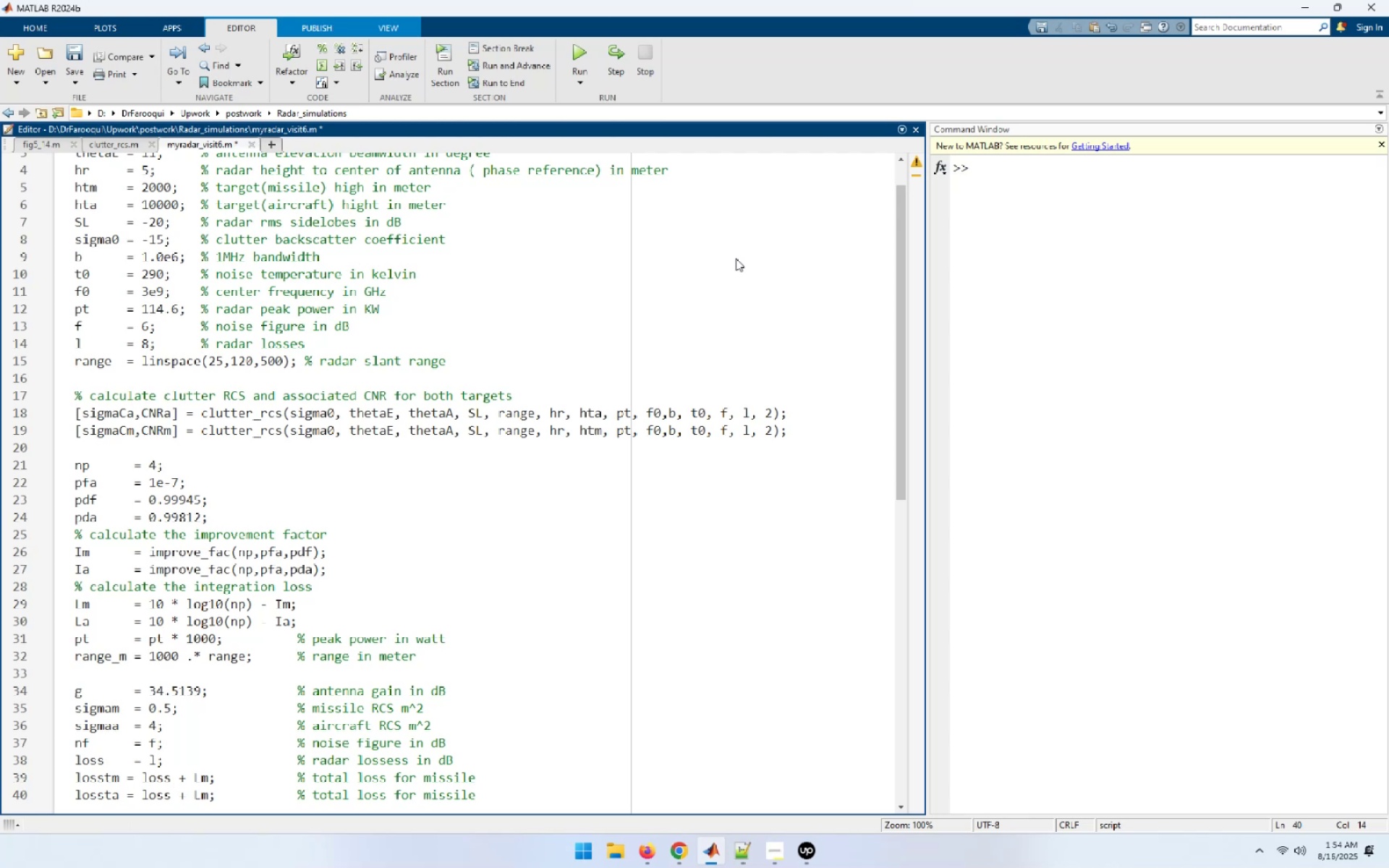 
hold_key(key=ArrowRight, duration=0.54)
 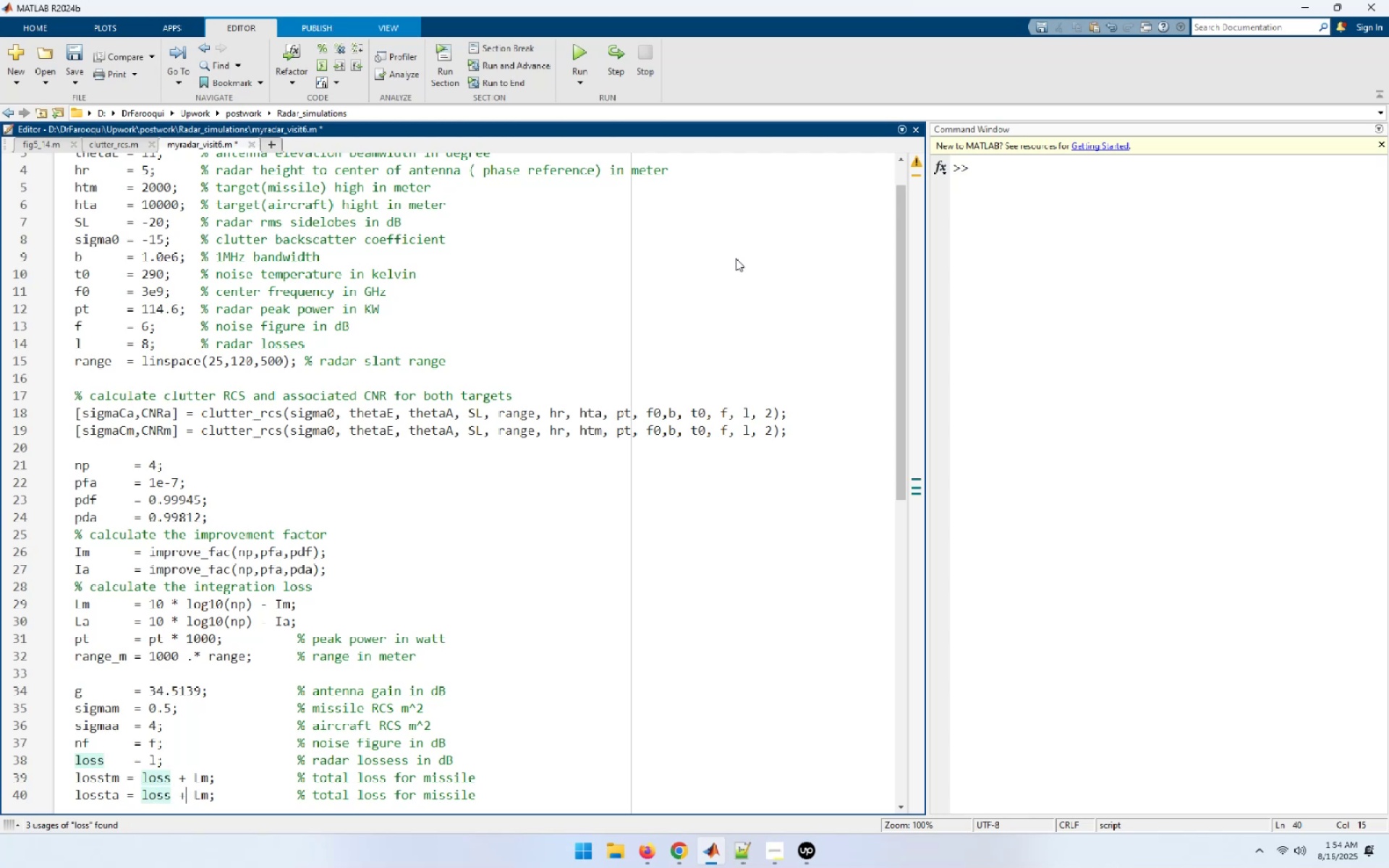 
key(ArrowRight)
 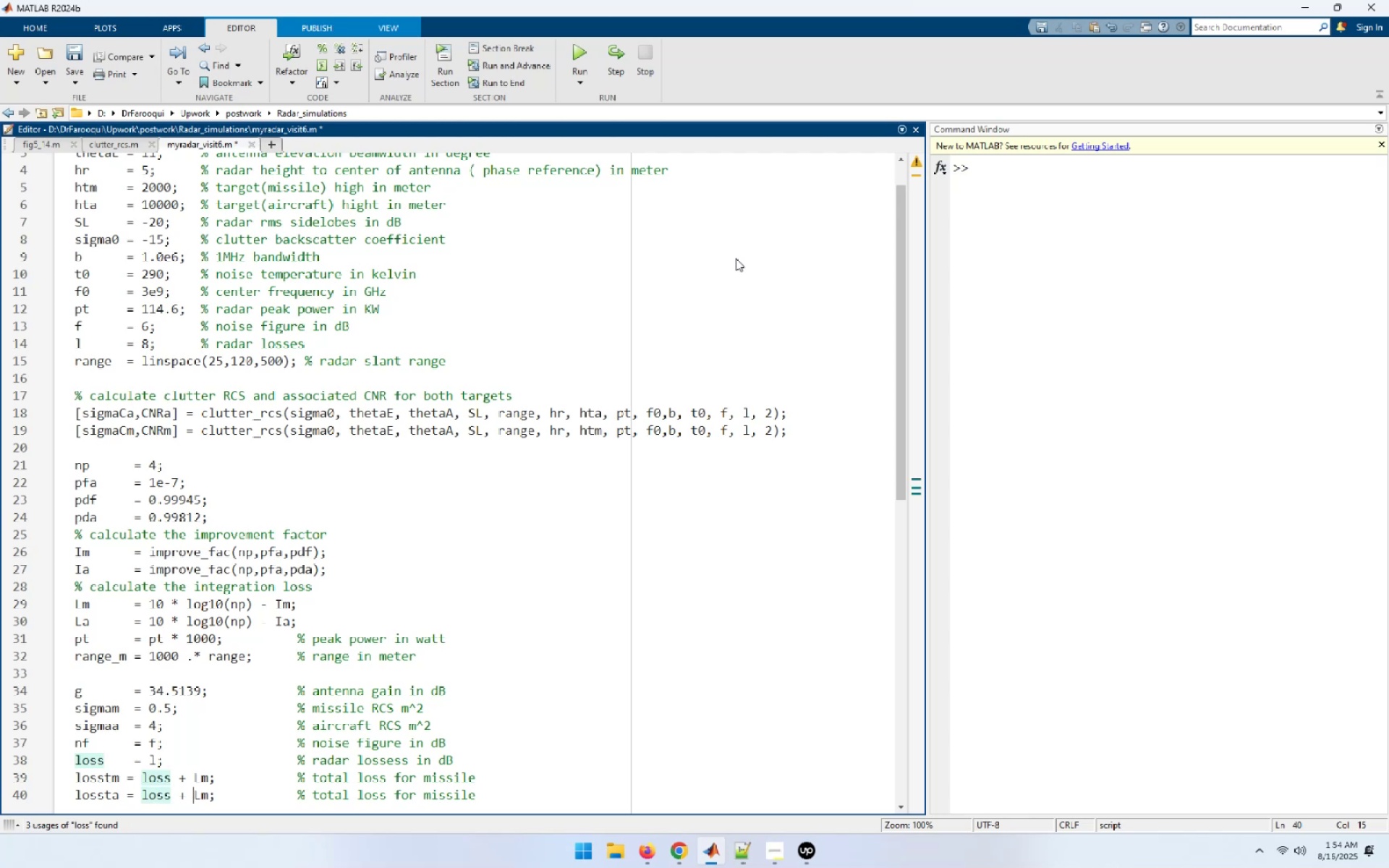 
key(ArrowRight)
 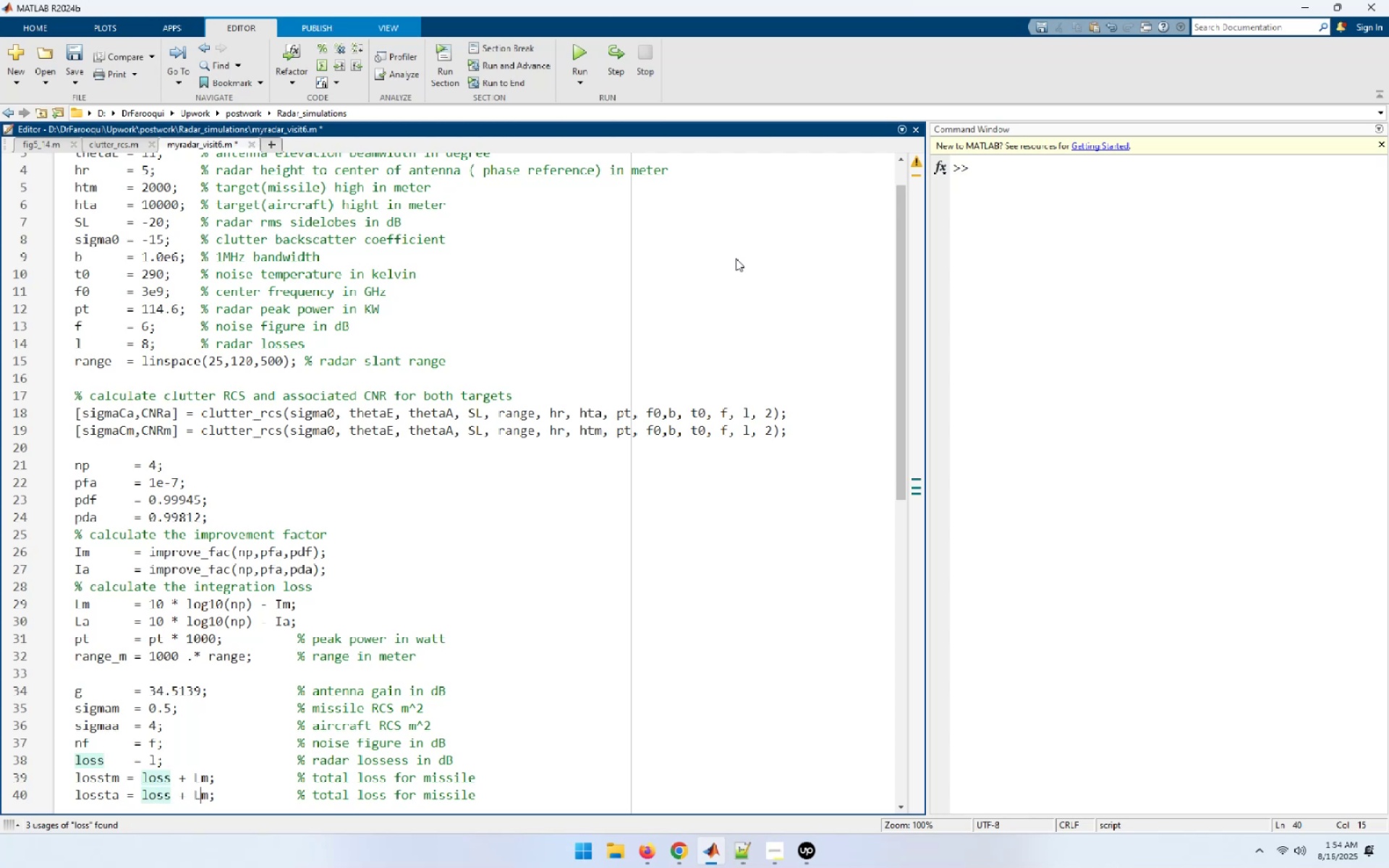 
key(ArrowRight)
 